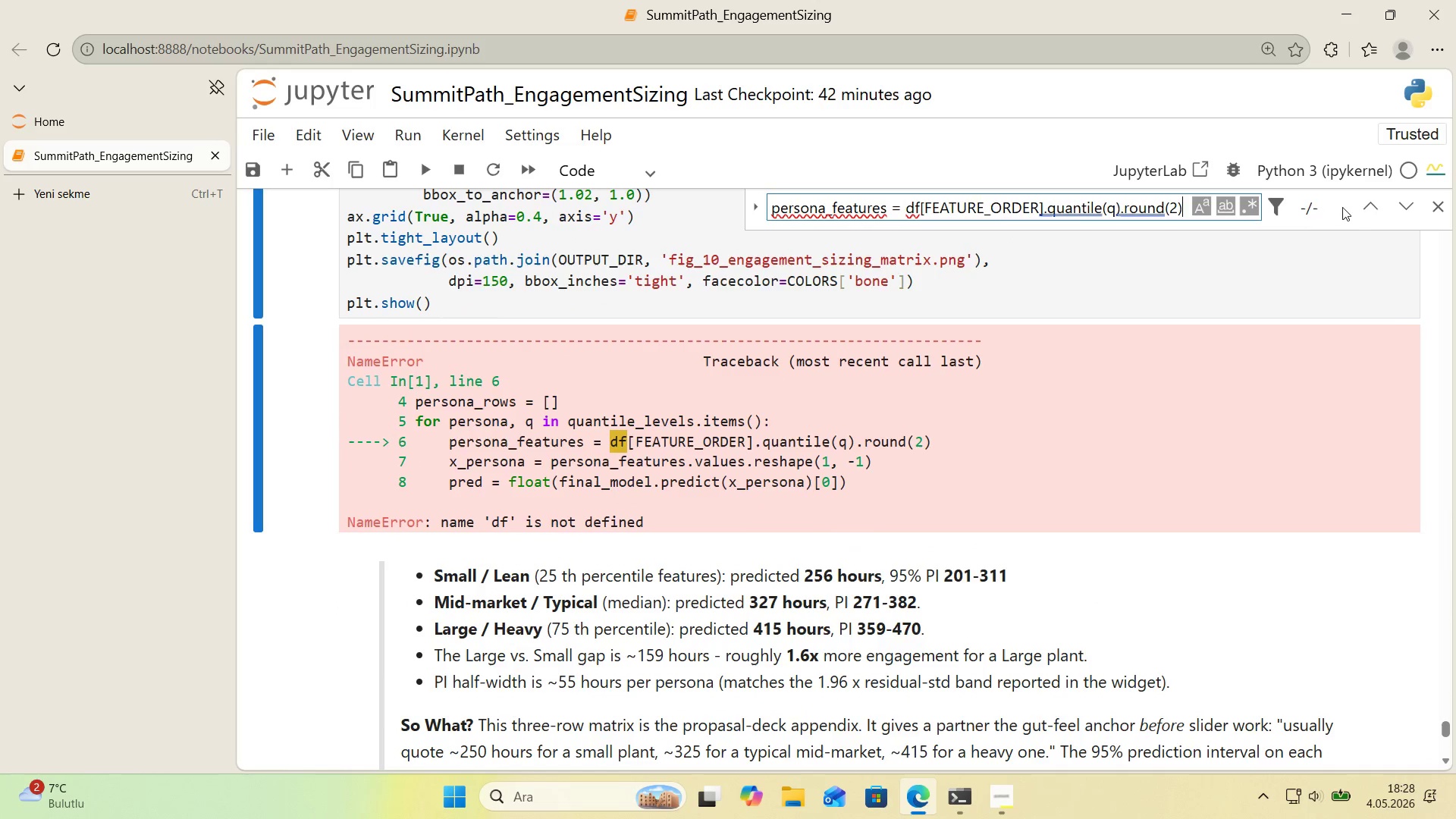 
left_click([1365, 212])
 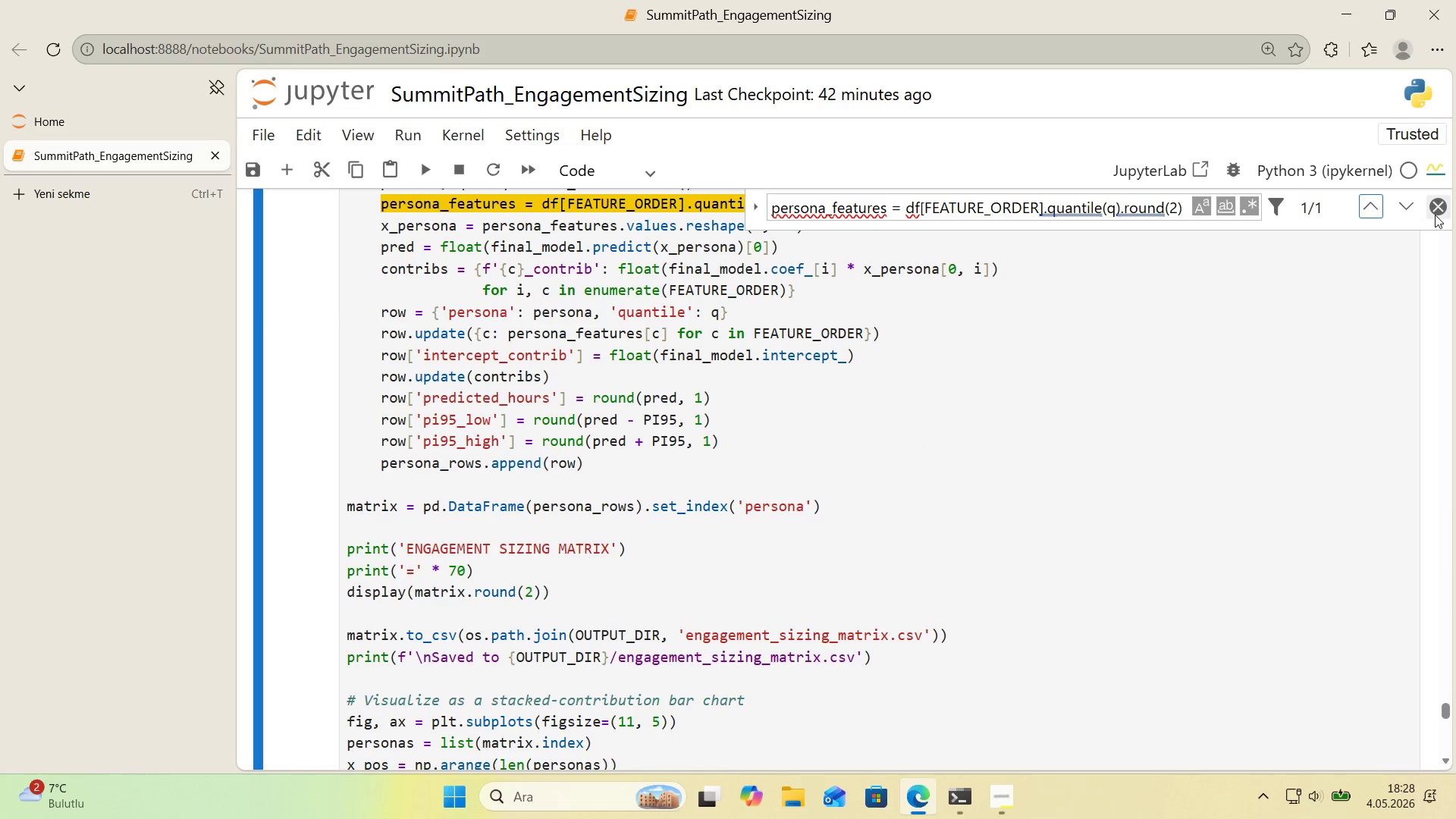 
left_click([1435, 214])
 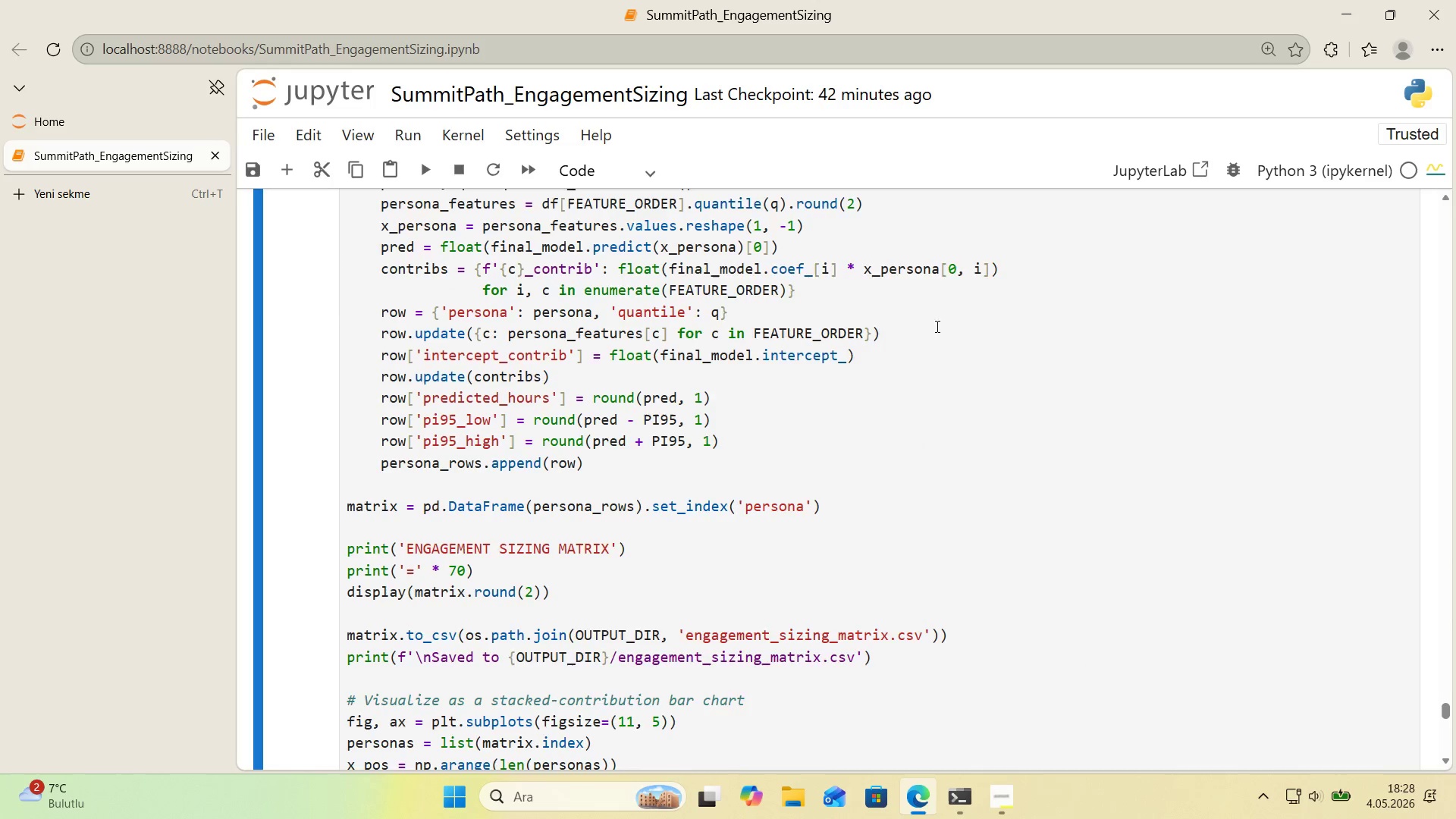 
scroll: coordinate [923, 329], scroll_direction: up, amount: 1.0
 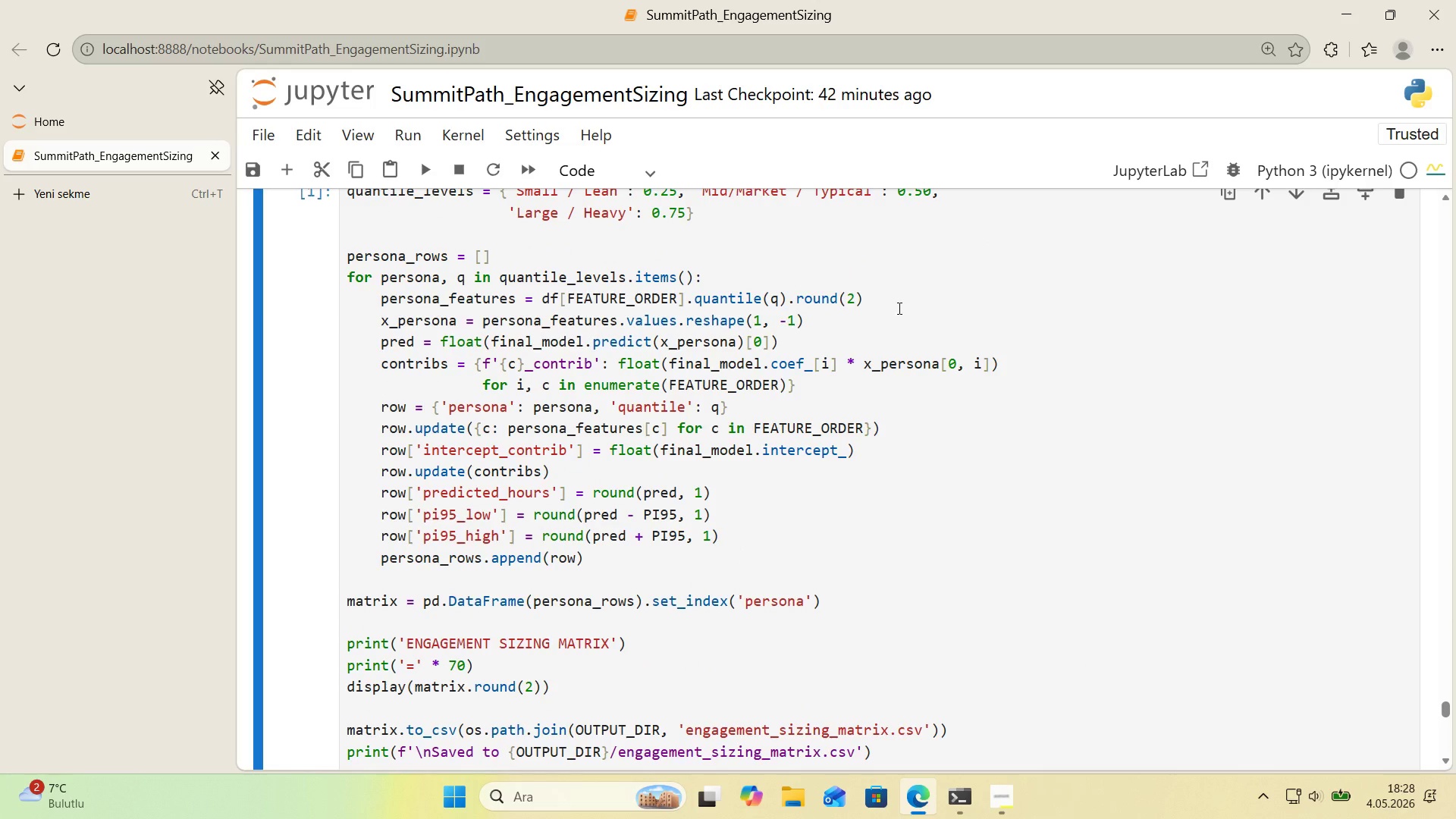 
wait(8.07)
 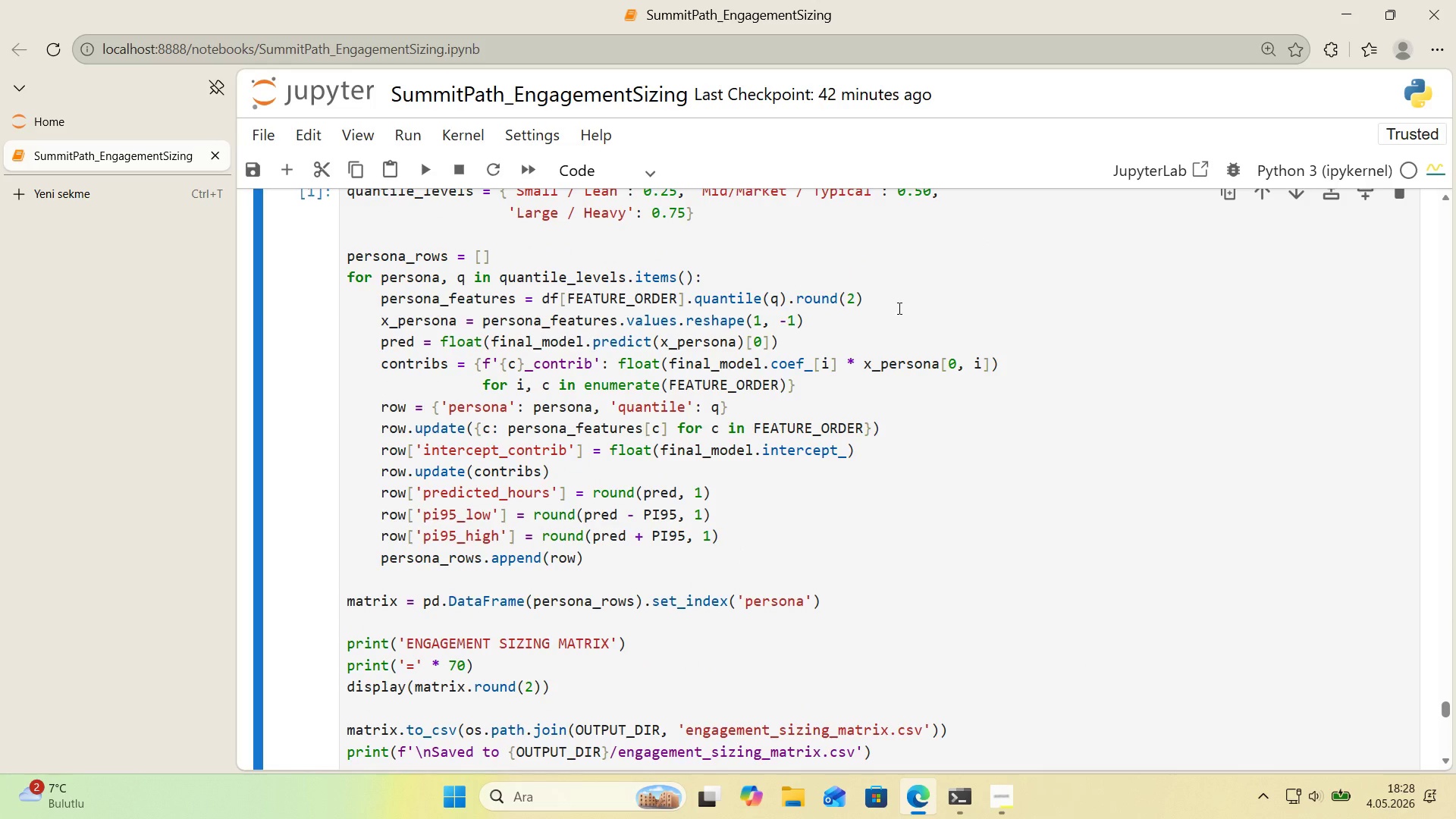 
scroll: coordinate [686, 340], scroll_direction: up, amount: 5.0
 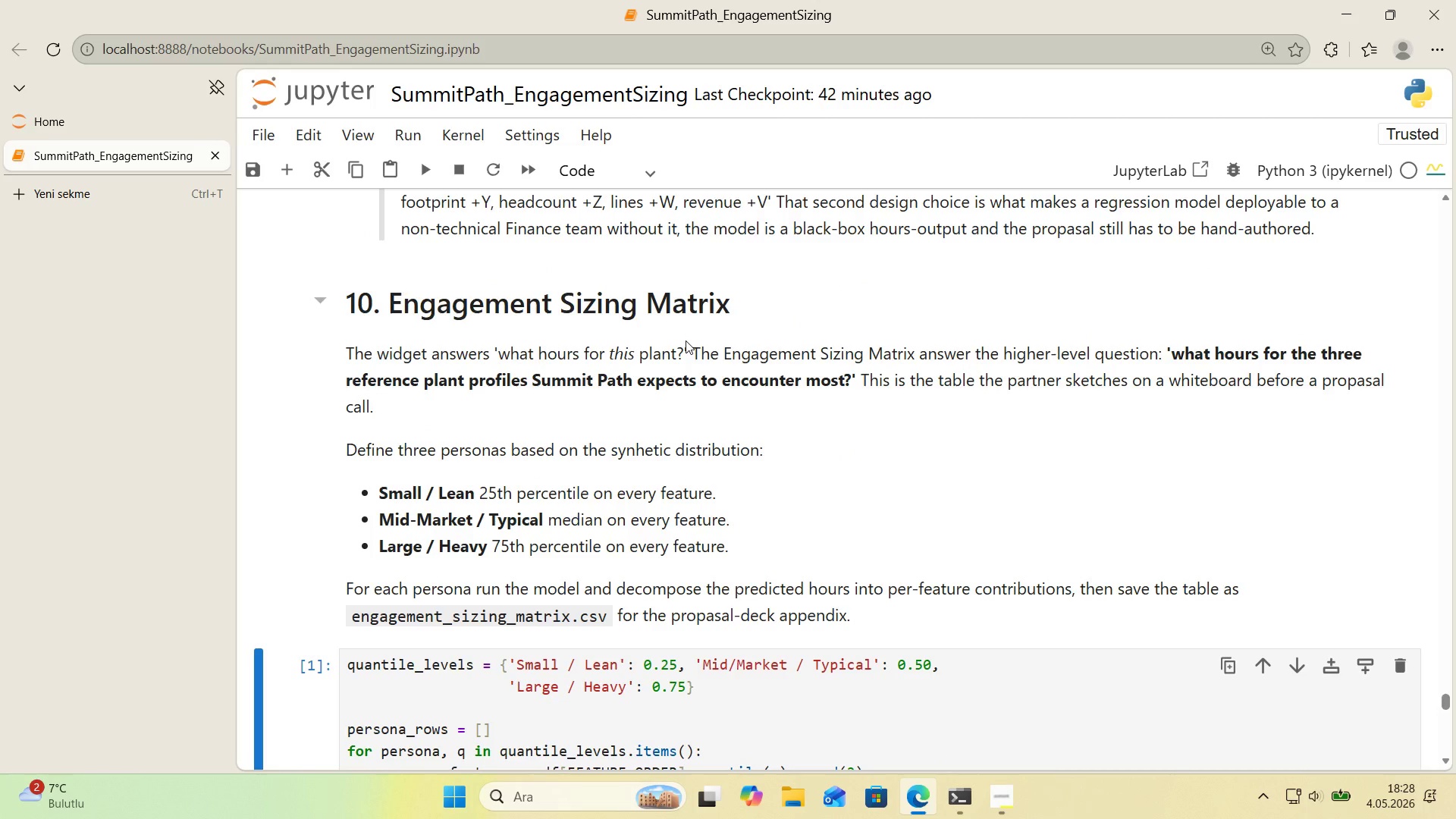 
scroll: coordinate [686, 340], scroll_direction: down, amount: 1.0
 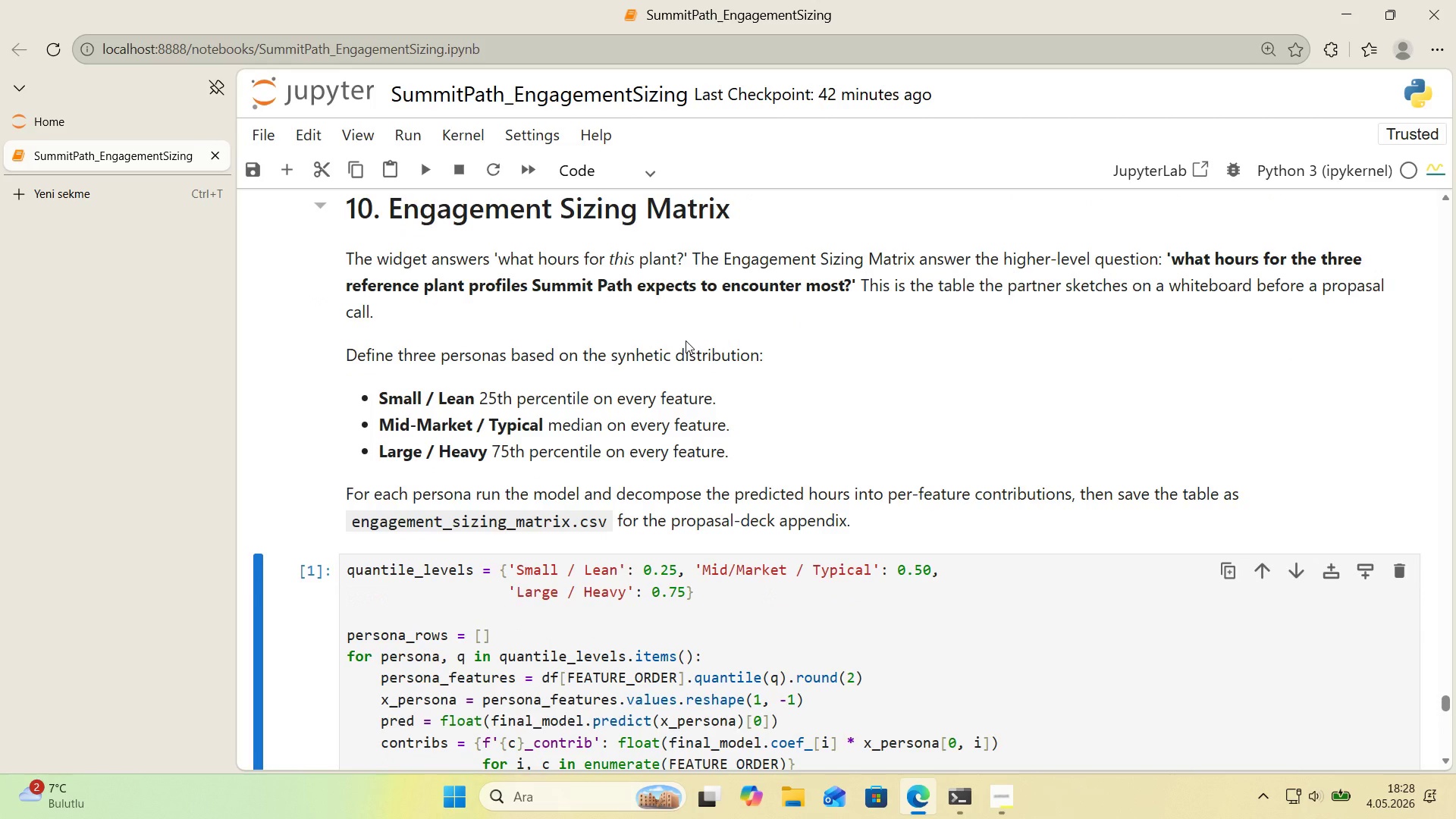 
scroll: coordinate [685, 338], scroll_direction: up, amount: 11.0
 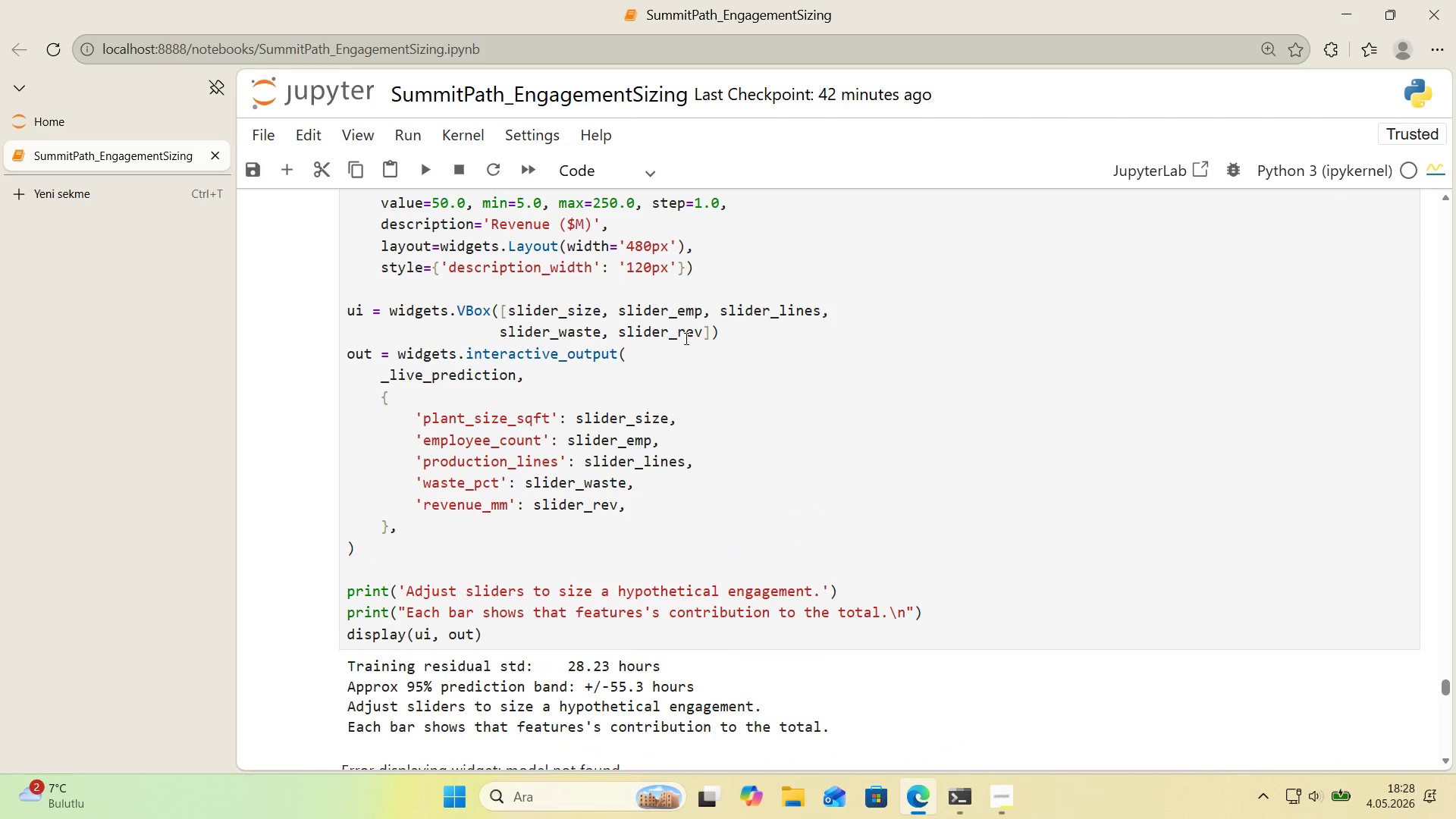 
scroll: coordinate [685, 338], scroll_direction: down, amount: 4.0
 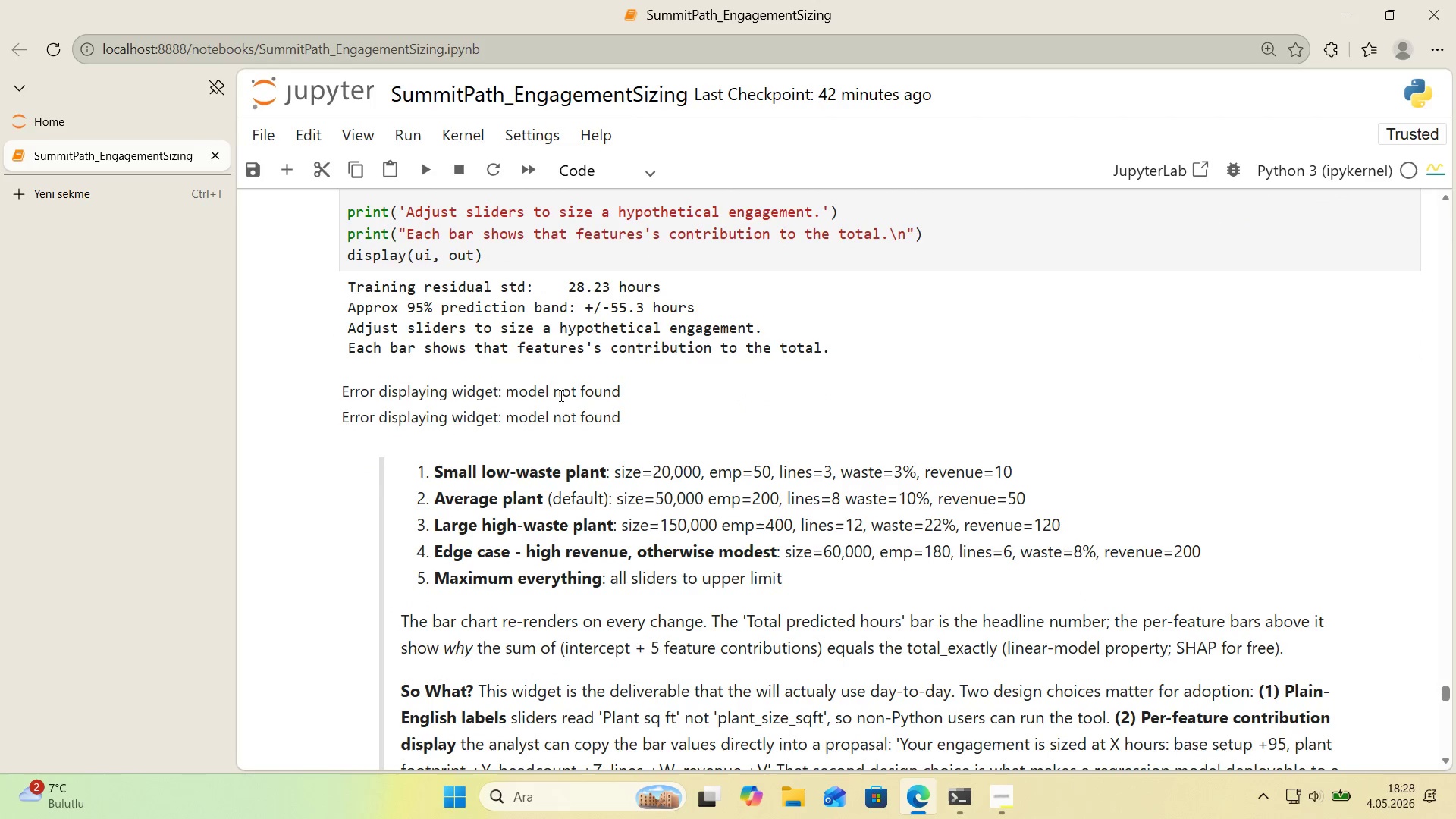 
left_click([444, 126])
 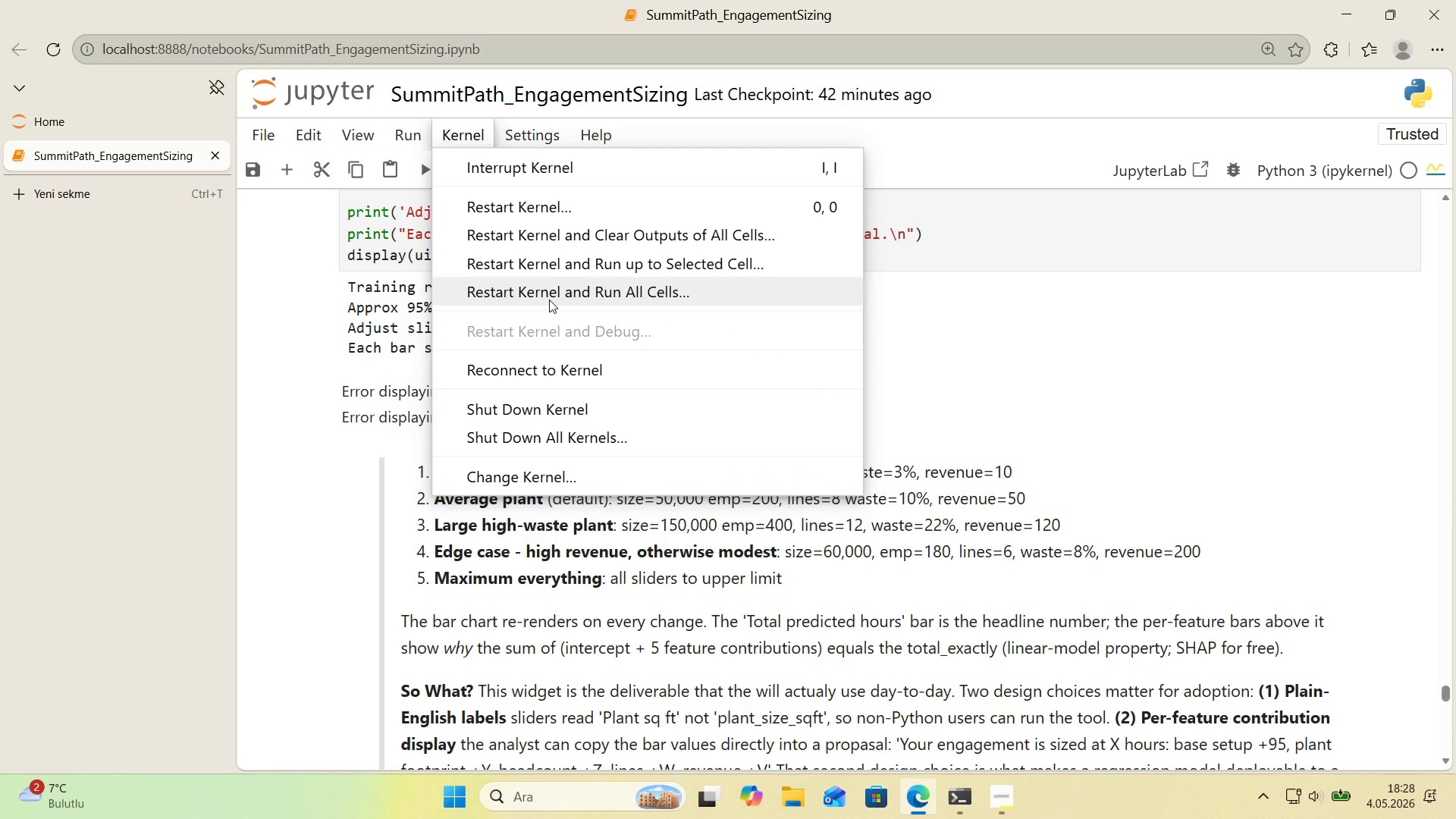 
left_click([549, 300])
 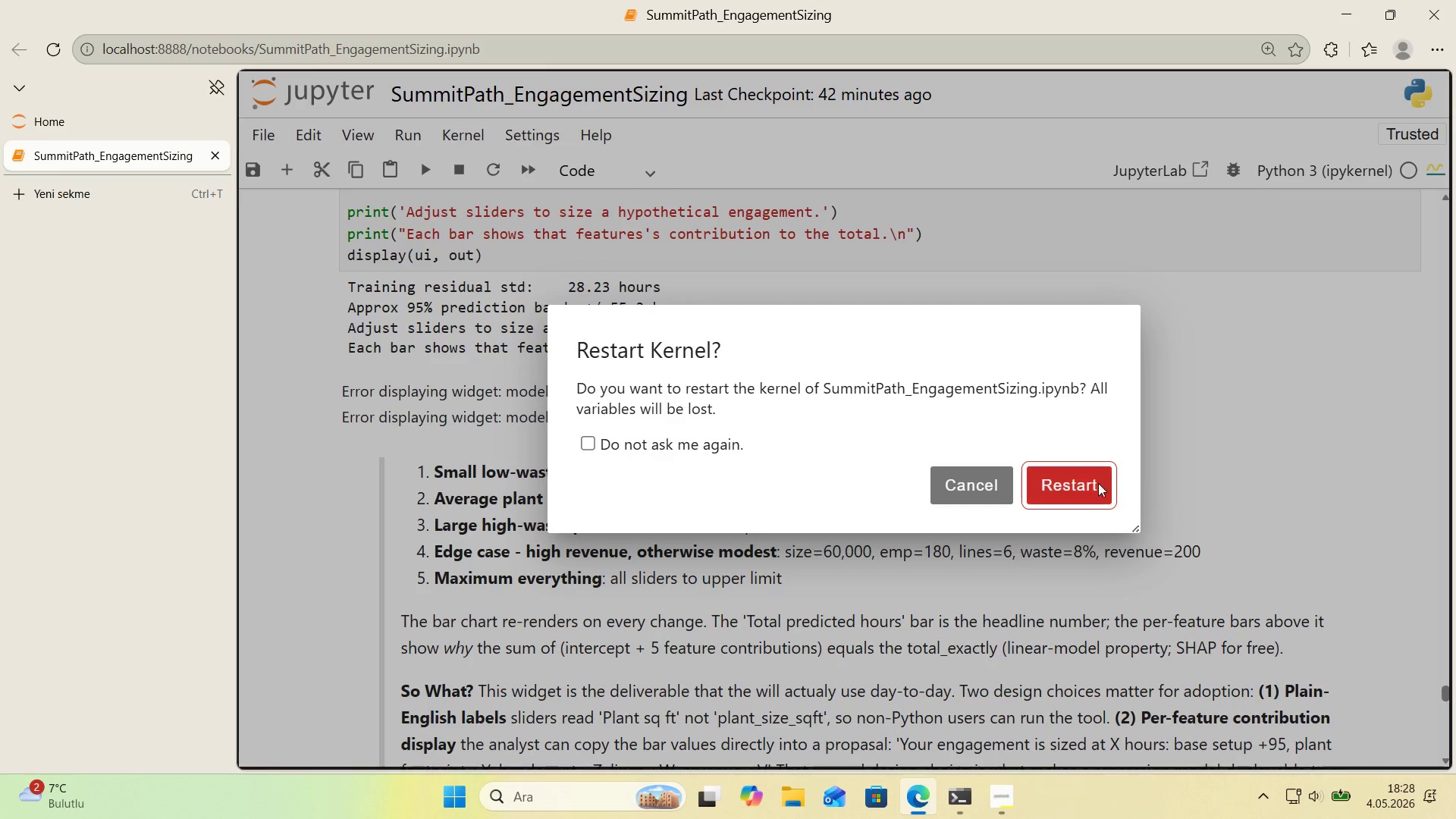 
left_click([1099, 488])
 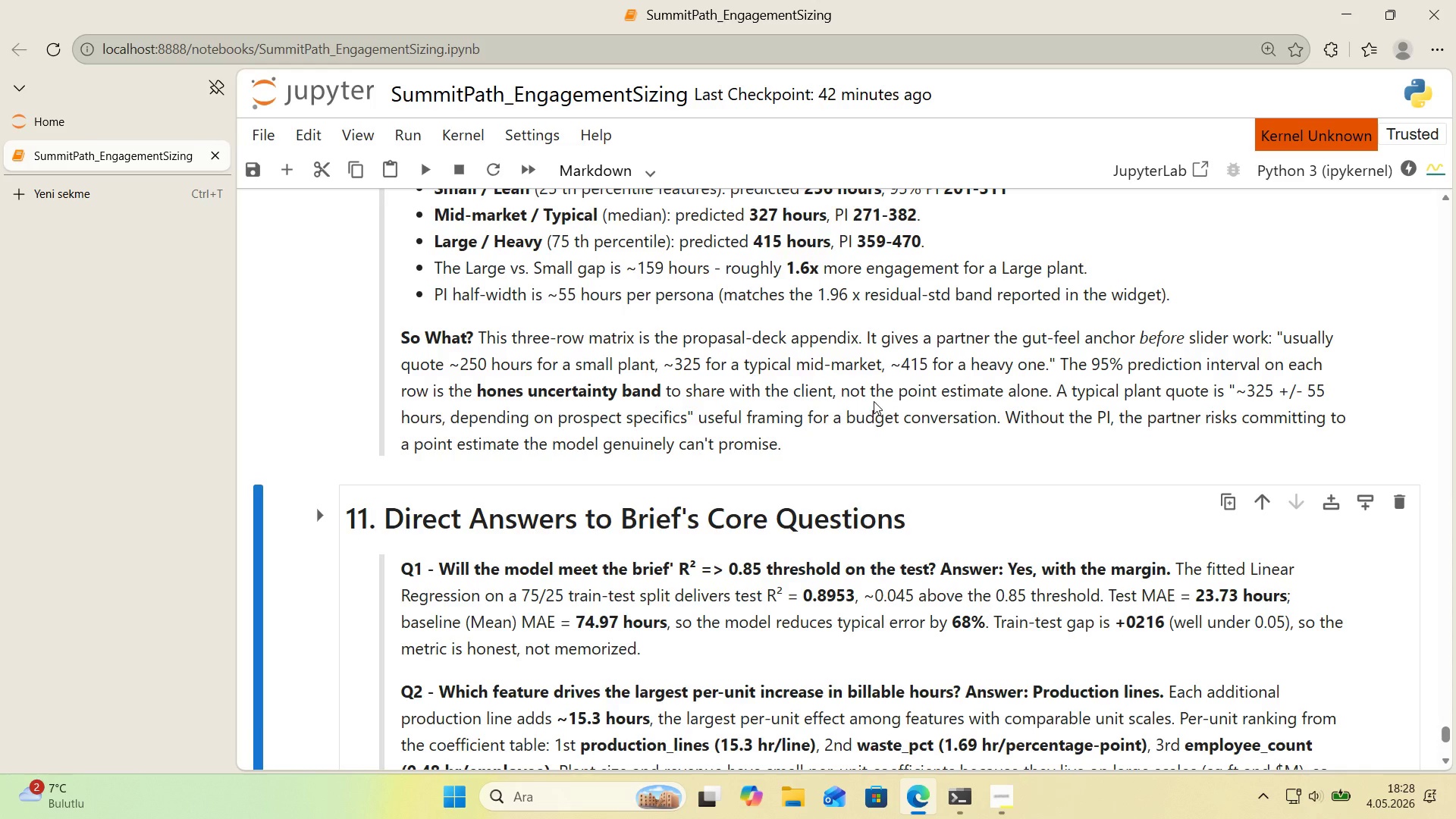 
scroll: coordinate [869, 399], scroll_direction: up, amount: 33.0
 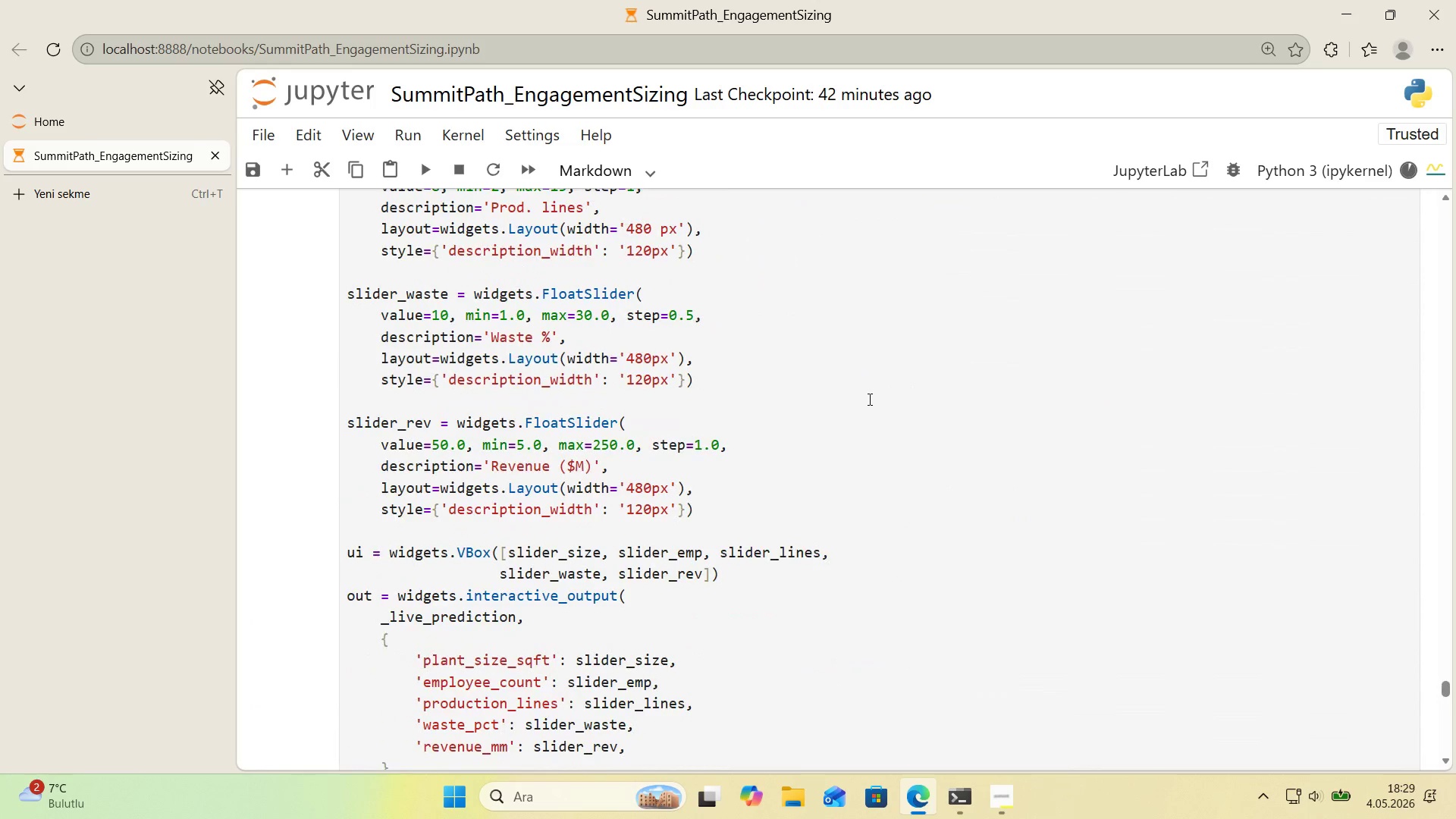 
scroll: coordinate [868, 399], scroll_direction: down, amount: 5.0
 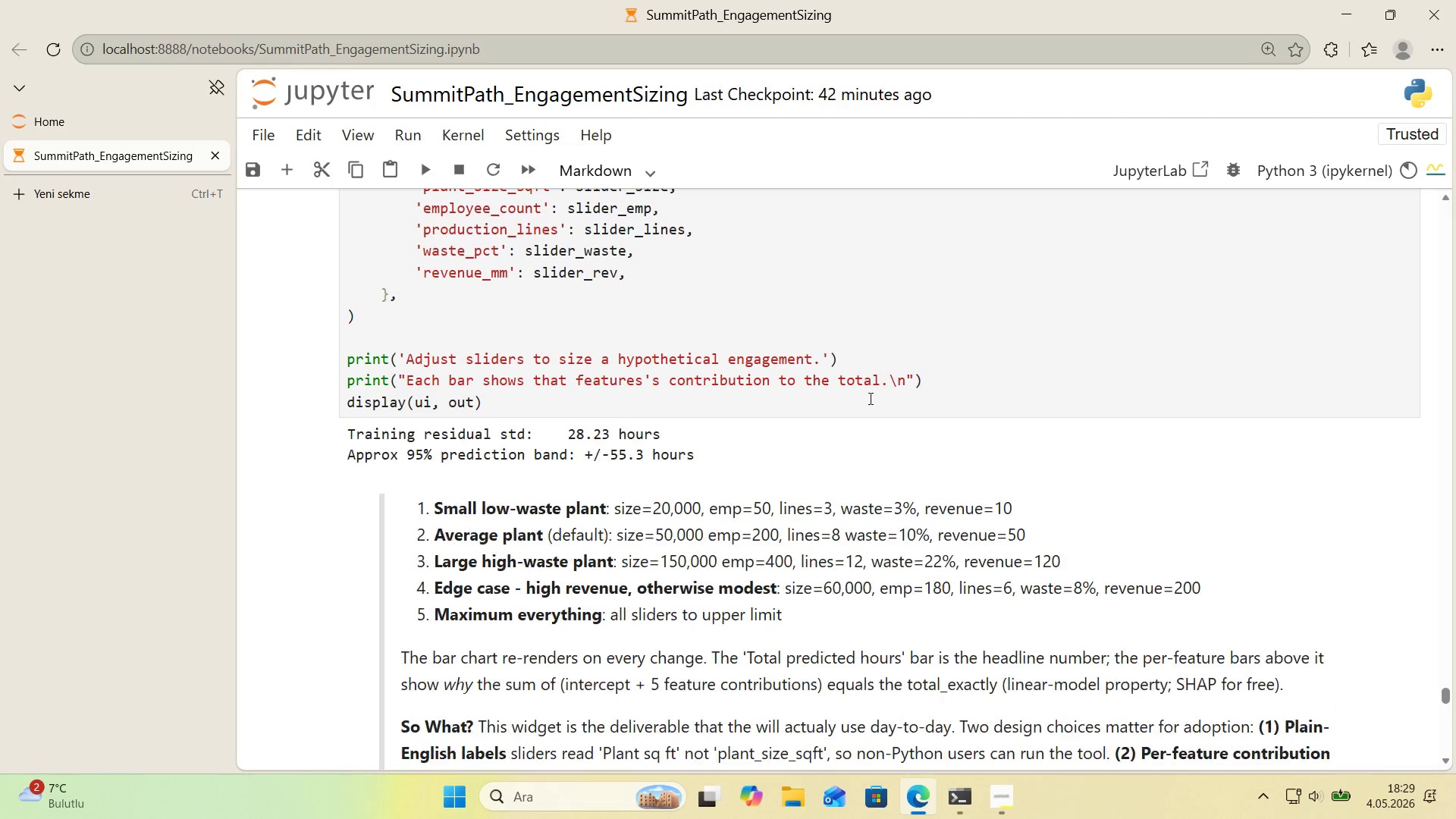 
wait(6.63)
 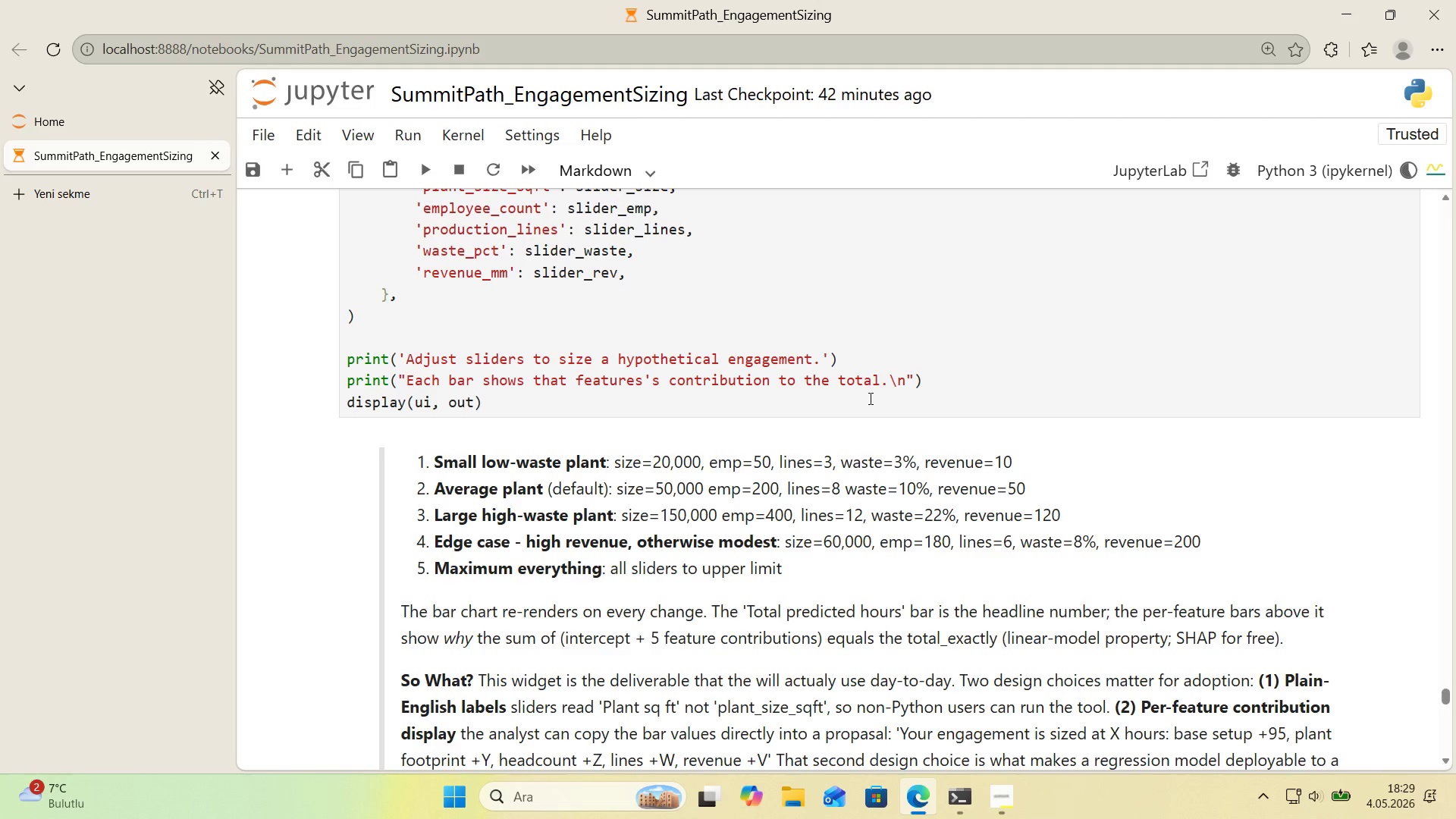 
scroll: coordinate [966, 344], scroll_direction: down, amount: 8.0
 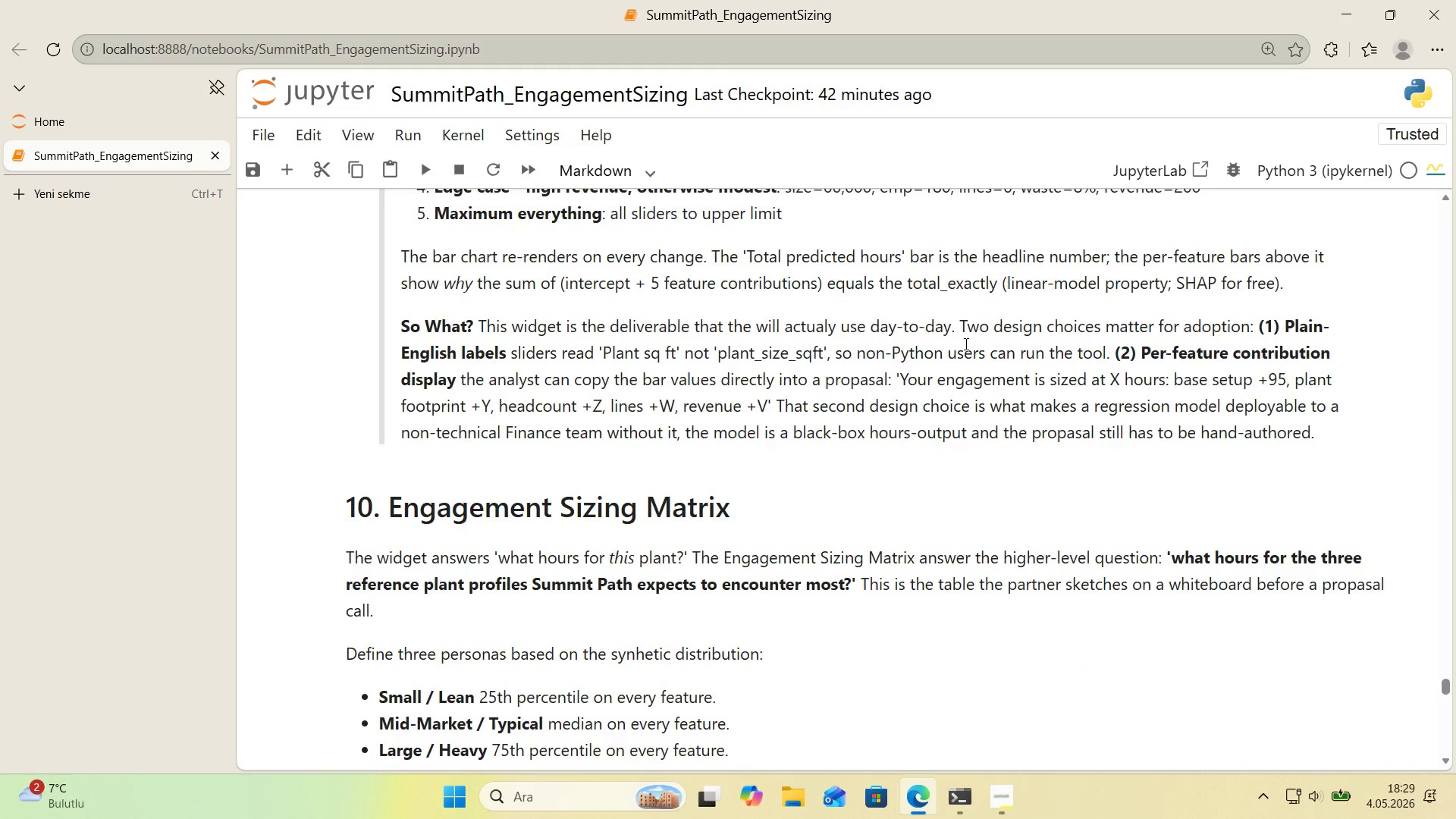 
scroll: coordinate [956, 343], scroll_direction: up, amount: 13.0
 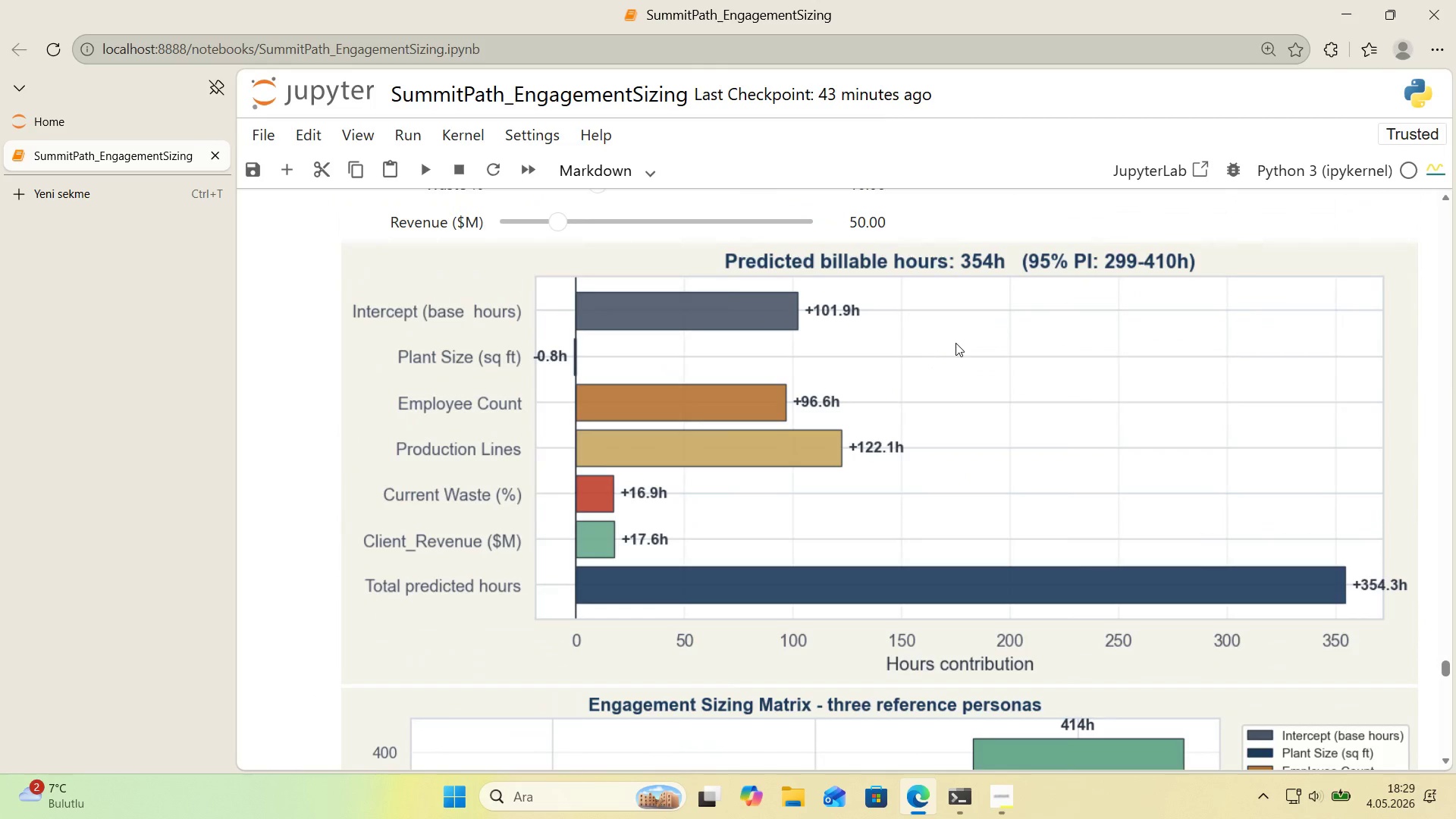 
scroll: coordinate [949, 343], scroll_direction: down, amount: 46.0
 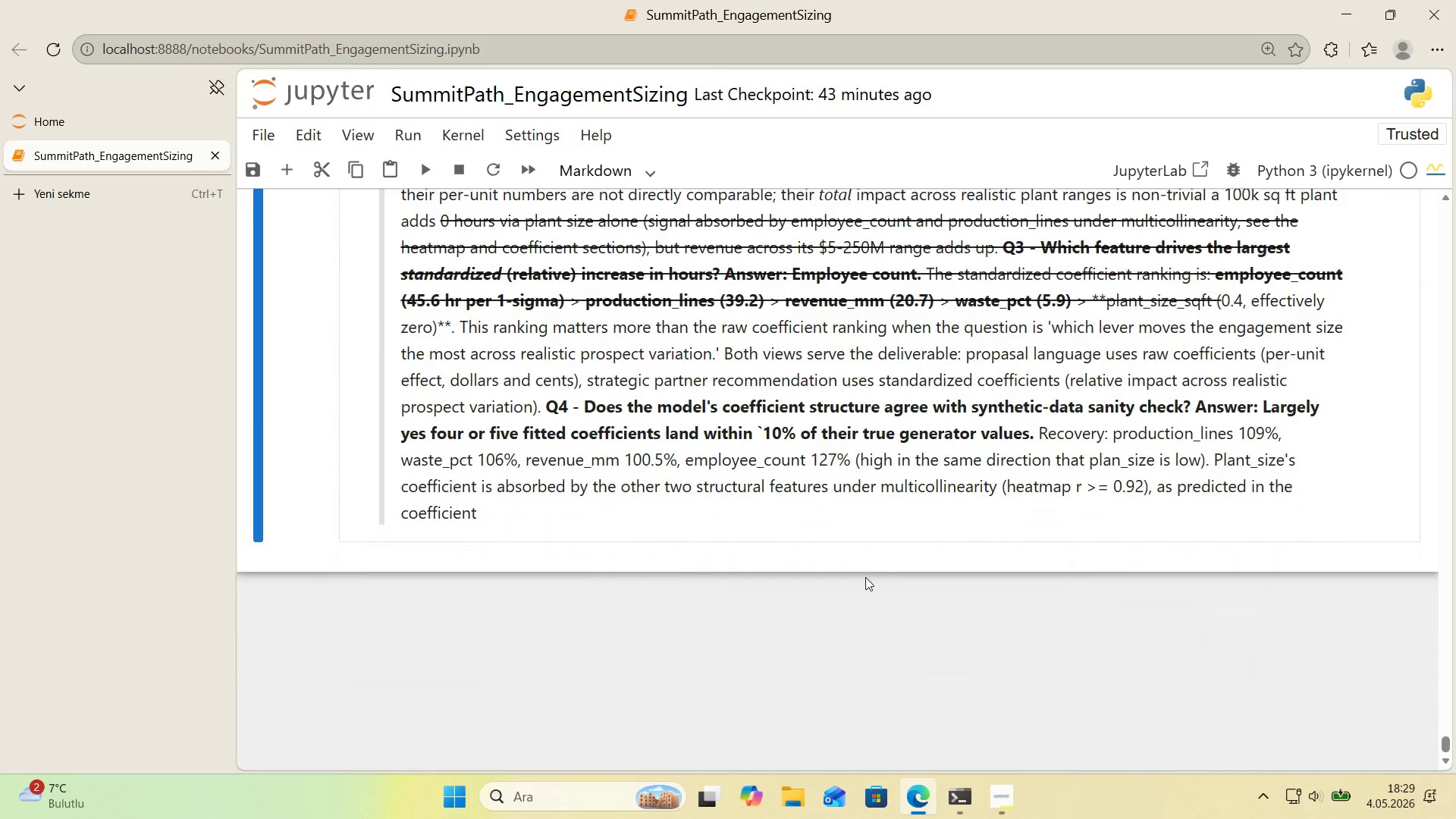 
left_click([839, 641])
 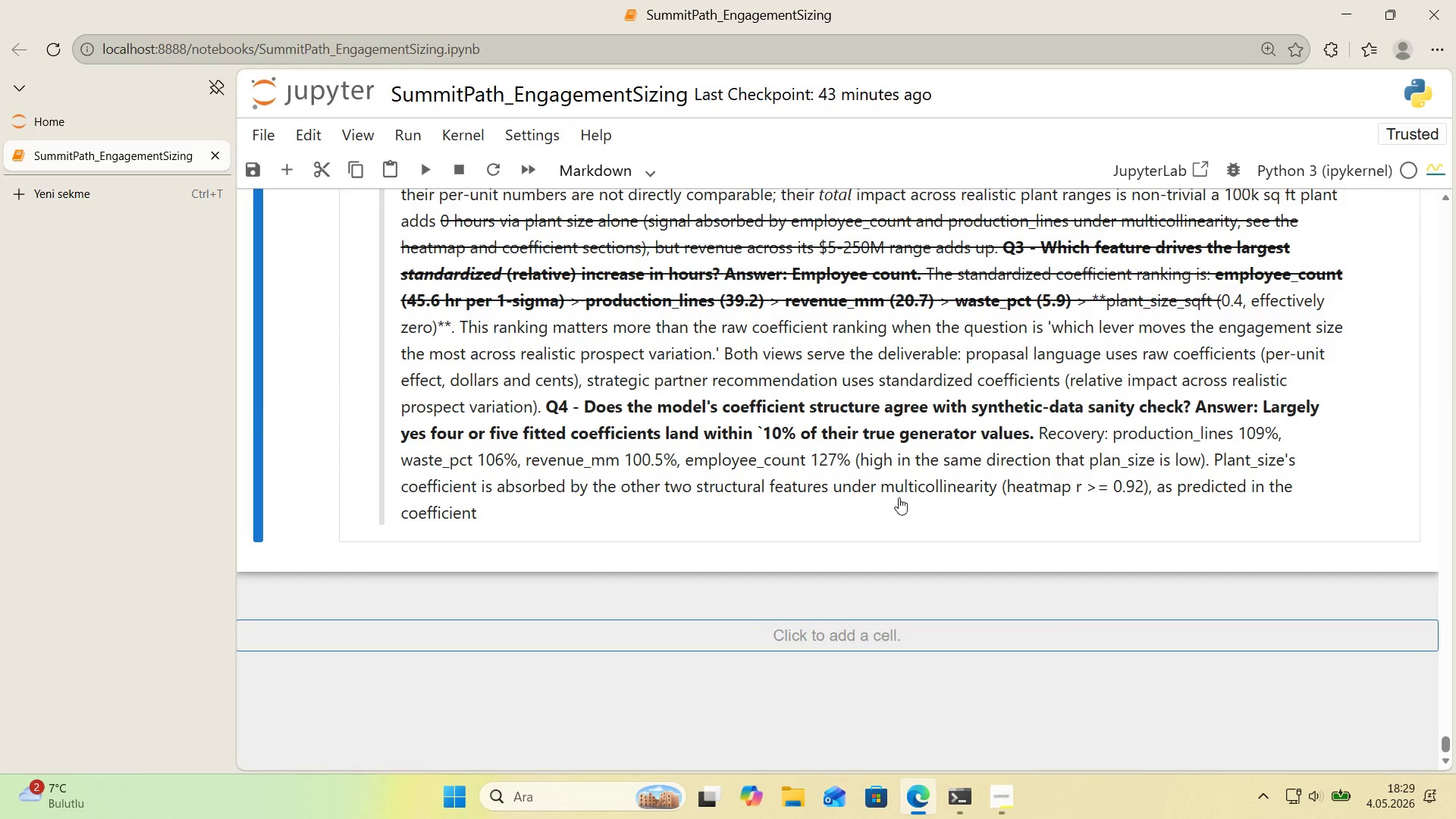 
scroll: coordinate [592, 325], scroll_direction: up, amount: 5.0
 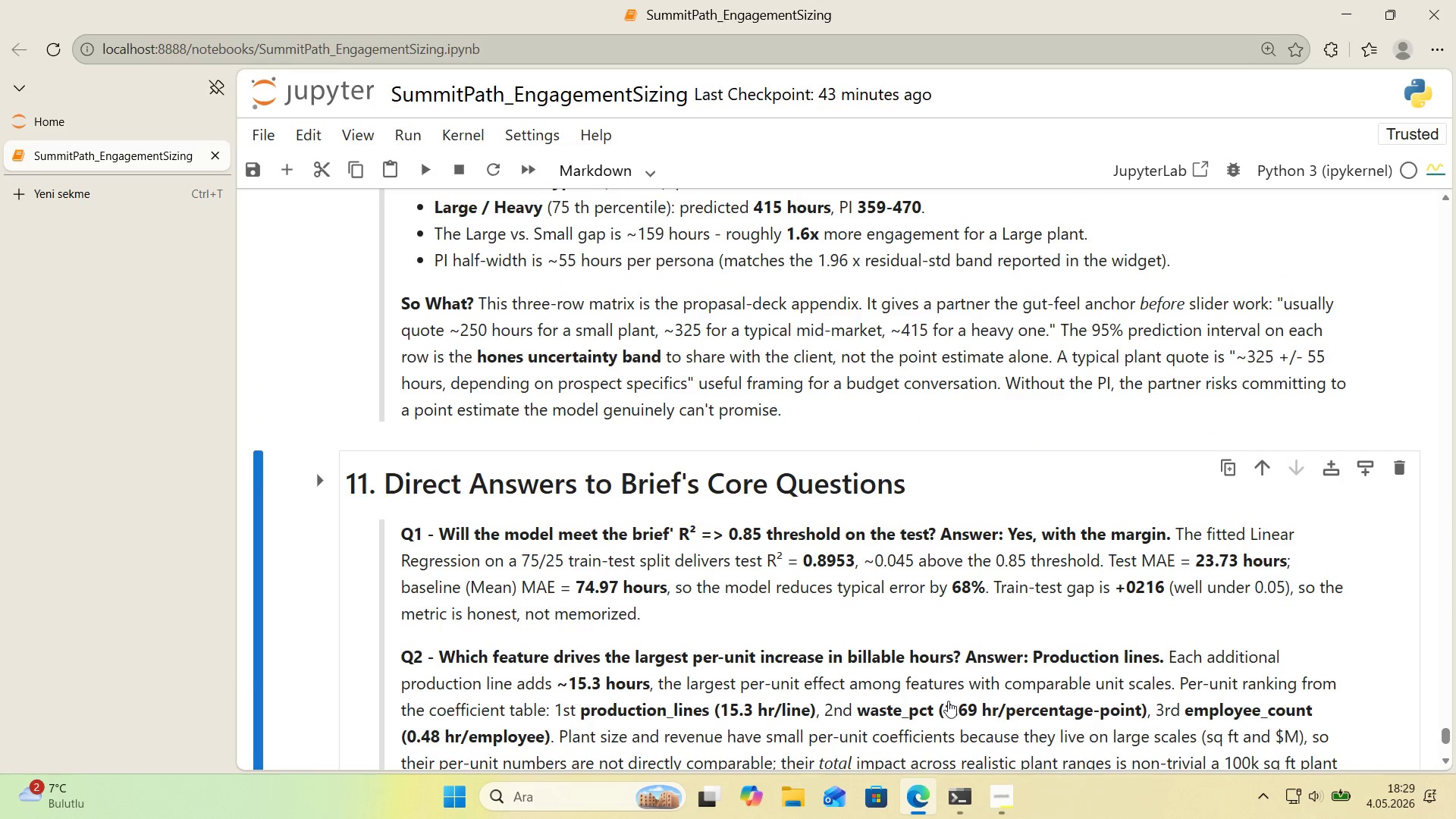 
left_click([952, 807])
 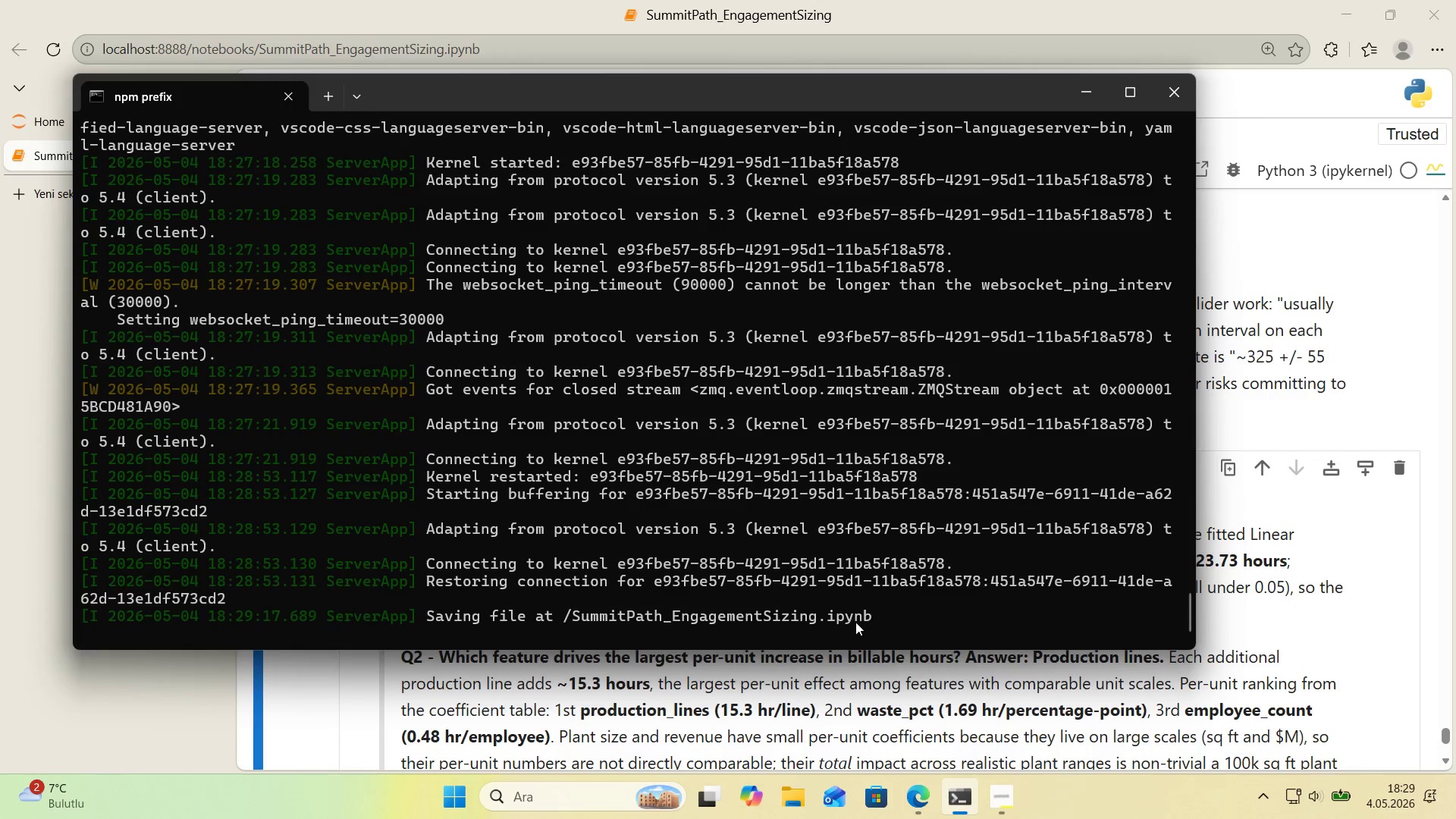 
left_click([893, 619])
 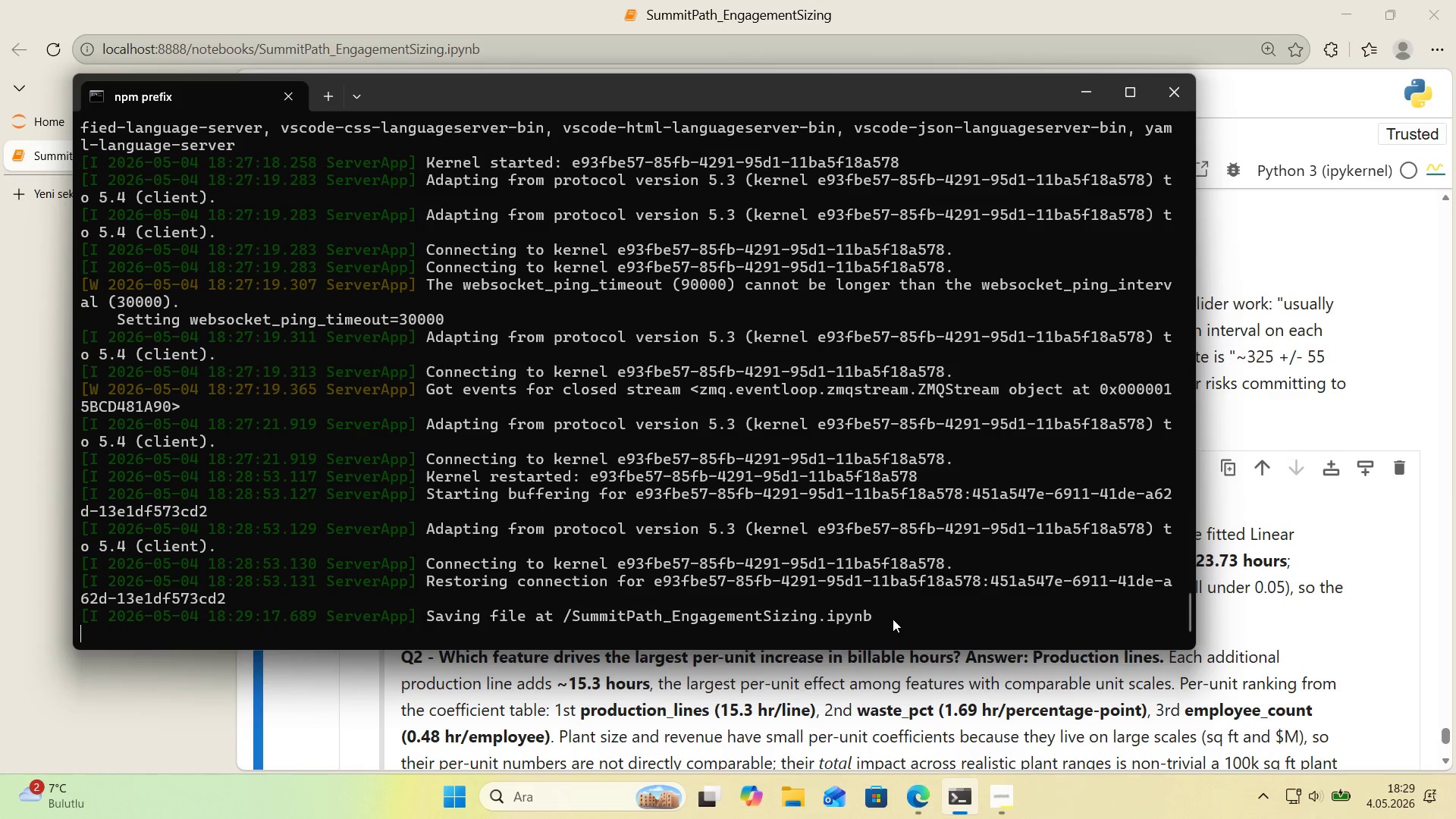 
key(Control+C)
 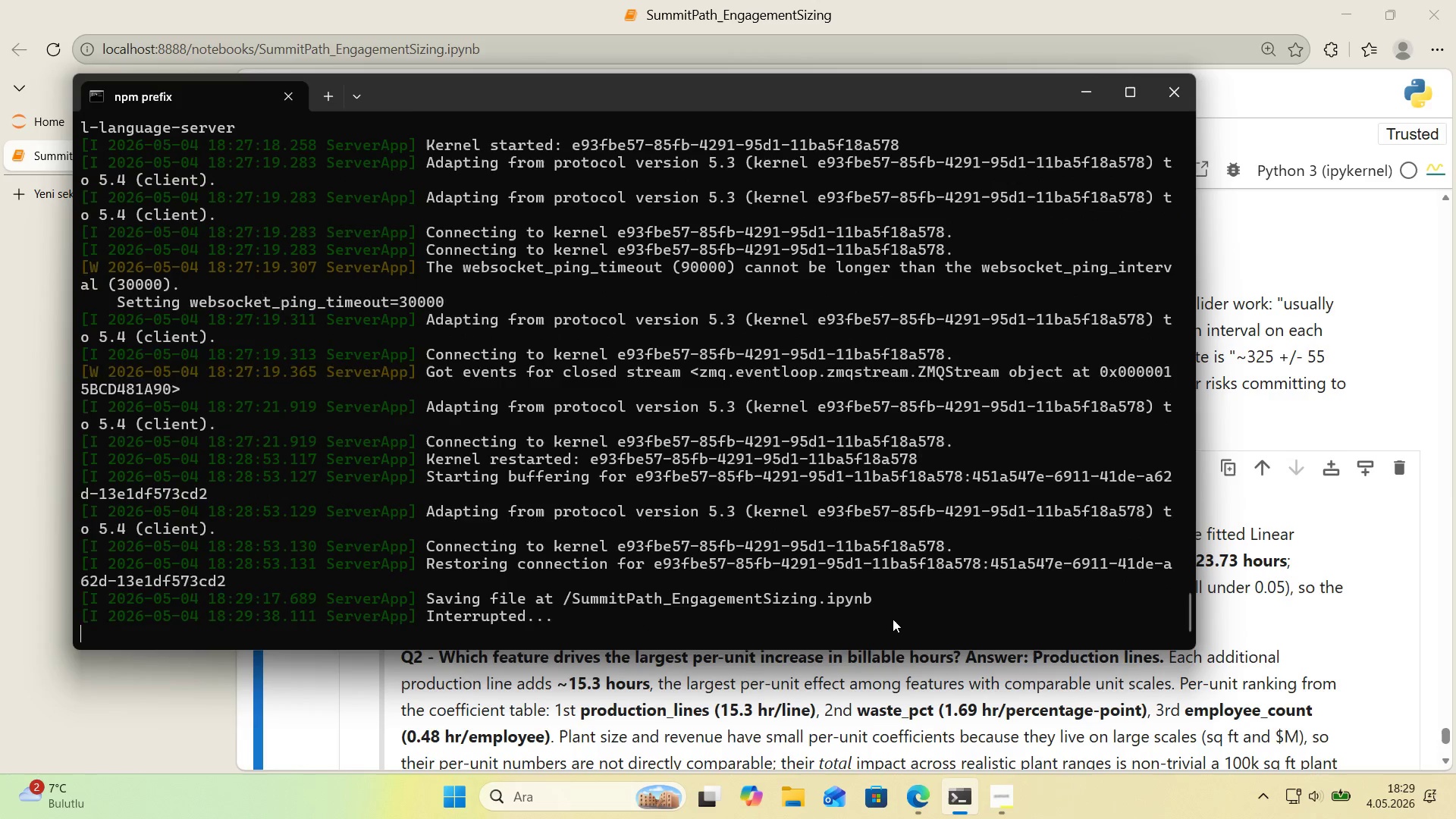 
key(Control+C)
 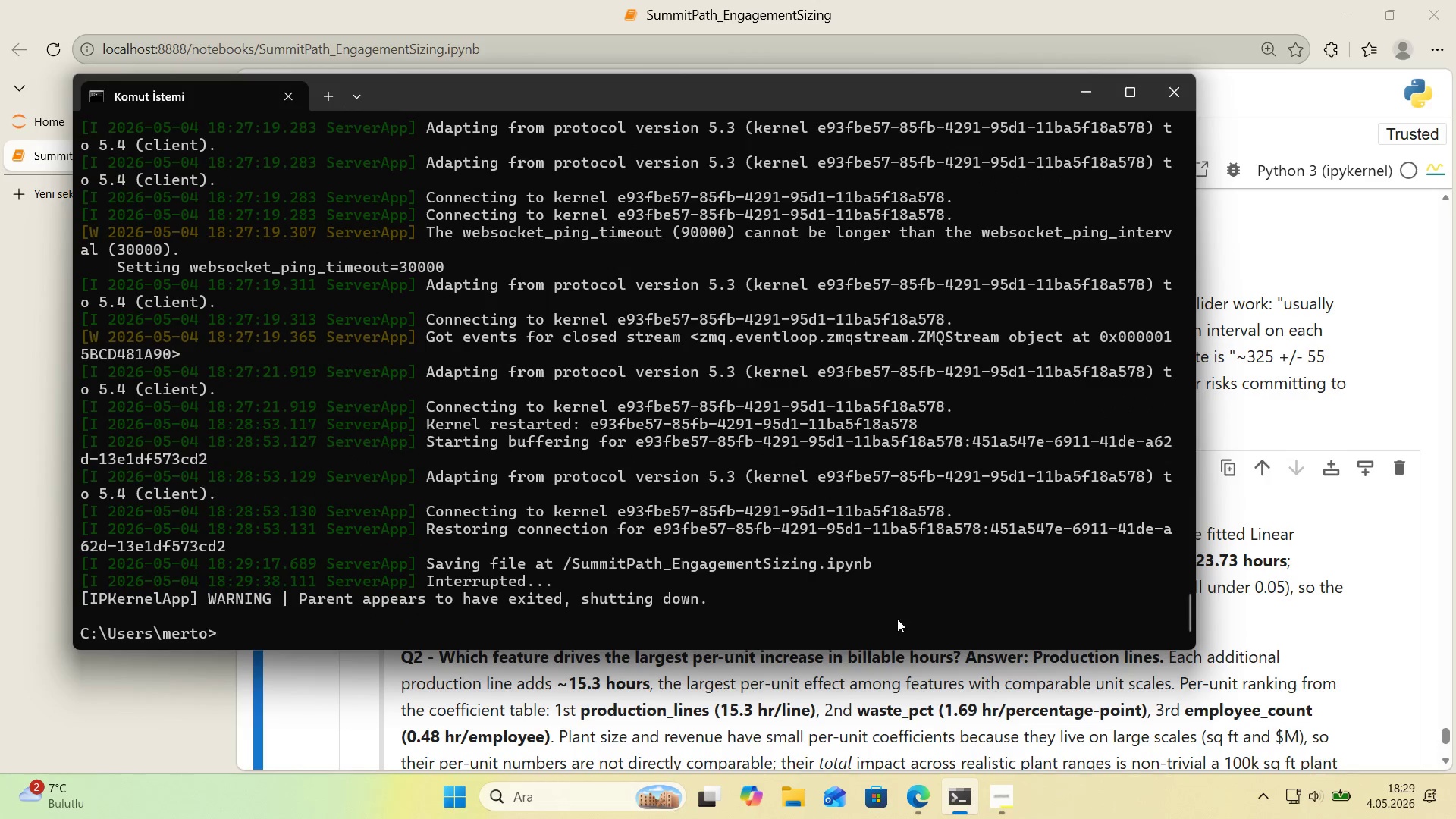 
key(ArrowUp)
 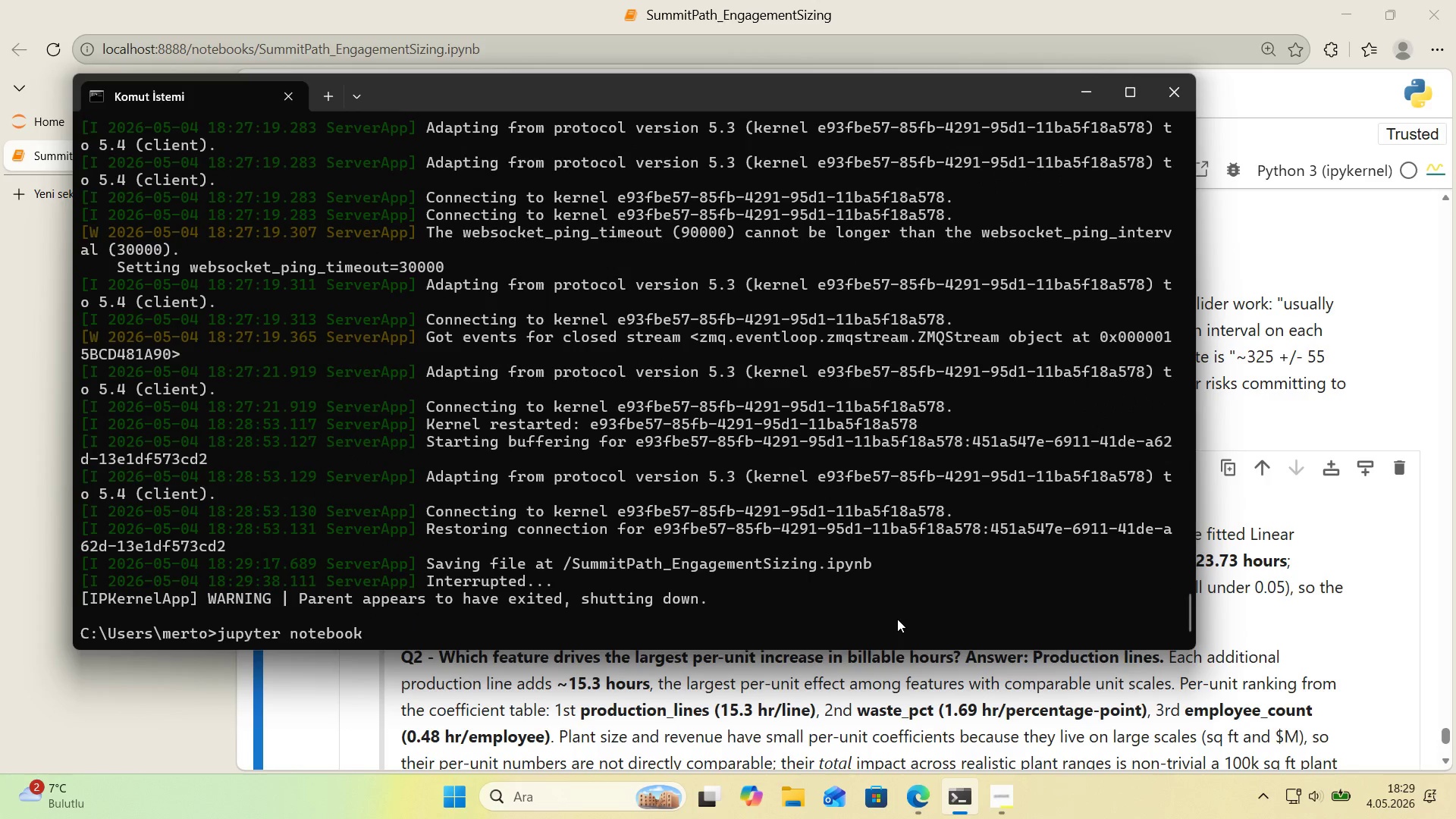 
key(Enter)
 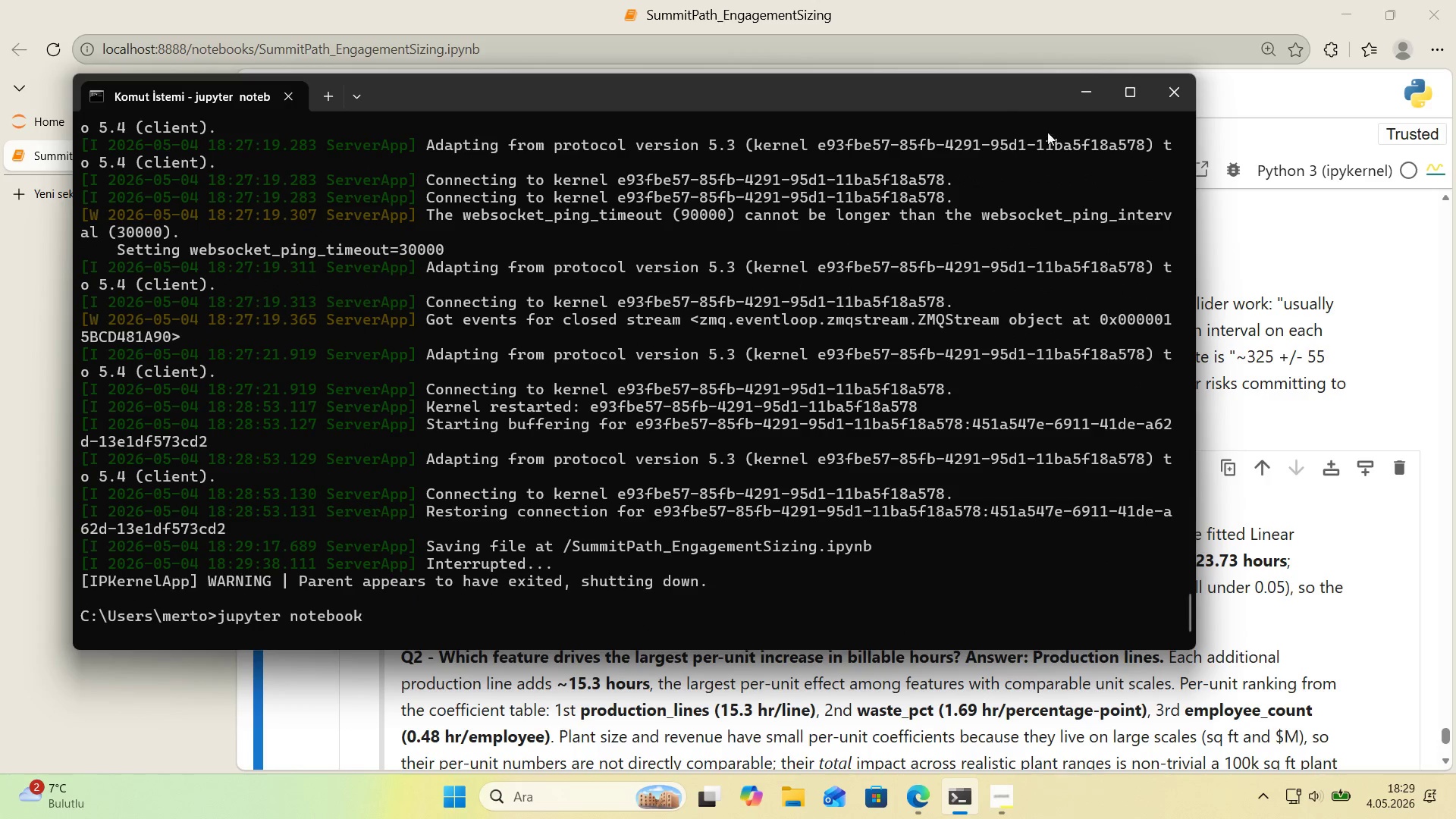 
left_click([1072, 96])
 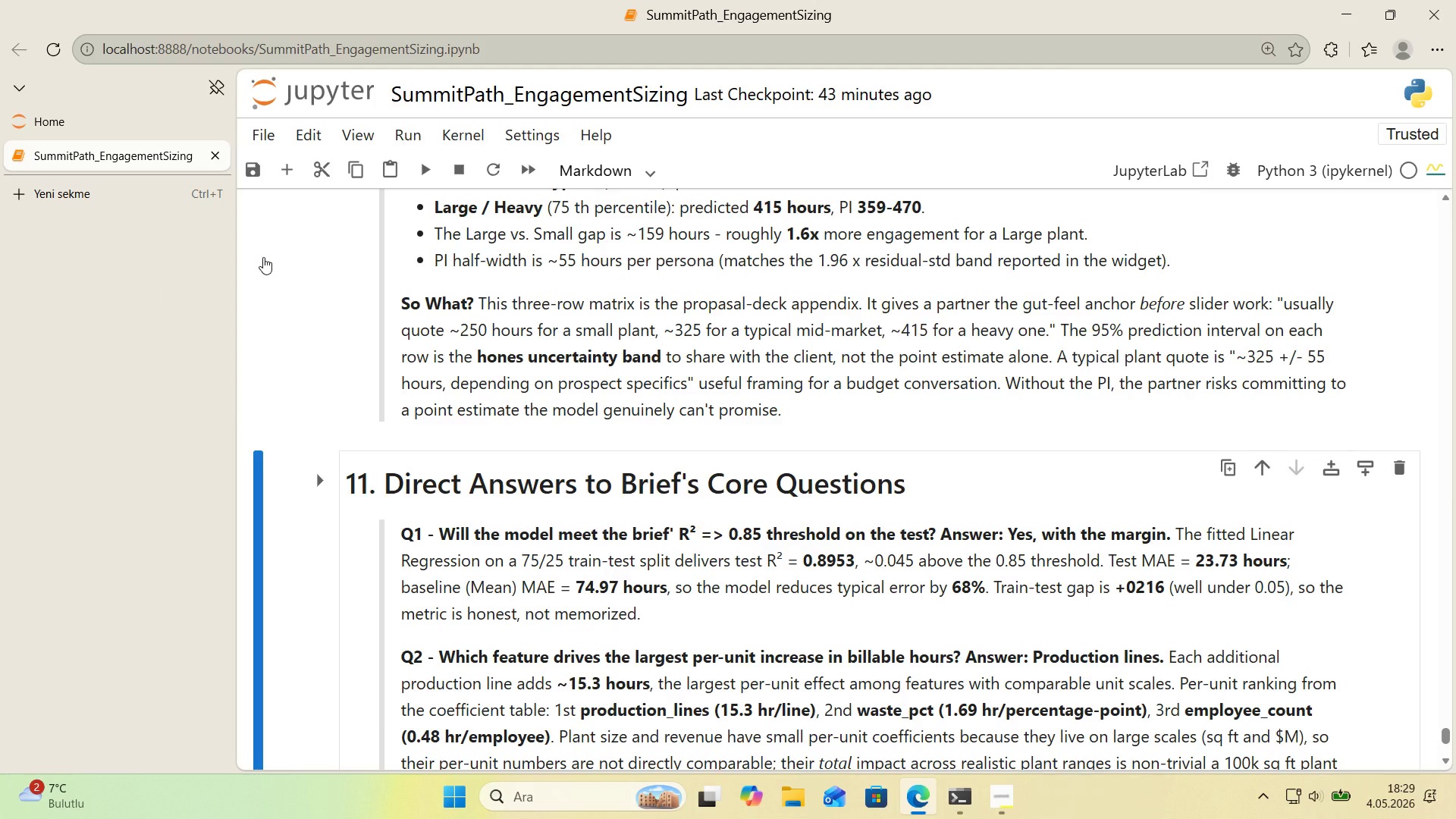 
left_click([214, 158])
 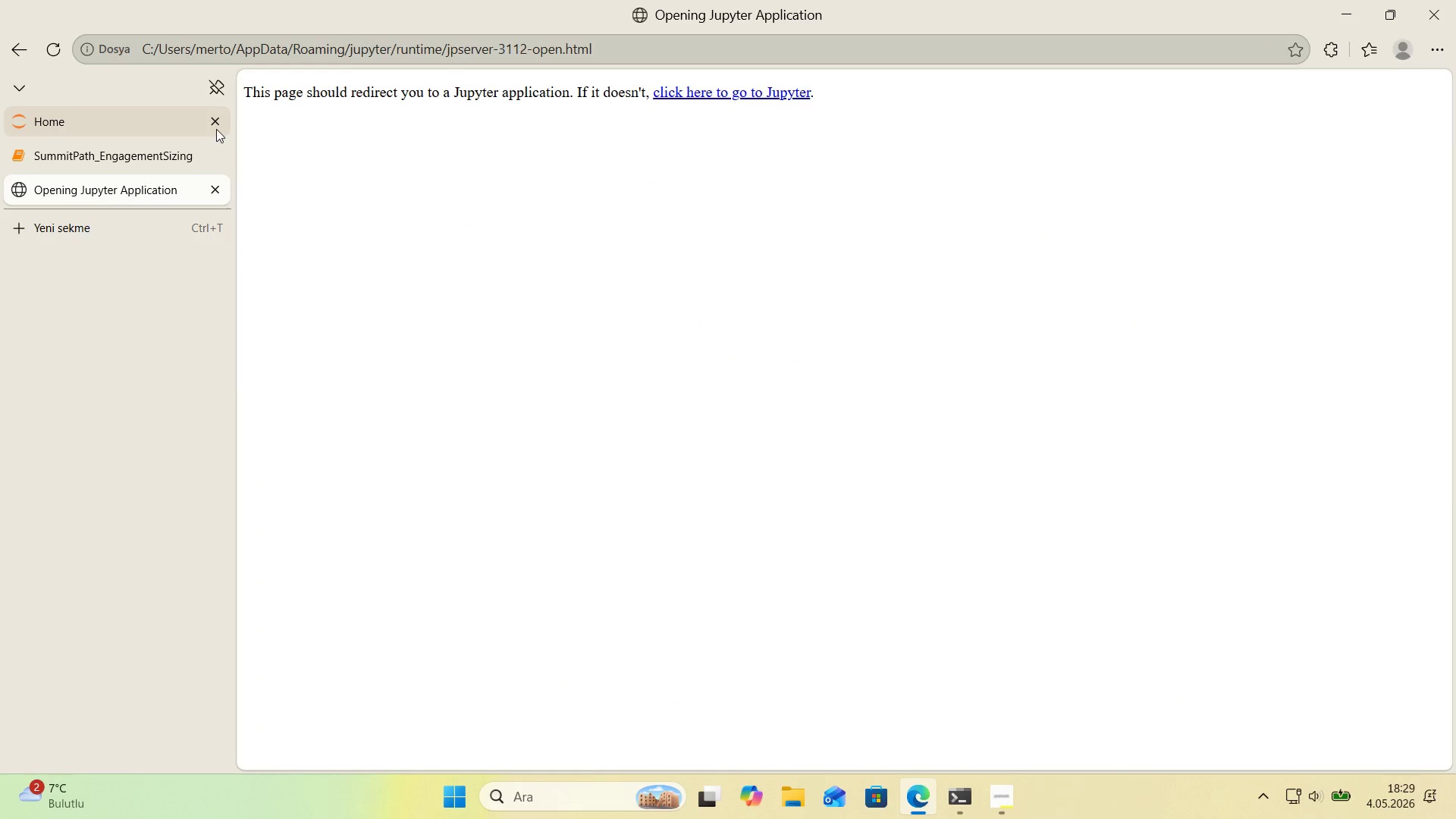 
left_click([216, 127])
 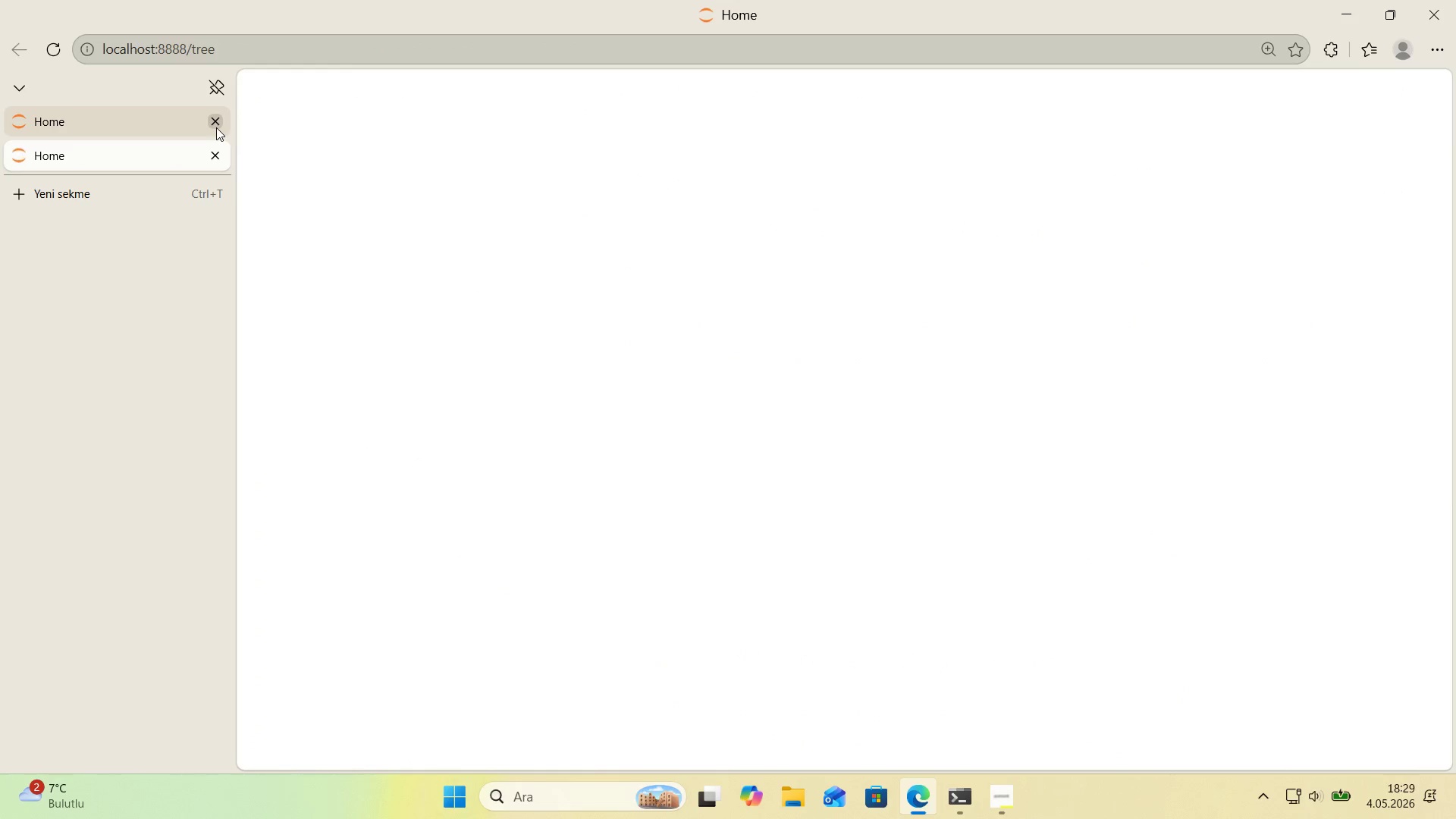 
left_click([216, 127])
 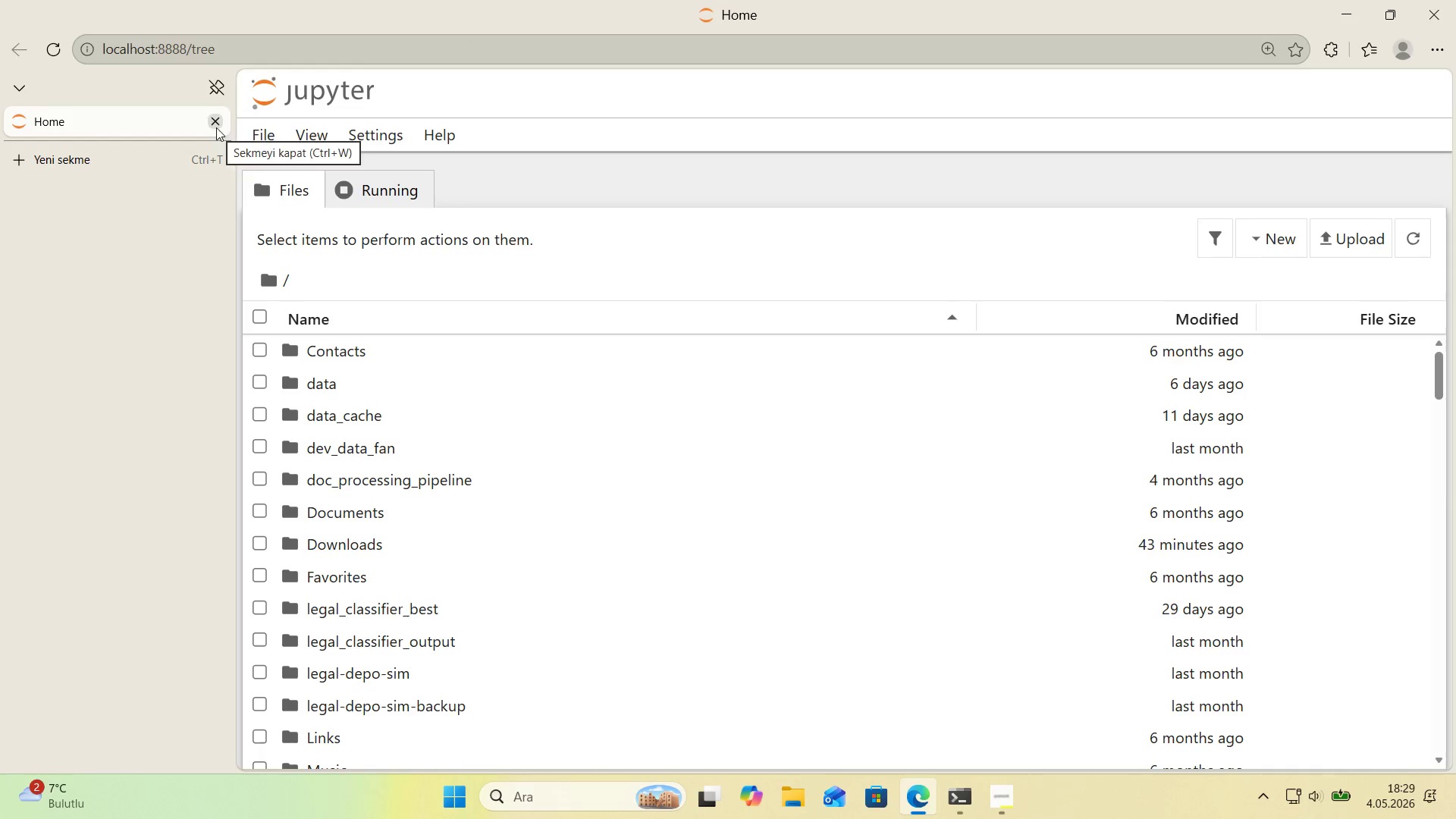 
scroll: coordinate [444, 389], scroll_direction: down, amount: 12.0
 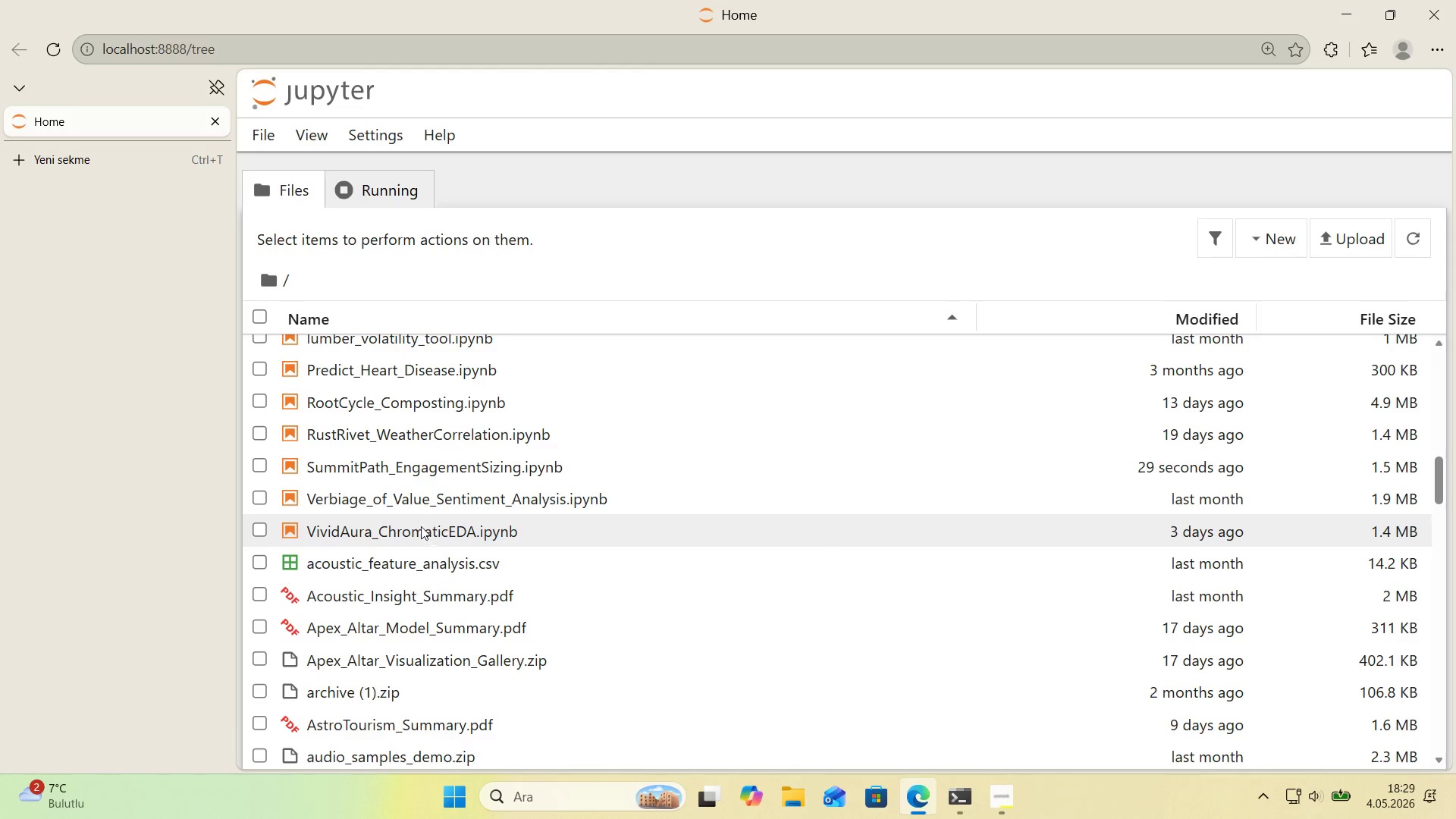 
left_click([431, 472])
 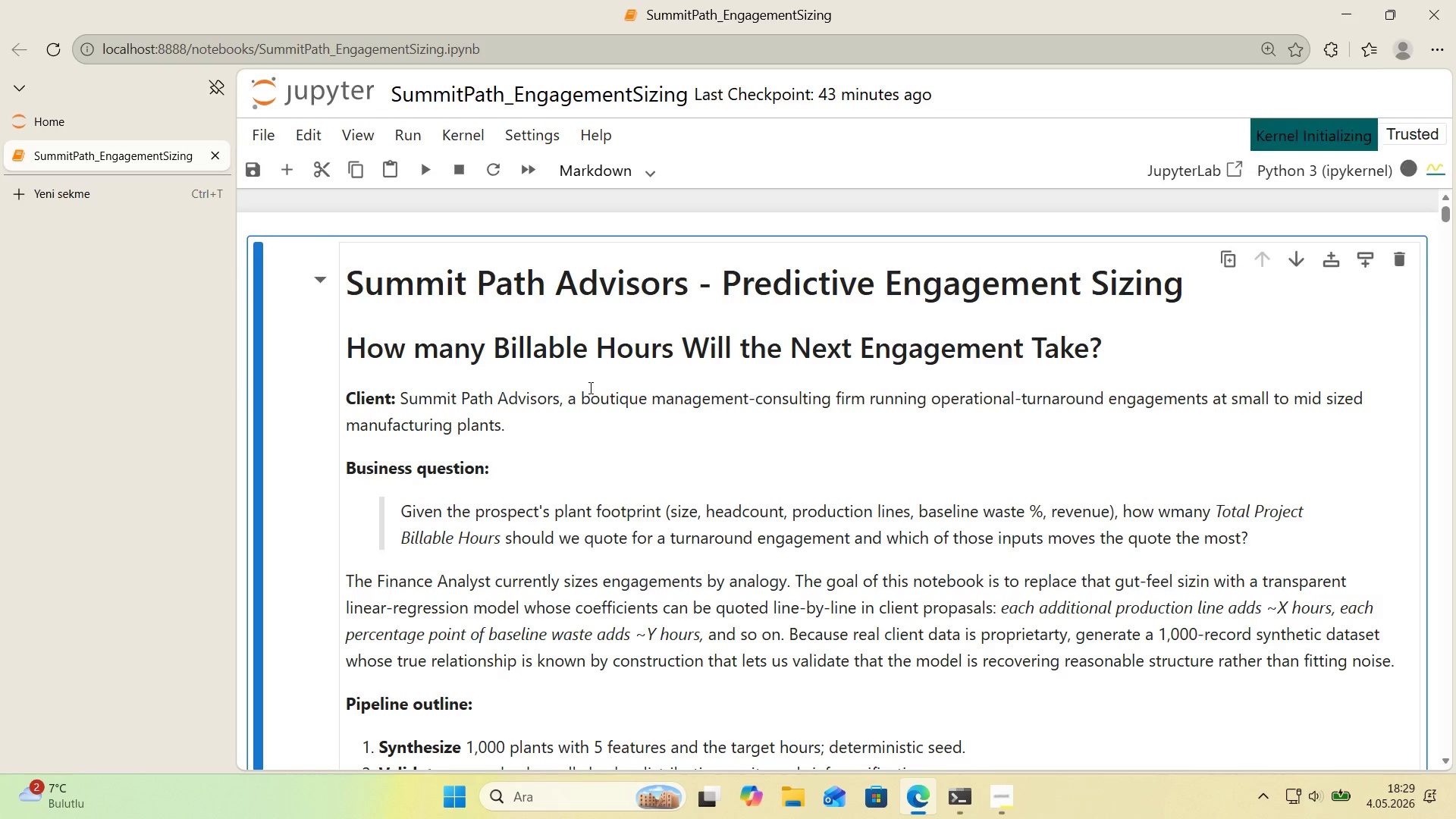 
wait(8.75)
 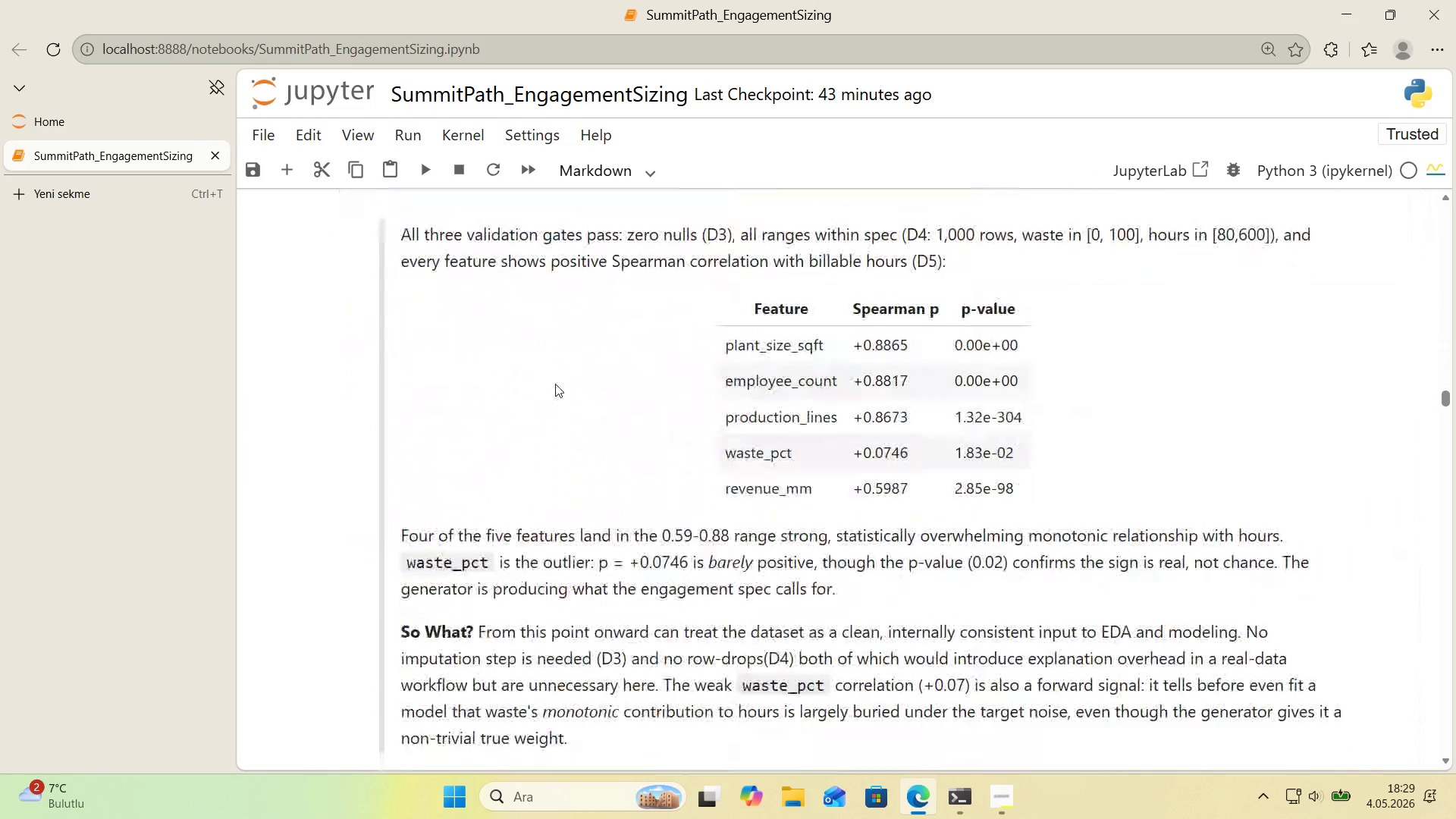 
key(Control+F)
 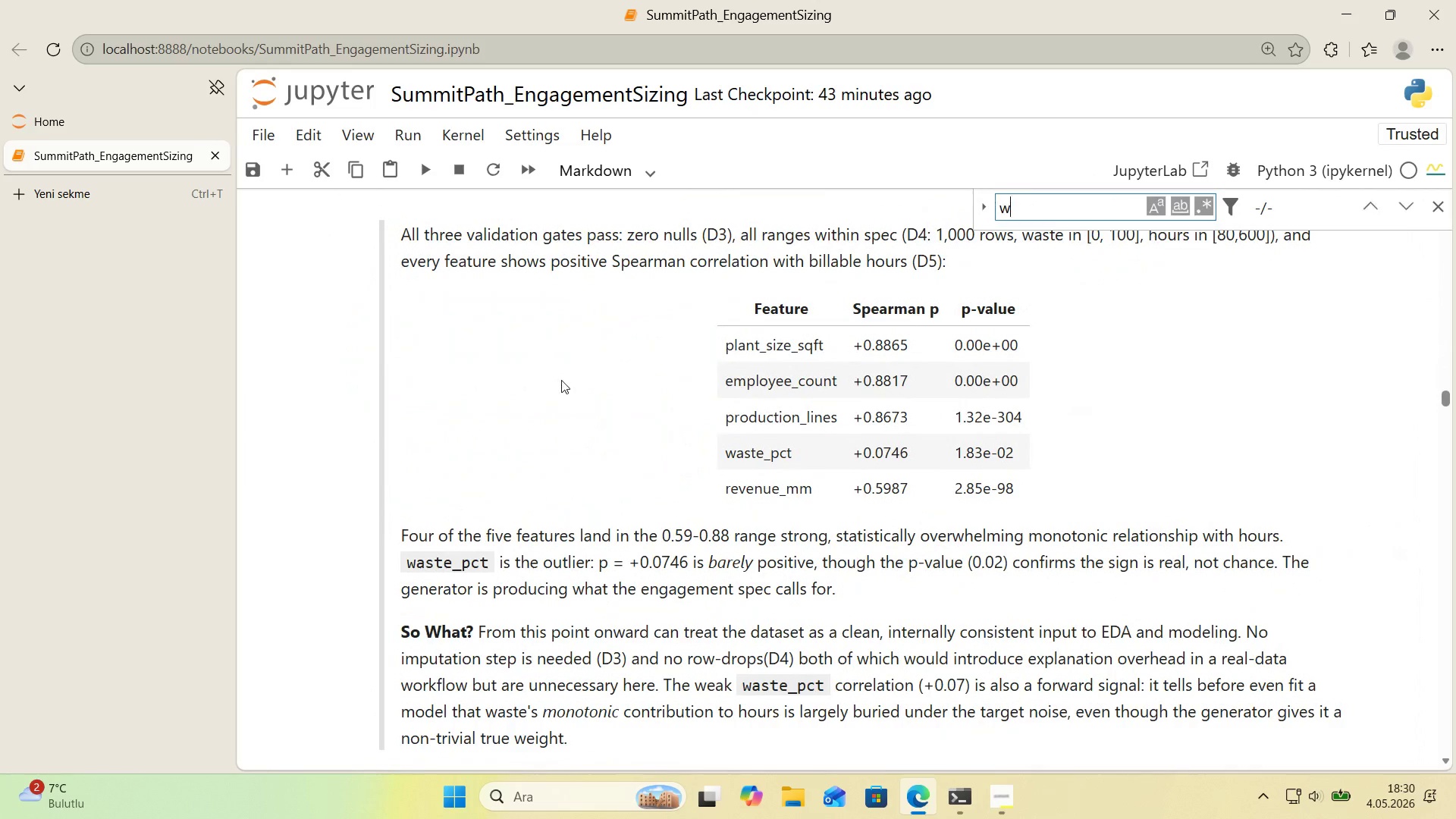 
scroll: coordinate [557, 384], scroll_direction: down, amount: 93.0
 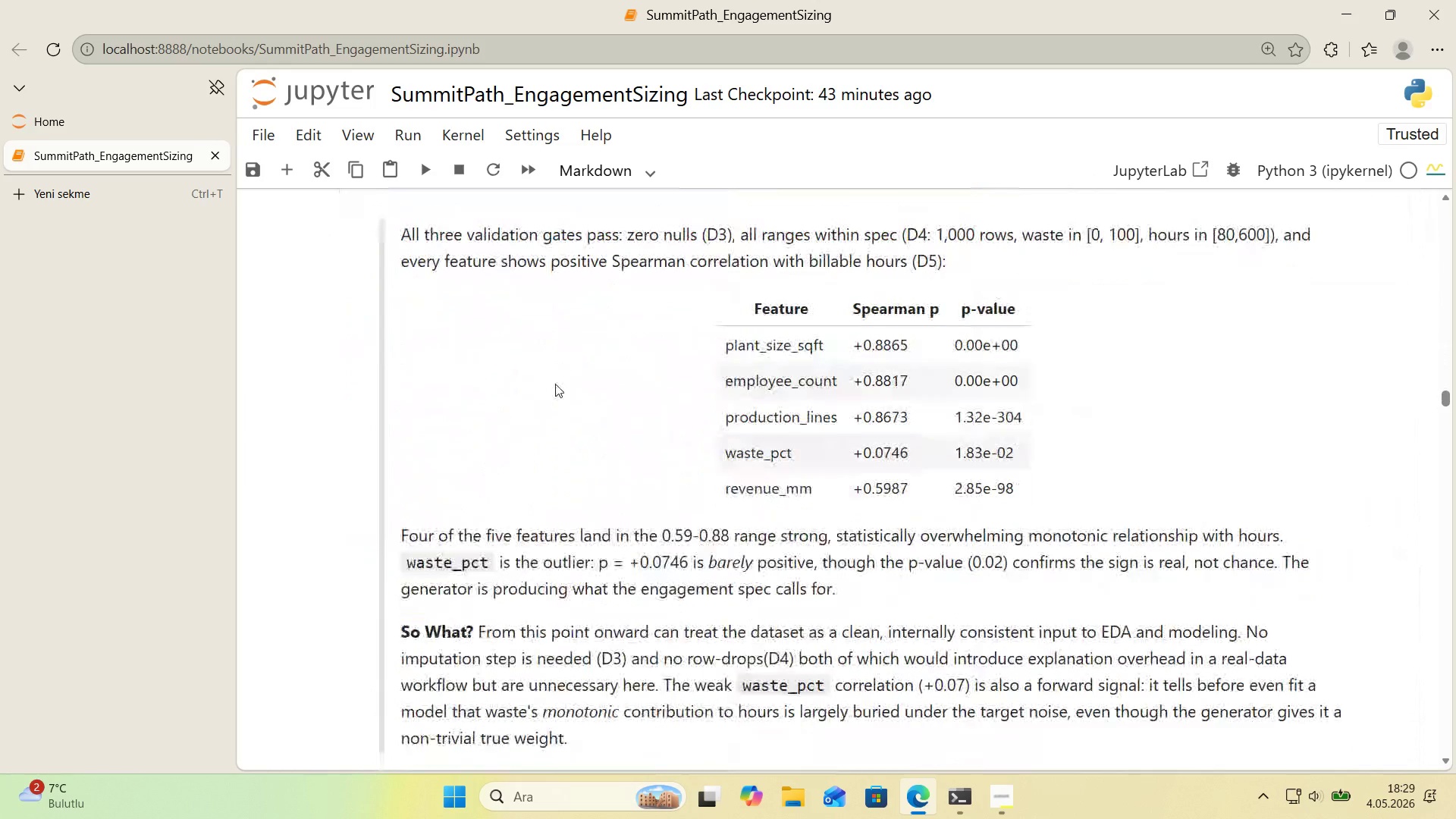 
type(w'dget)
 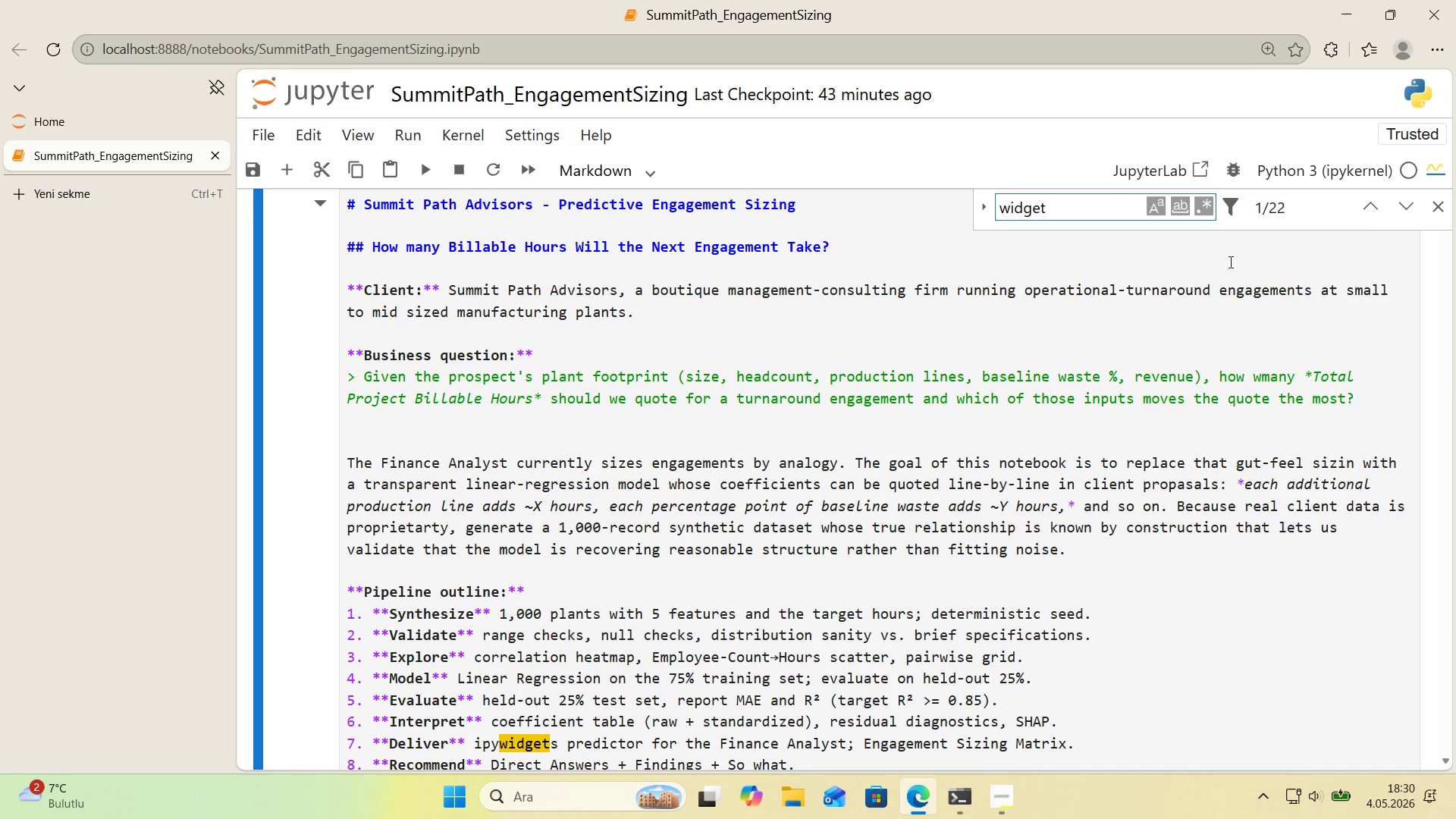 
left_click([1361, 205])
 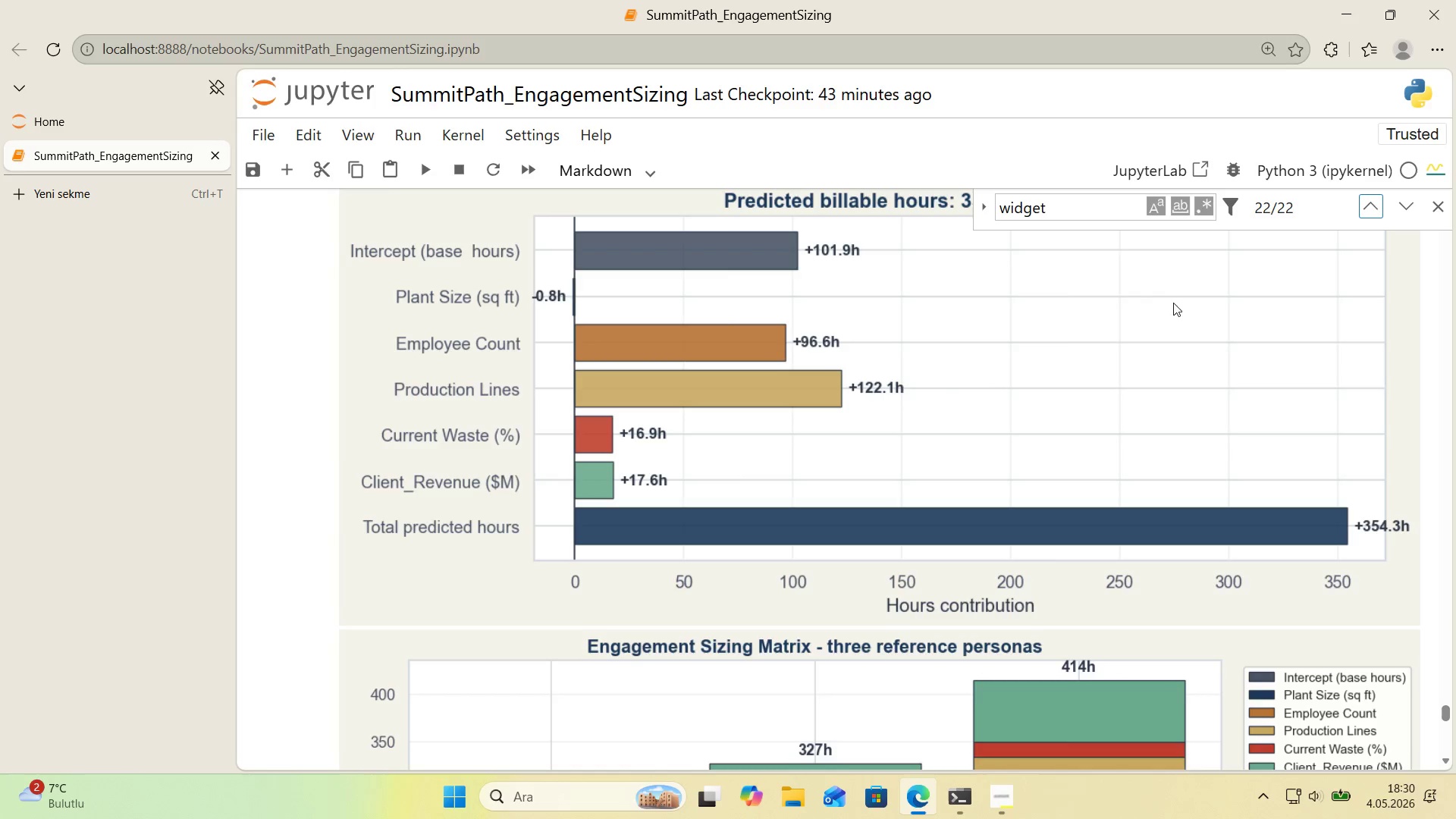 
scroll: coordinate [941, 397], scroll_direction: up, amount: 6.0
 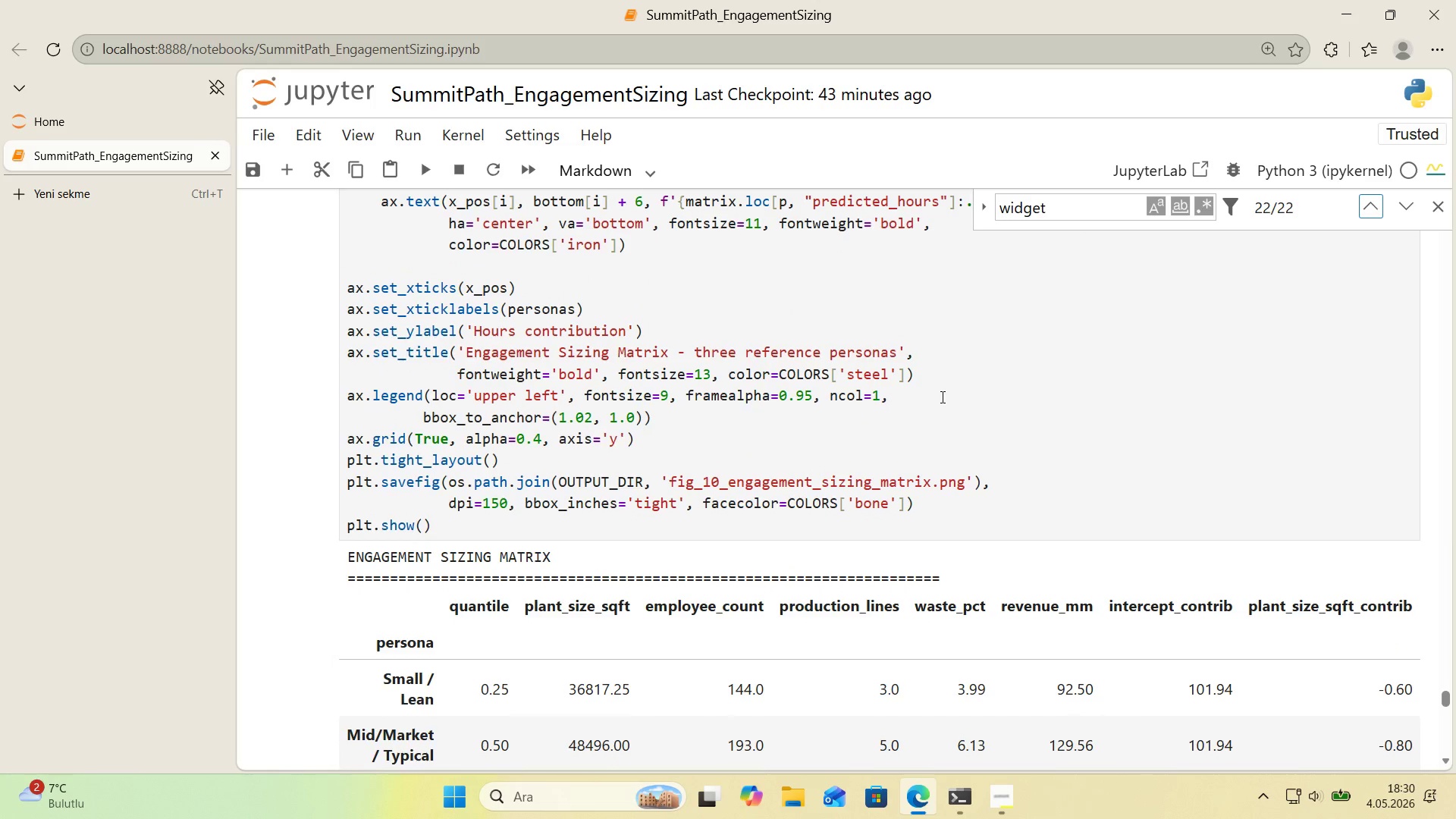 
scroll: coordinate [940, 396], scroll_direction: down, amount: 18.0
 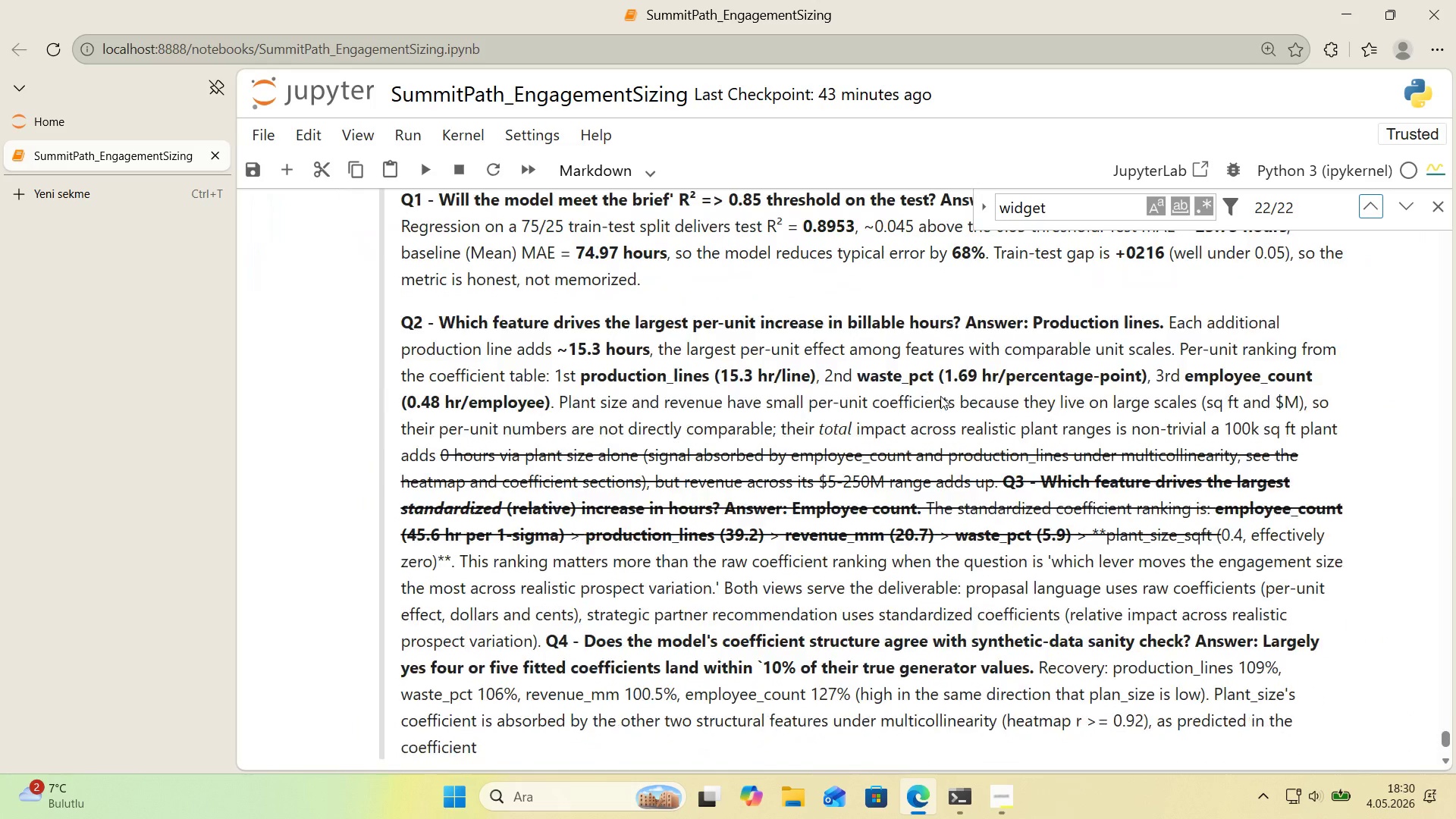 
scroll: coordinate [945, 396], scroll_direction: up, amount: 5.0
 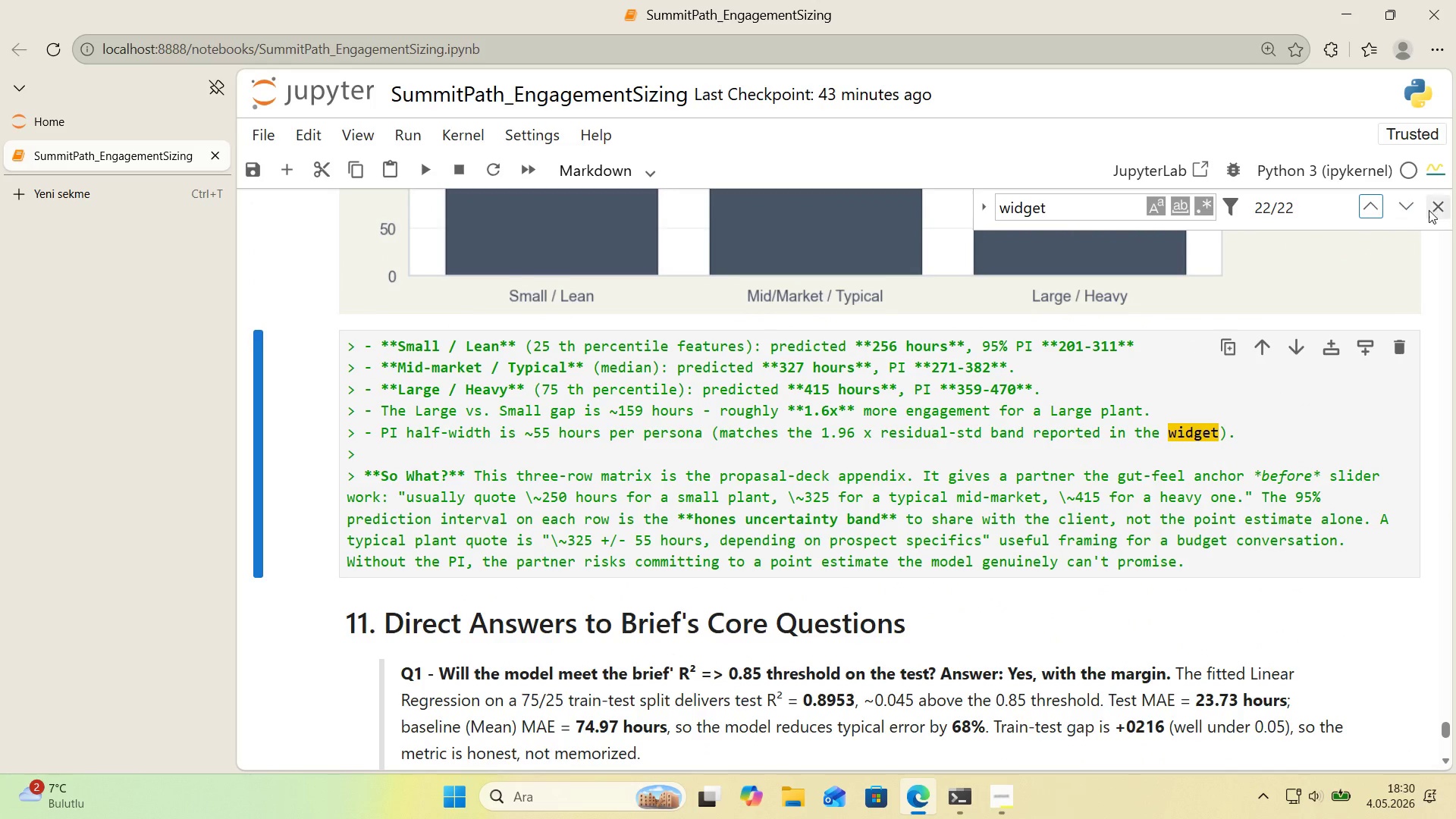 
left_click([1429, 209])
 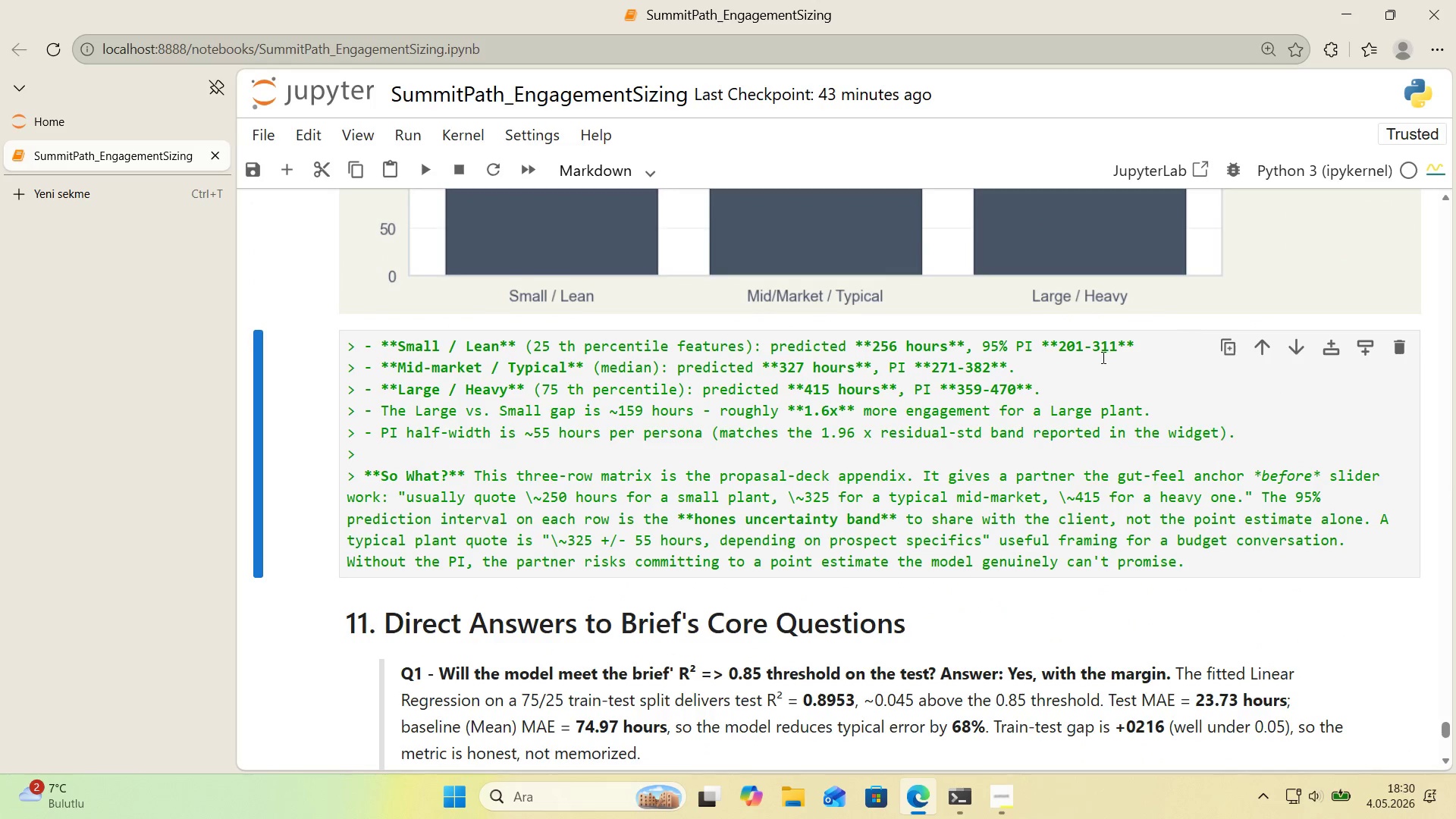 
scroll: coordinate [949, 337], scroll_direction: up, amount: 37.0
 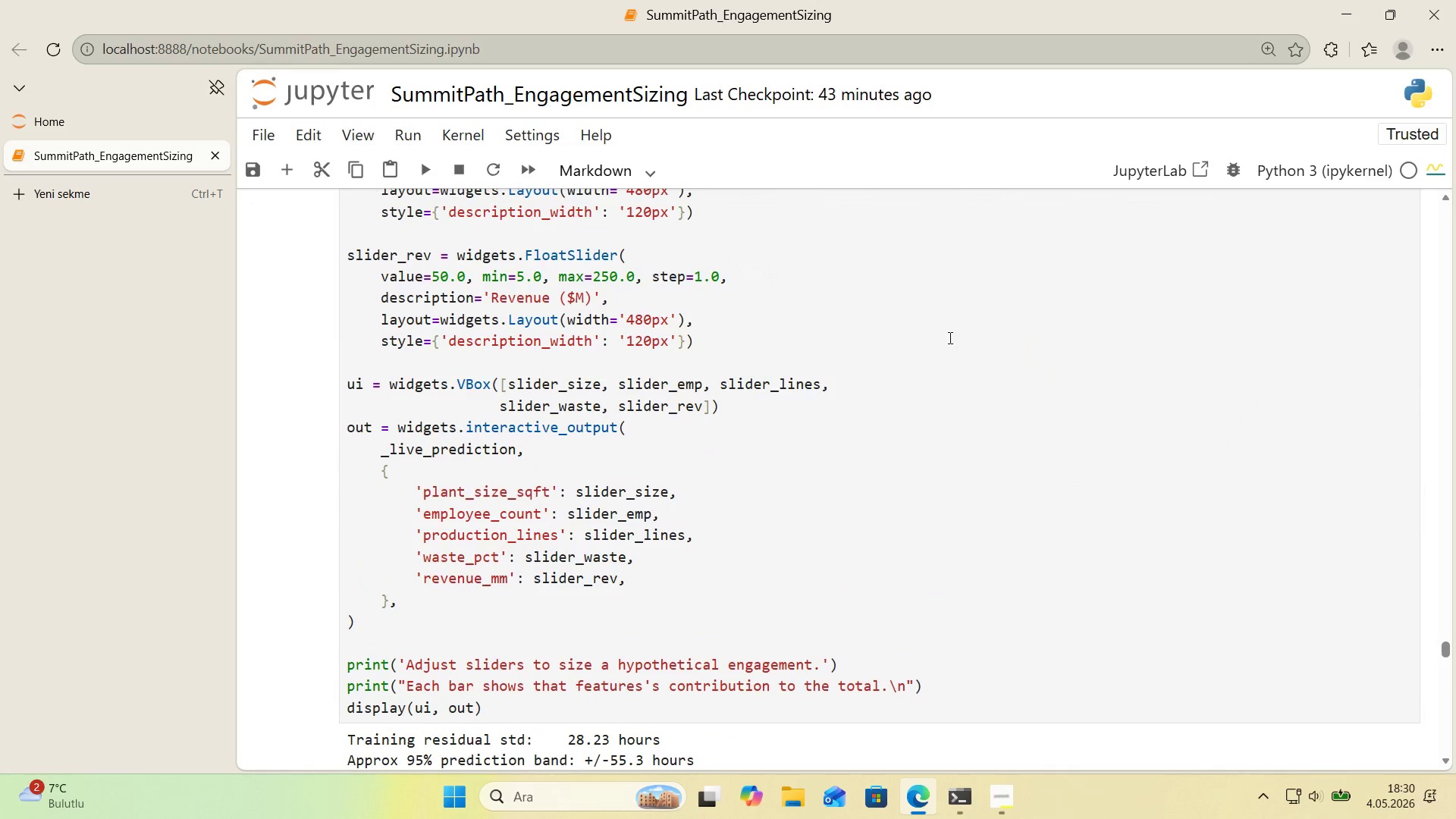 
scroll: coordinate [946, 337], scroll_direction: down, amount: 4.0
 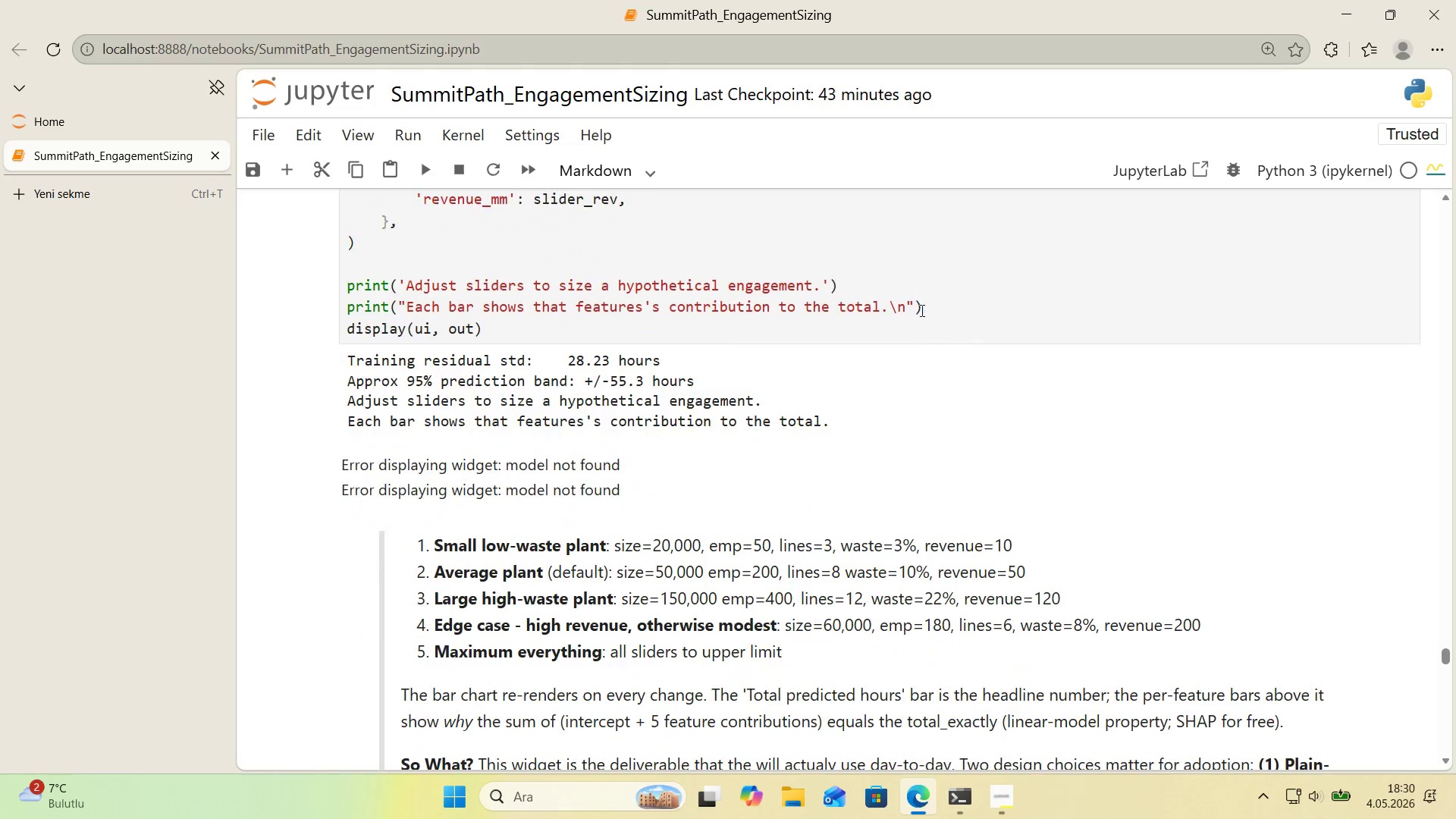 
left_click([937, 270])
 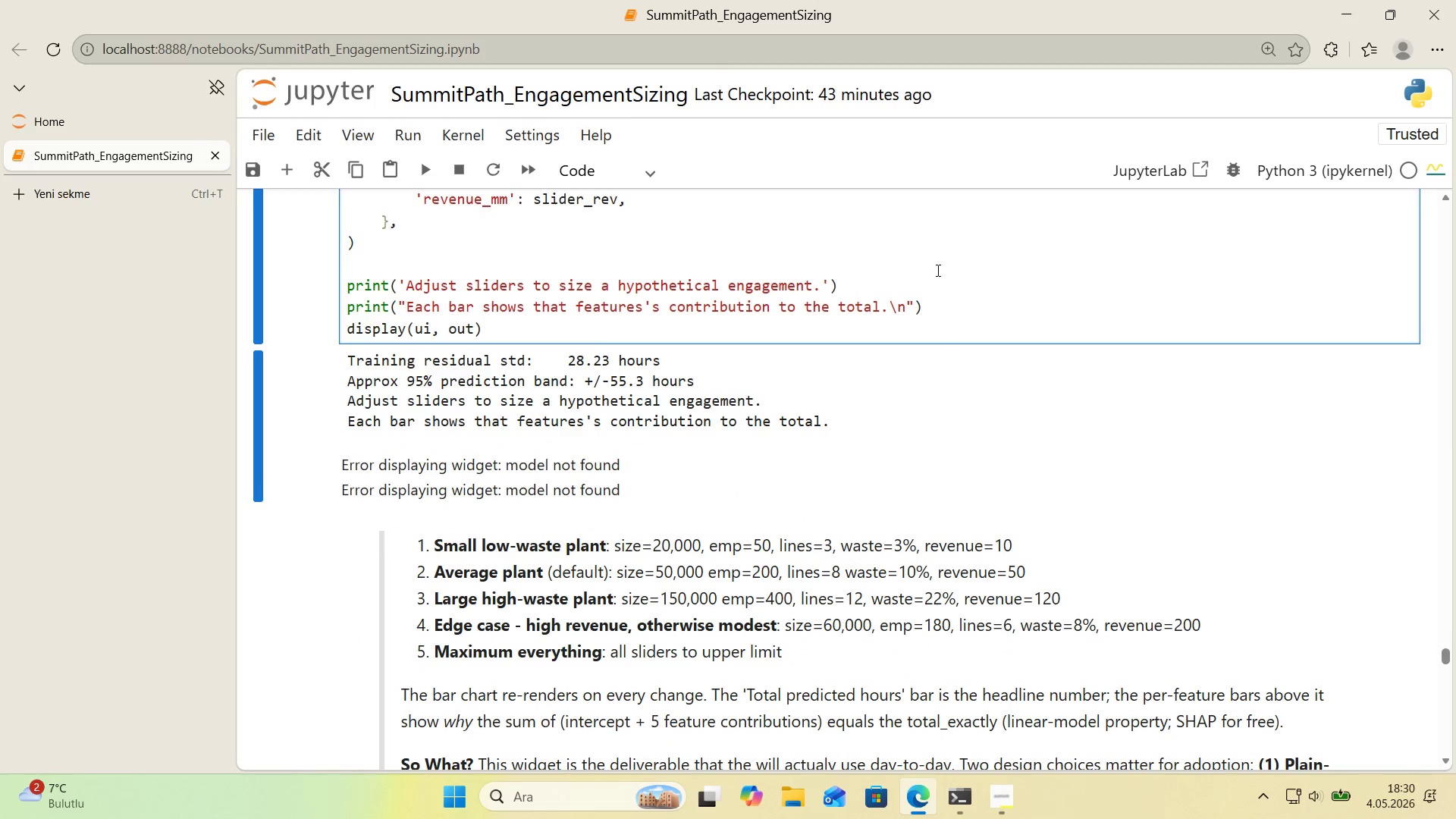 
key(Shift+ShiftLeft)
 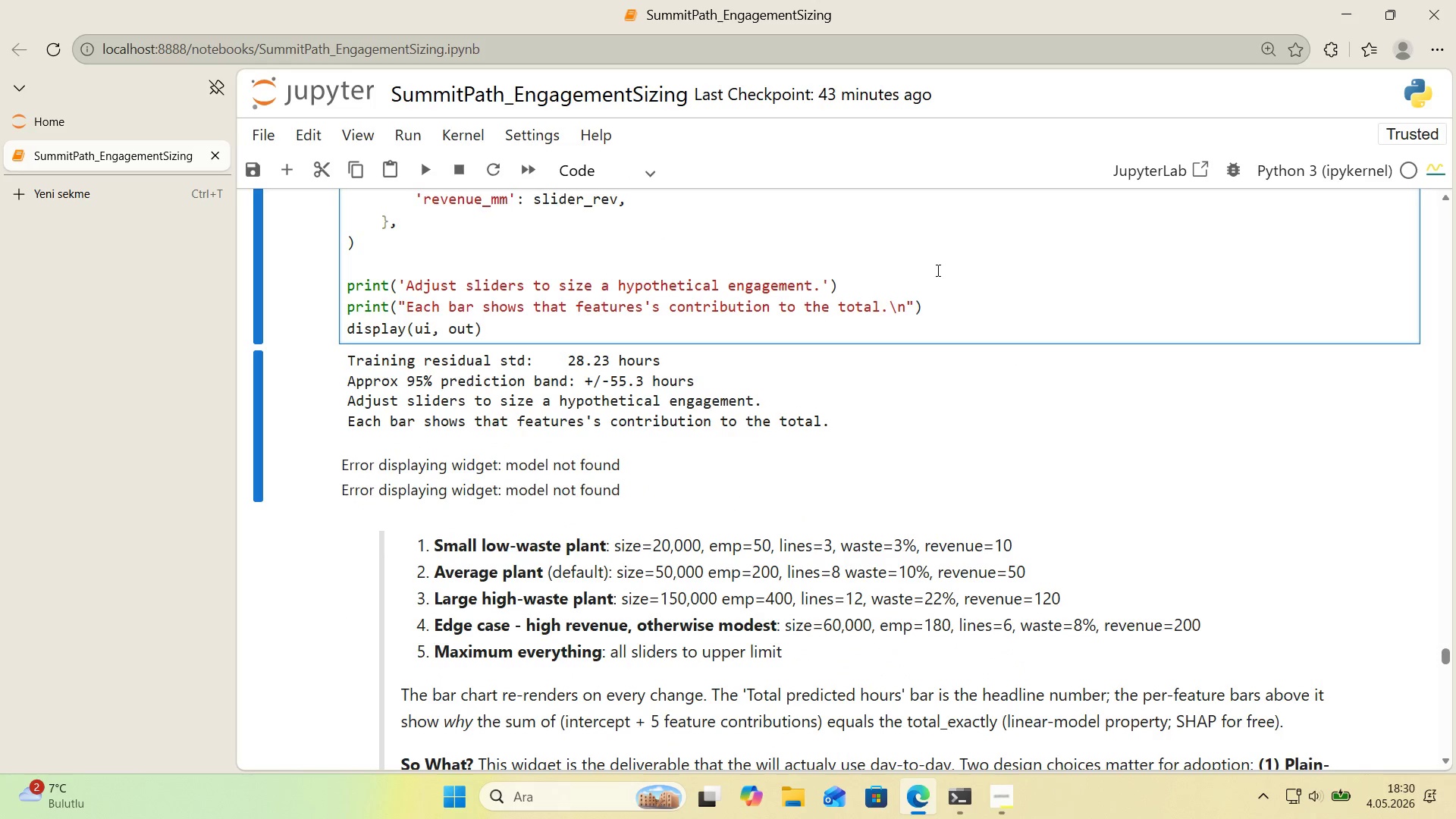 
key(Shift+ShiftLeft)
 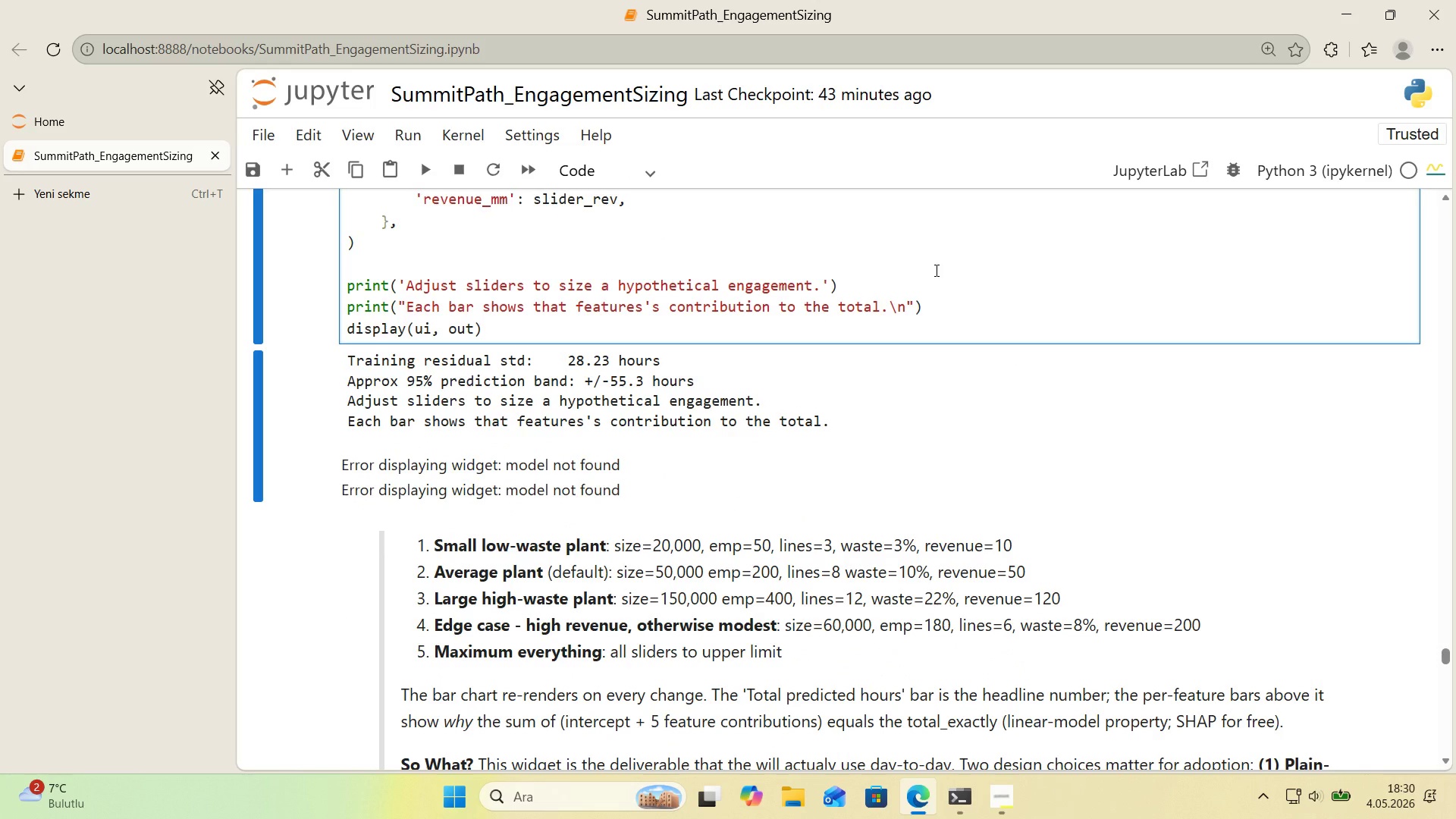 
key(Control+A)
 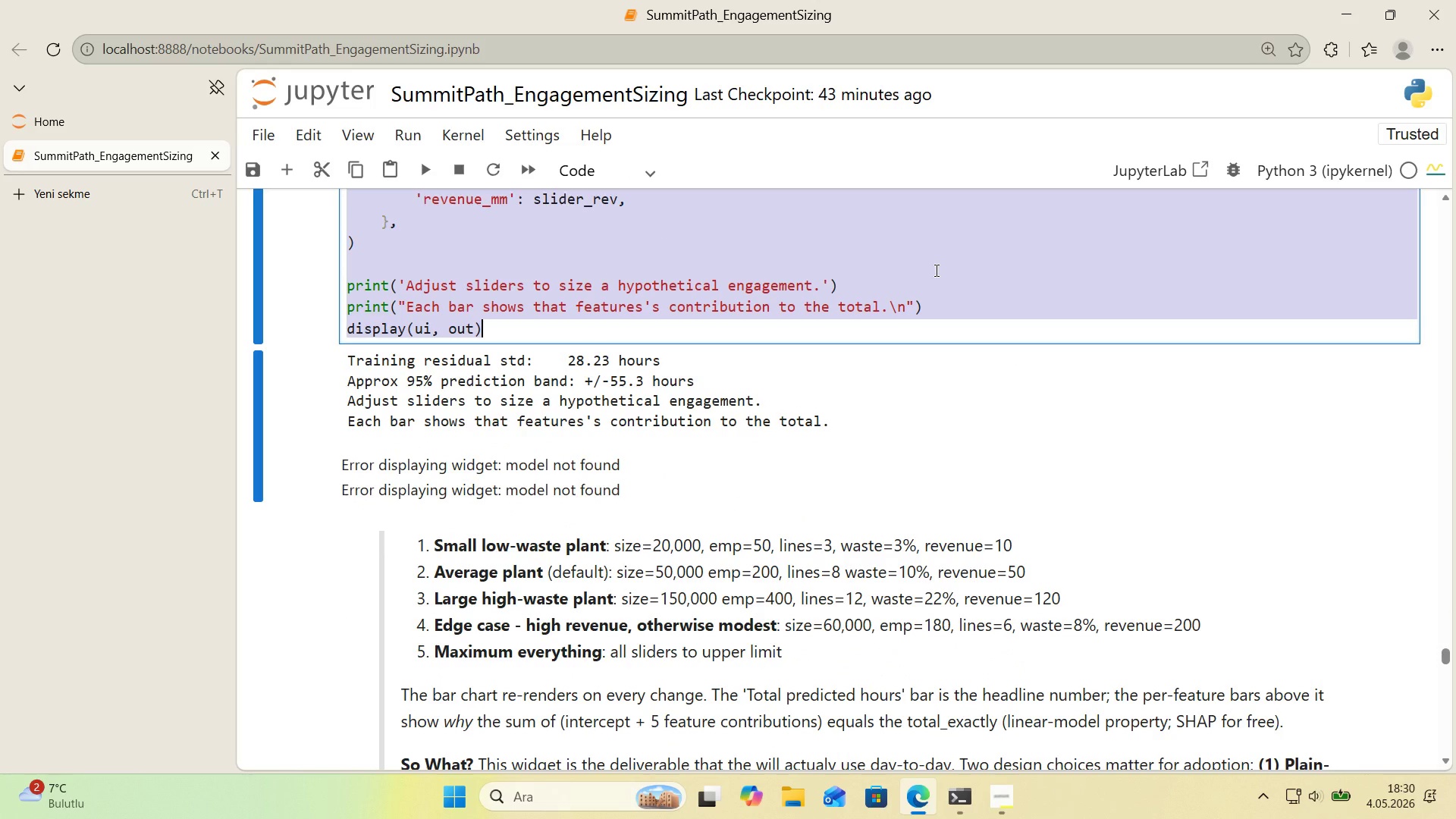 
key(Control+C)
 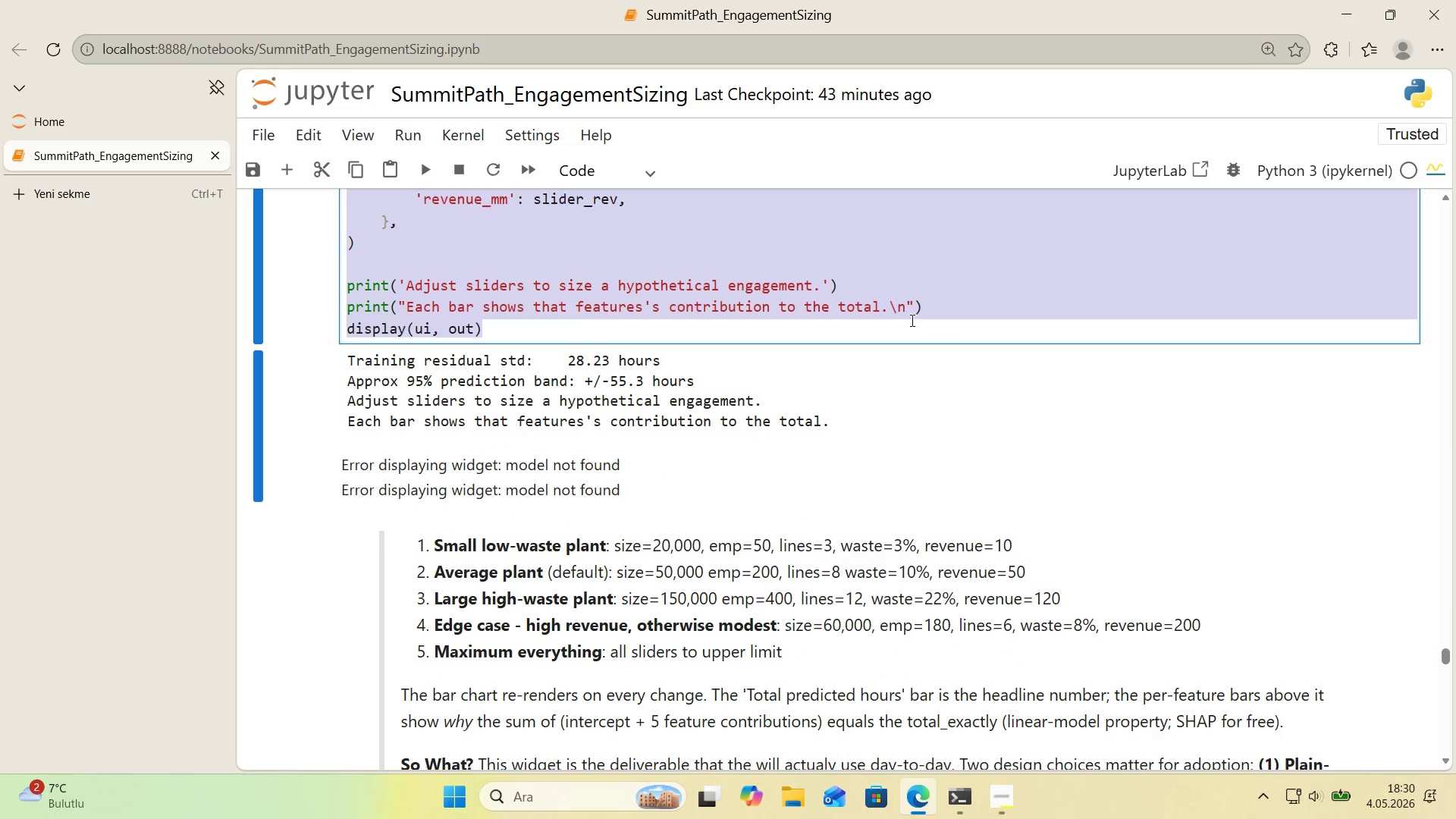 
left_click([911, 320])
 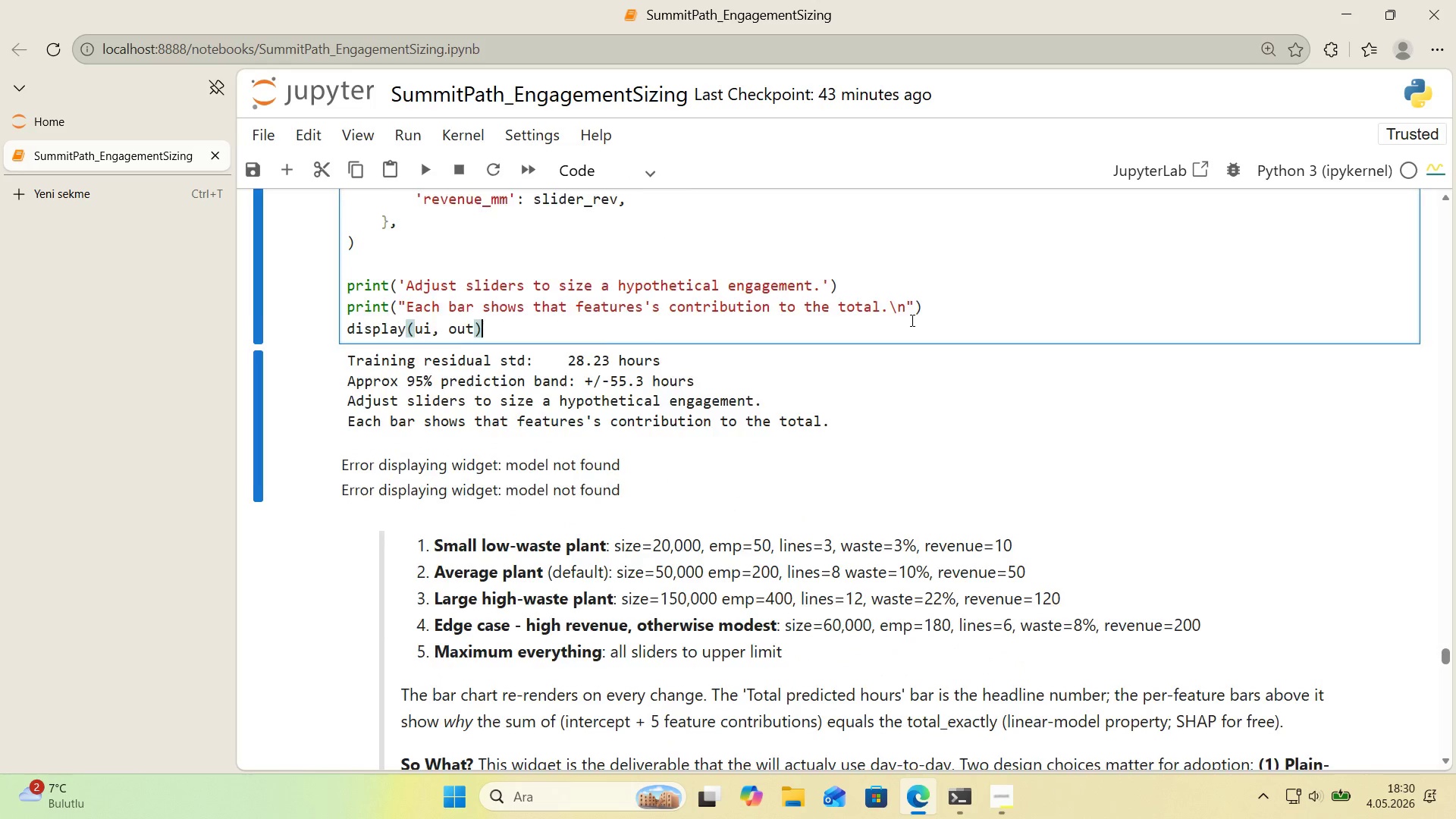 
scroll: coordinate [816, 340], scroll_direction: down, amount: 43.0
 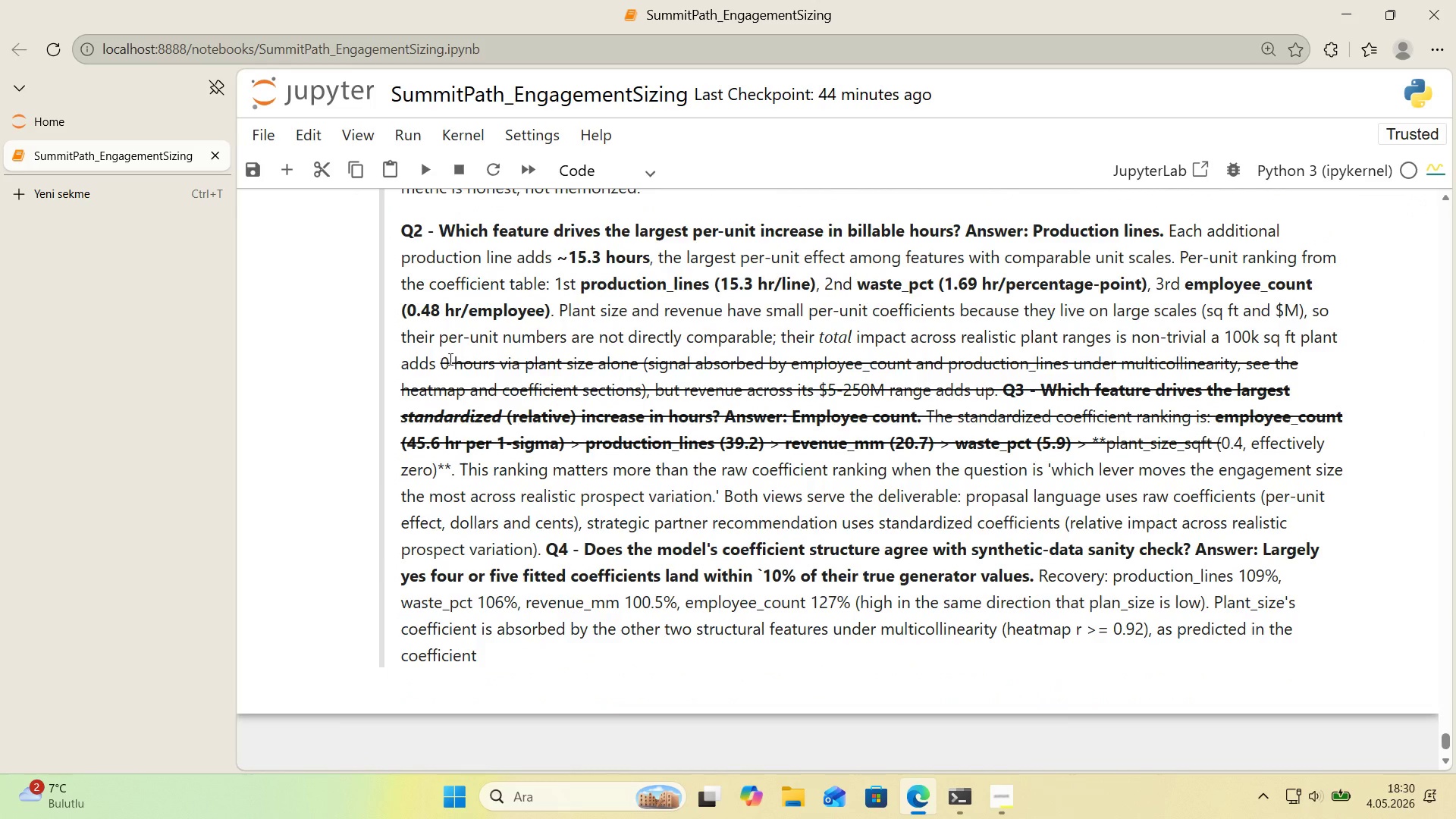 
double_click([444, 362])
 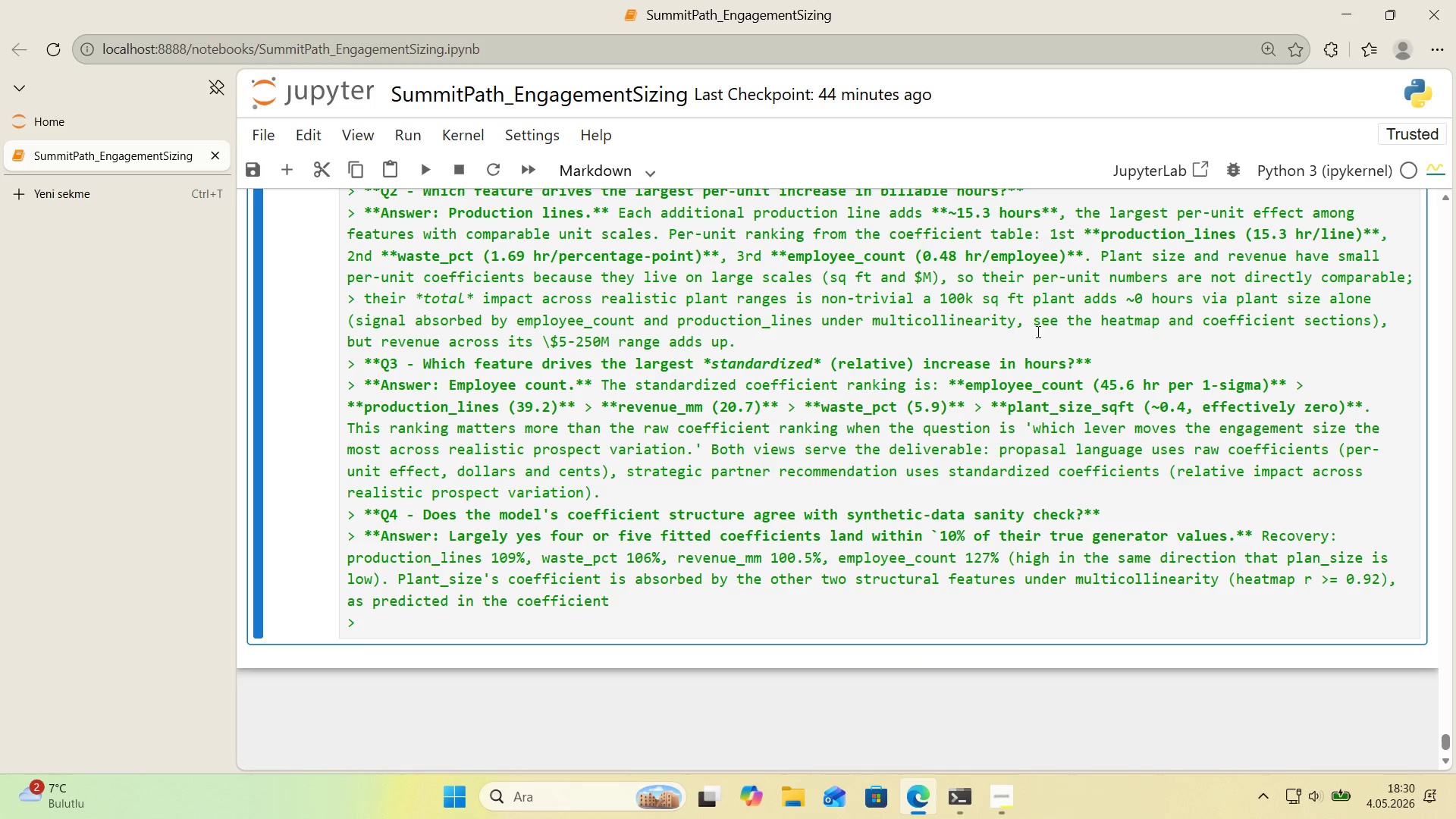 
left_click([1125, 299])
 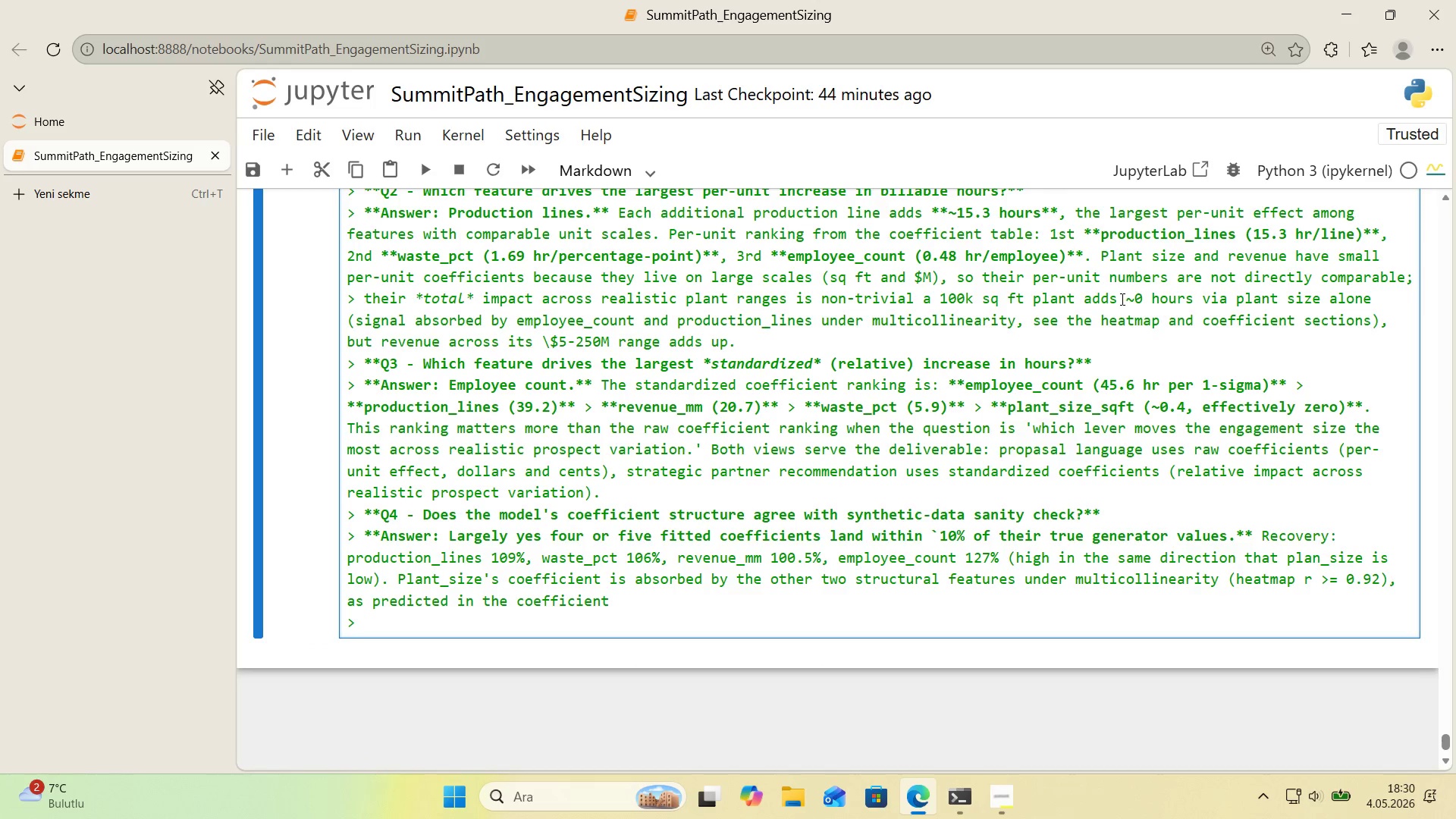 
key(Alt+Control+IntlYen)
 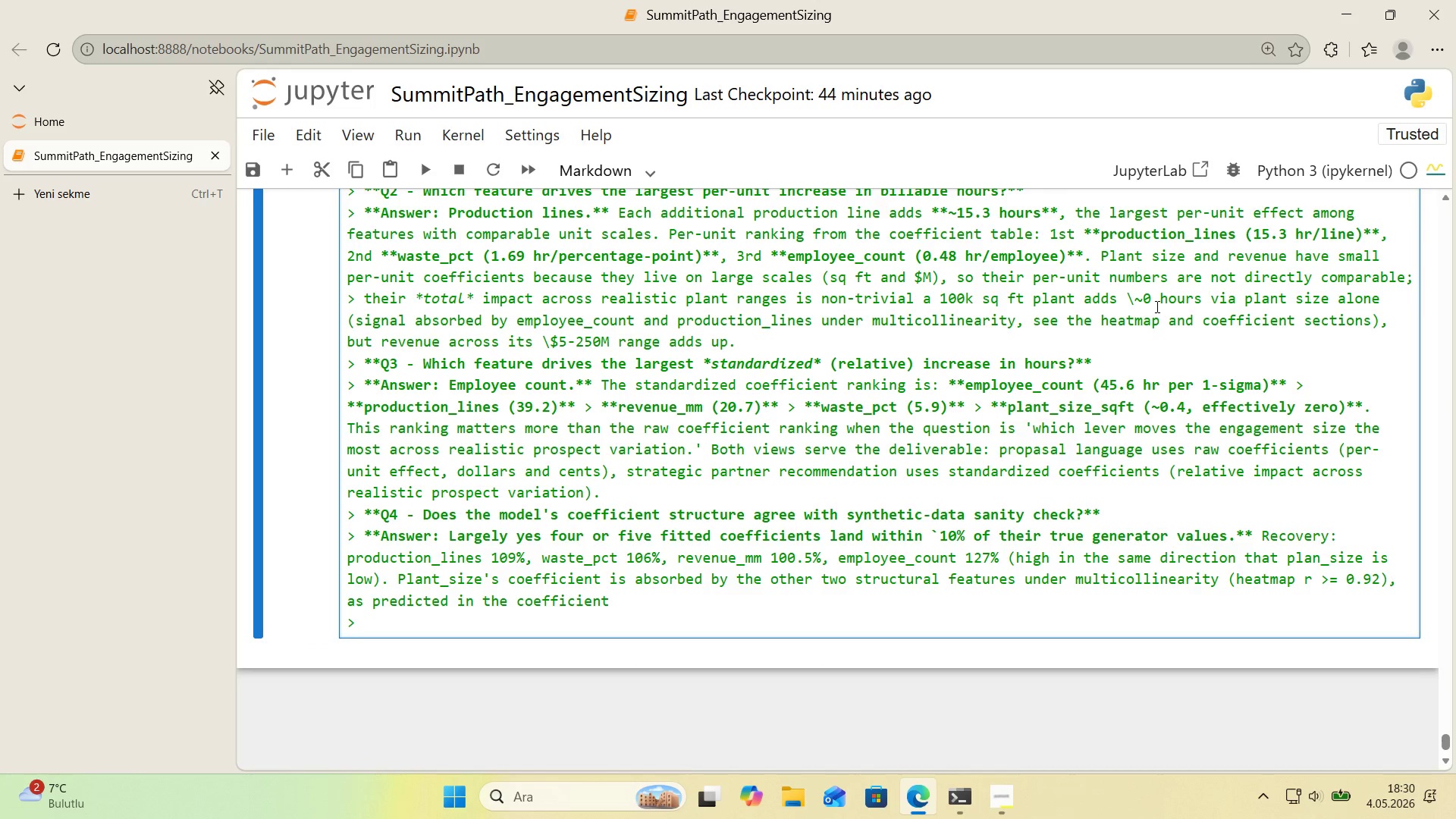 
key(Shift+Enter)
 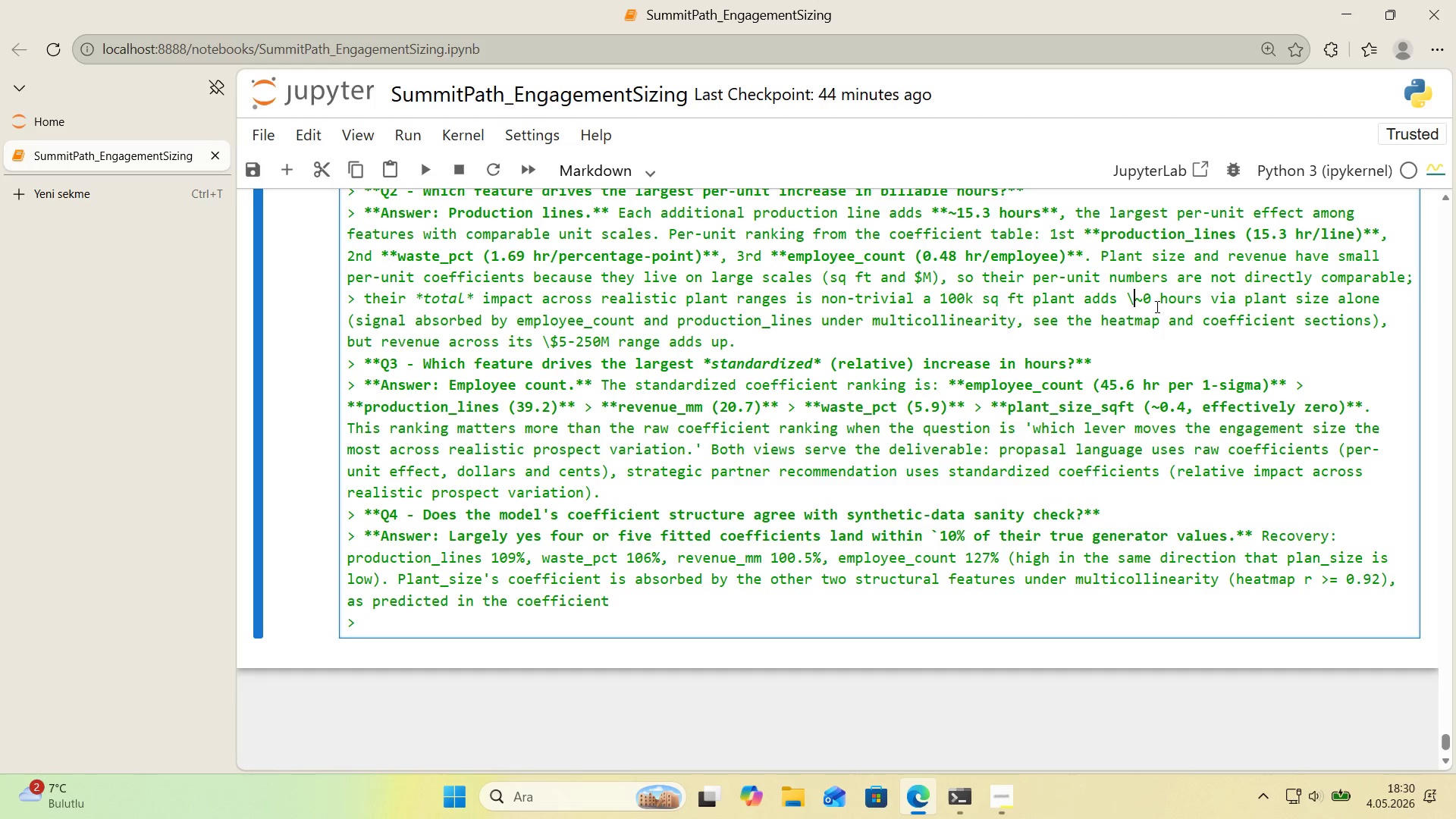 
scroll: coordinate [1097, 349], scroll_direction: down, amount: 1.0
 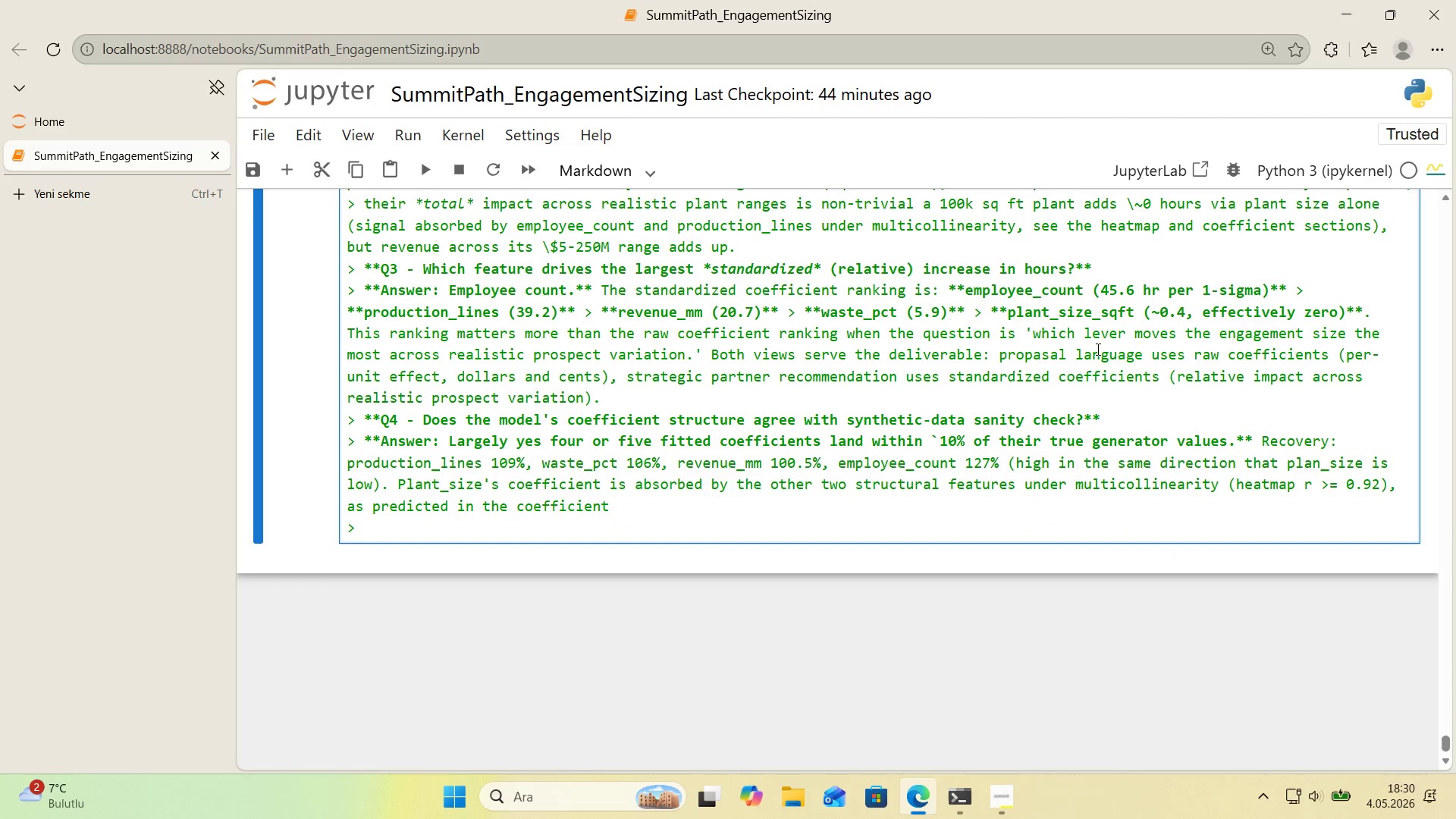 
left_click([1097, 349])
 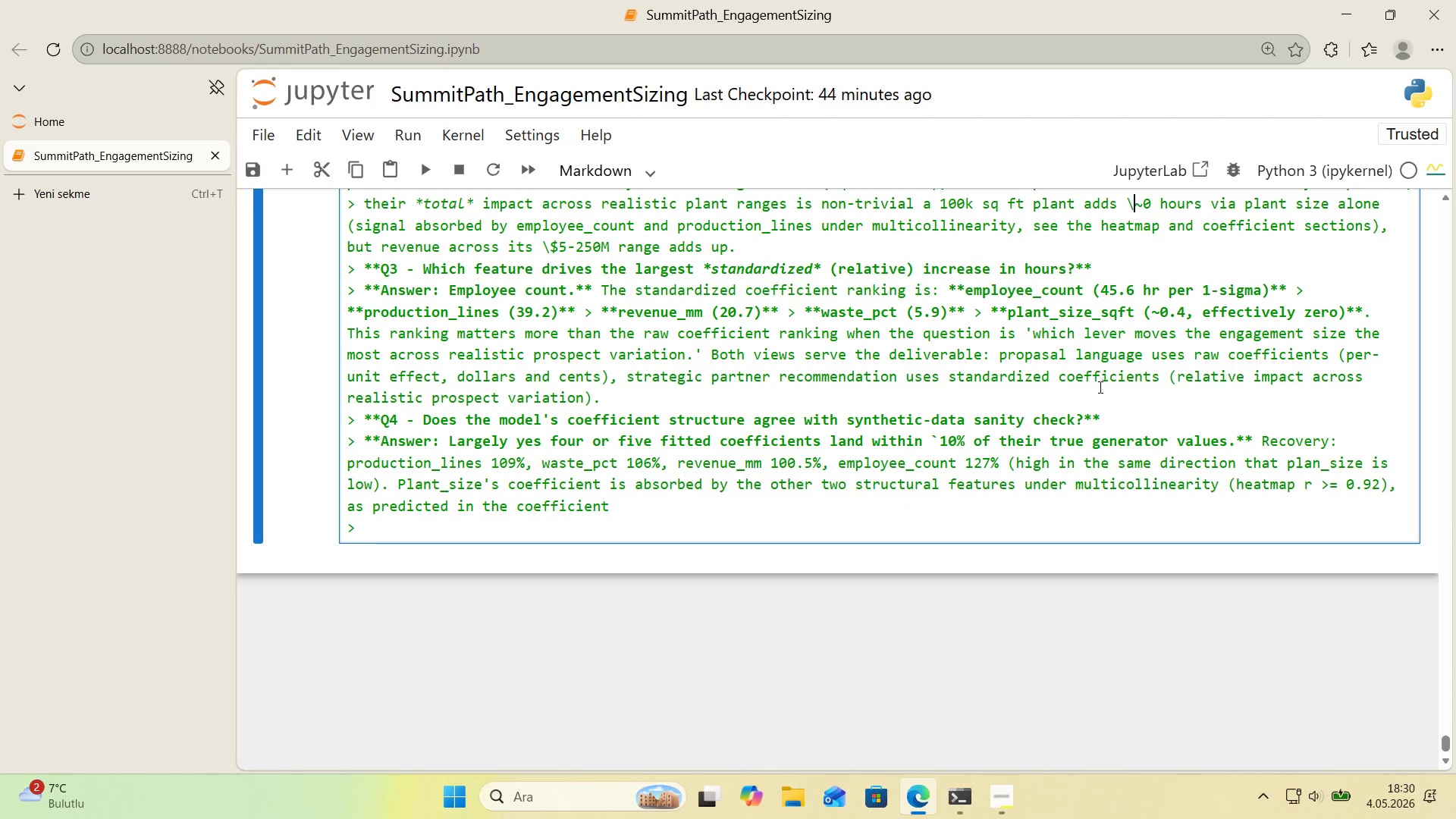 
left_click([1099, 388])
 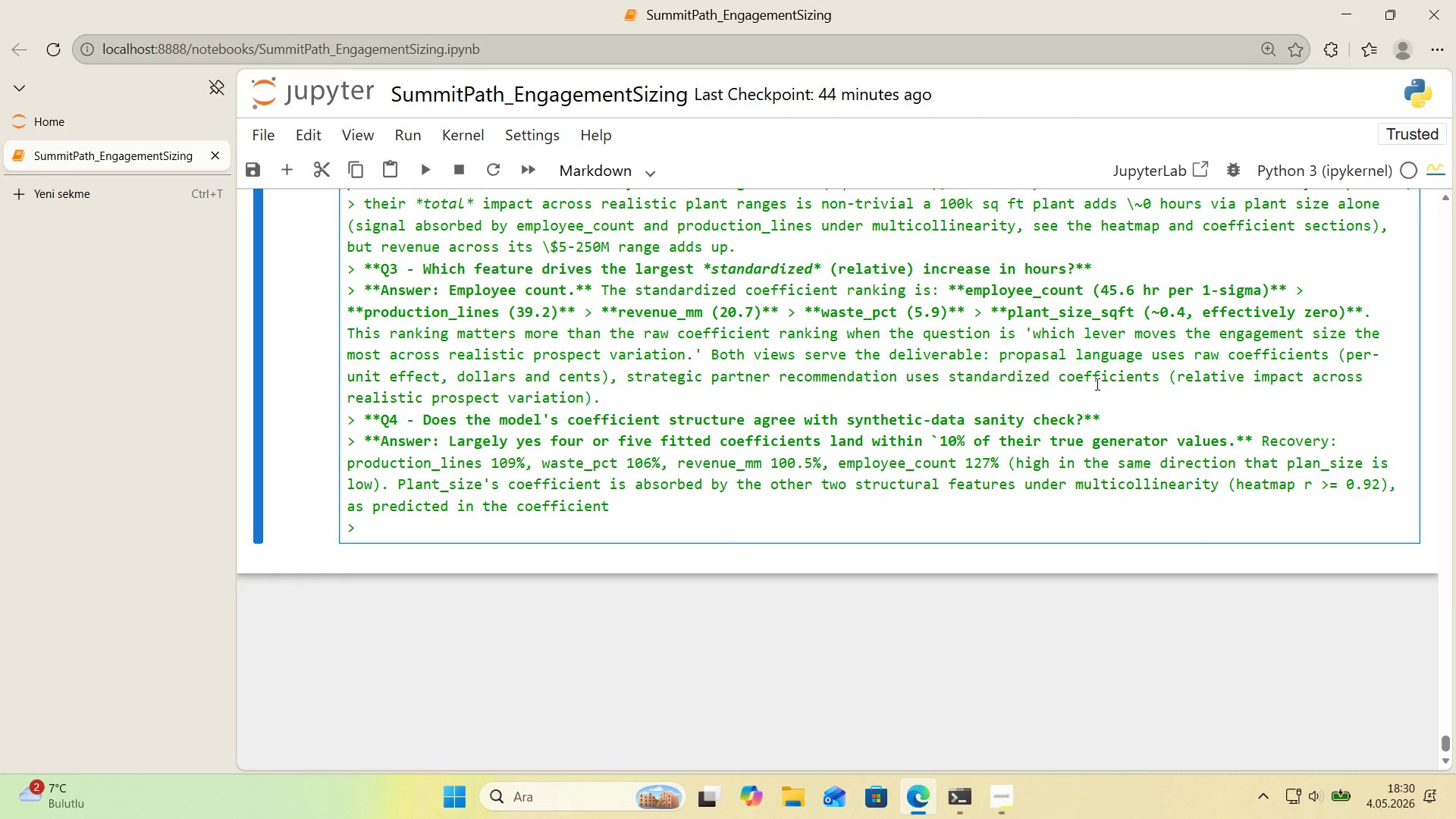 
scroll: coordinate [1096, 384], scroll_direction: up, amount: 4.0
 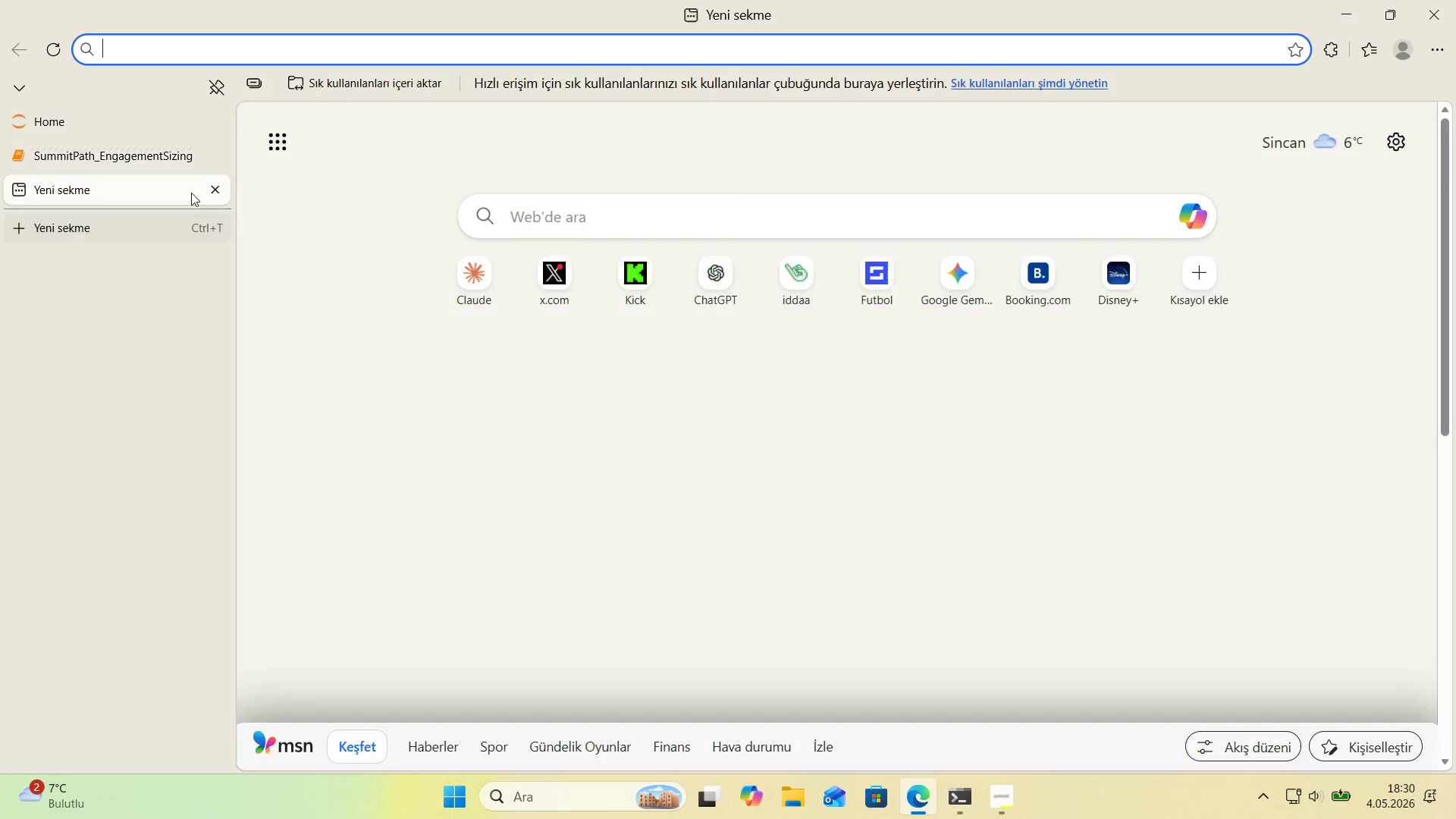 
type(claude)
 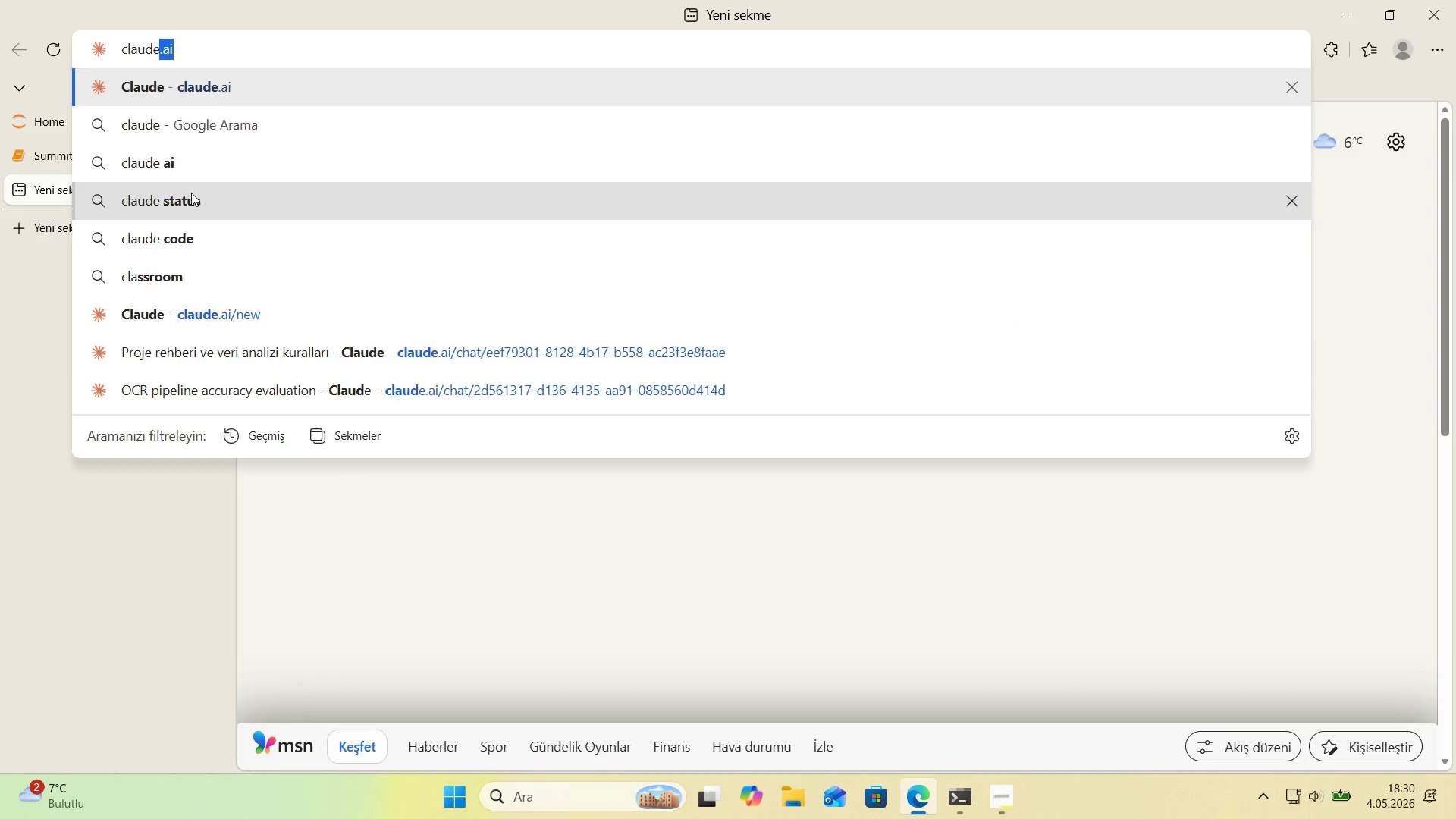 
key(Enter)
 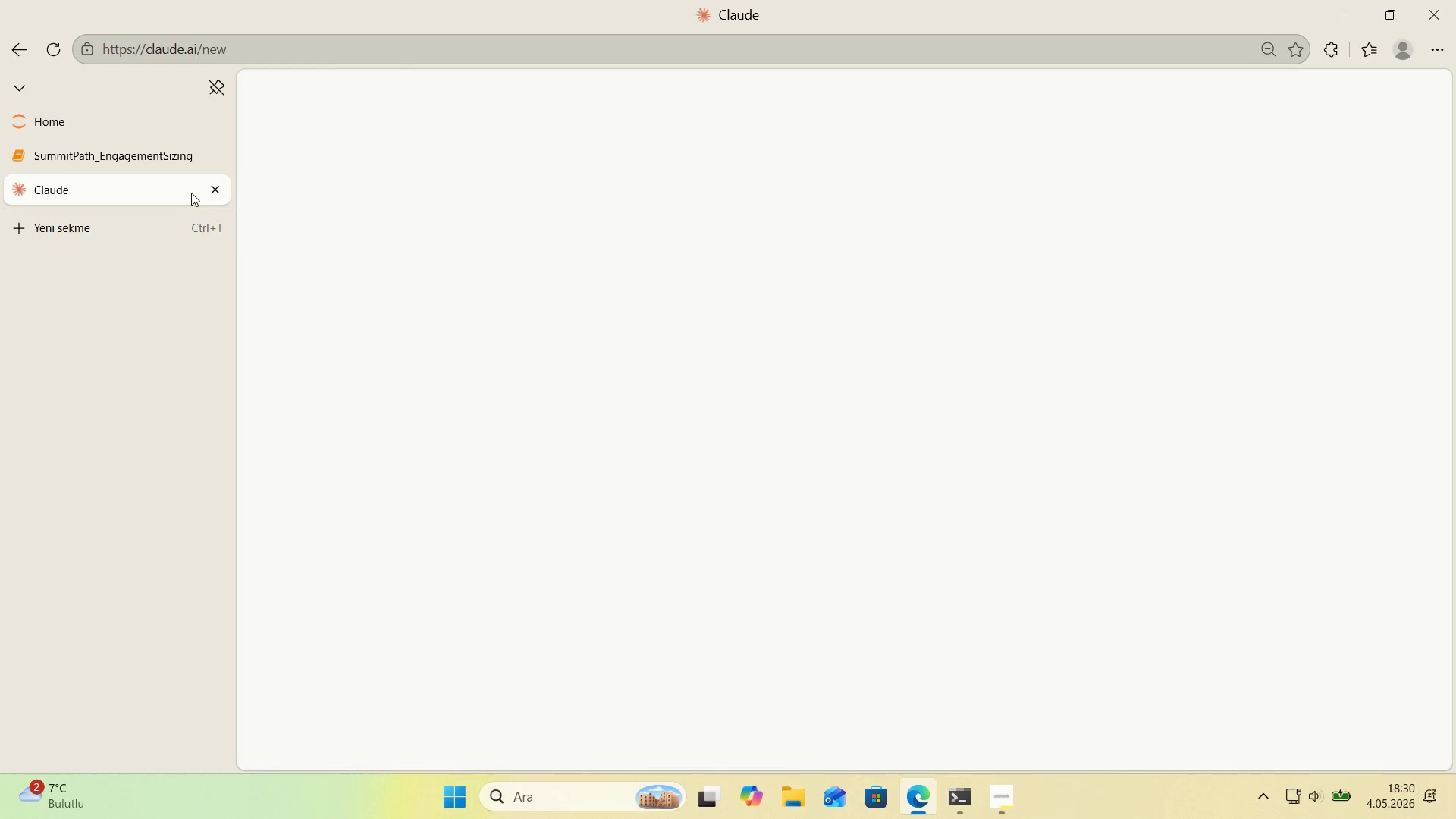 
key(Control+V)
 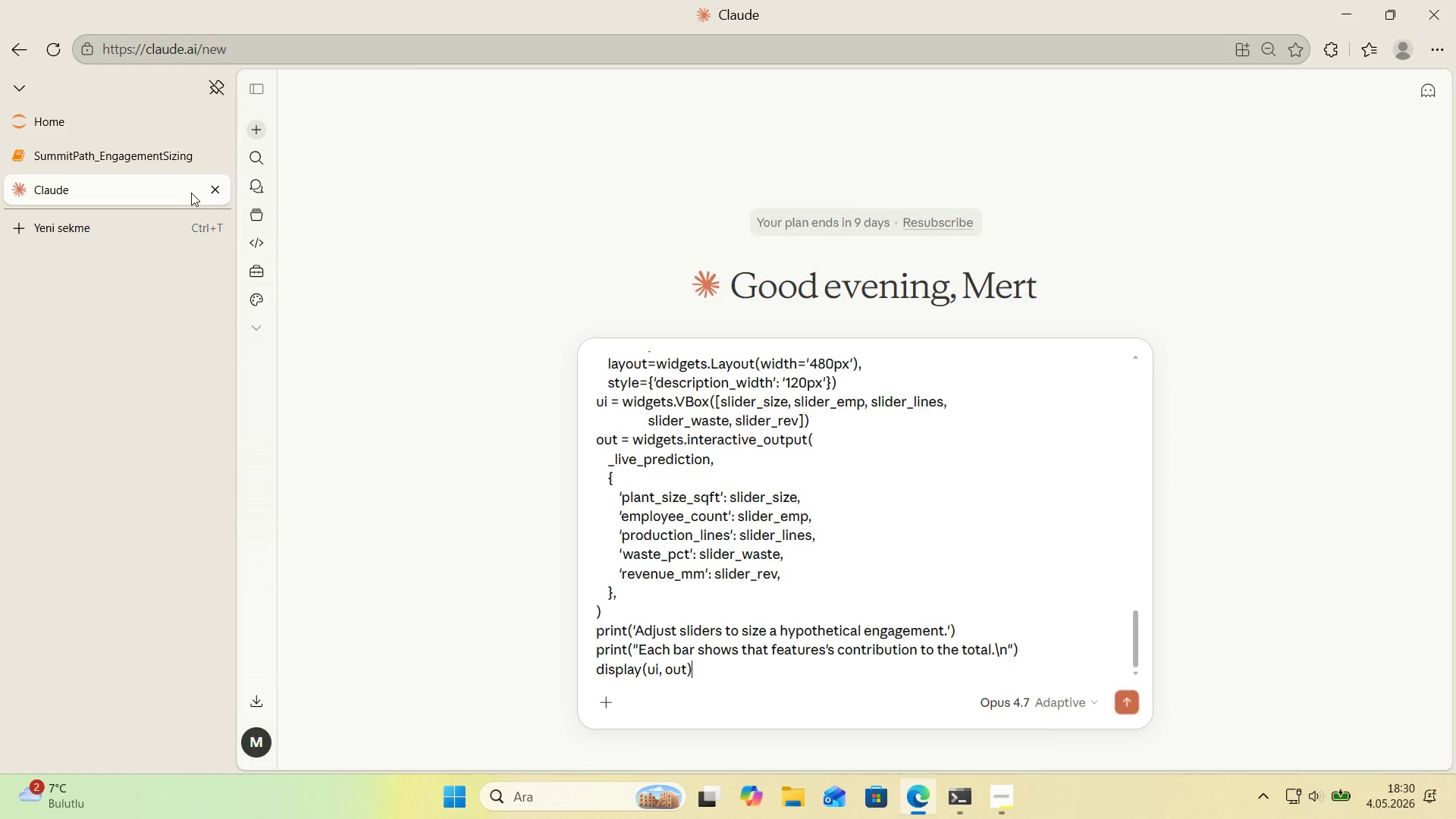 
key(Shift+Enter)
 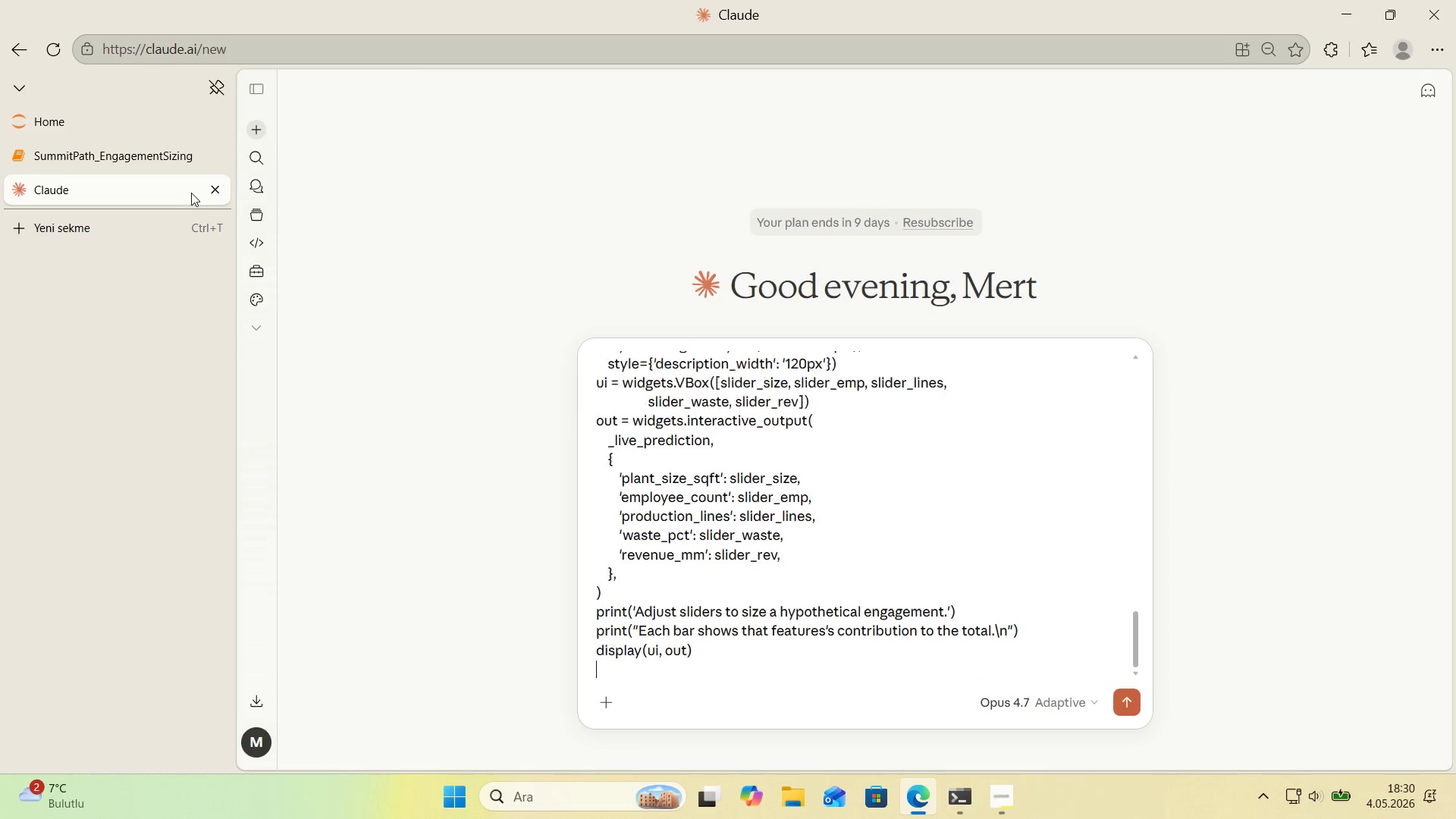 
key(Shift+Enter)
 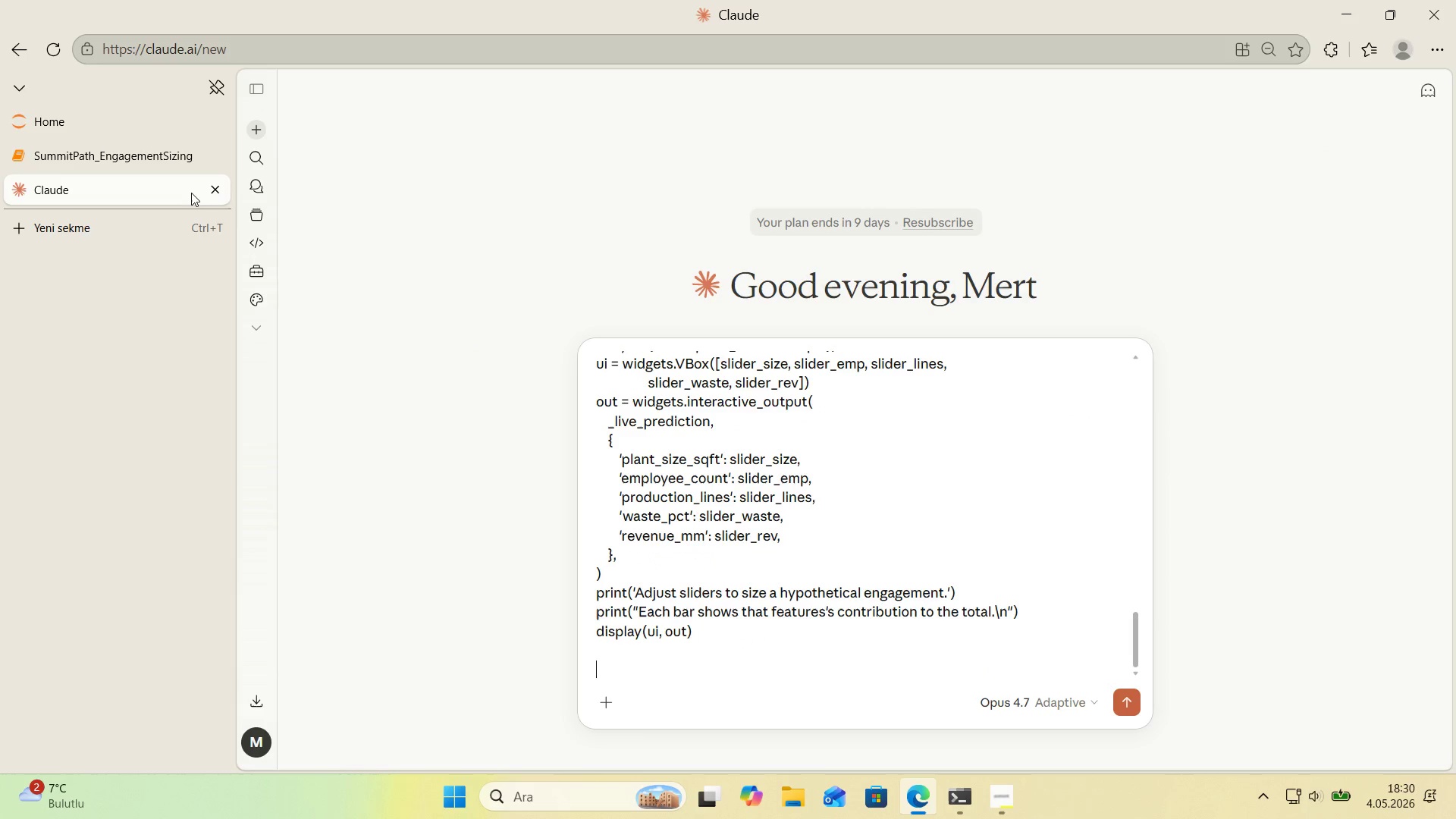 
type(can you f'x th's code 'f 't necessary))
key(Backspace)
type([IntlYen])
 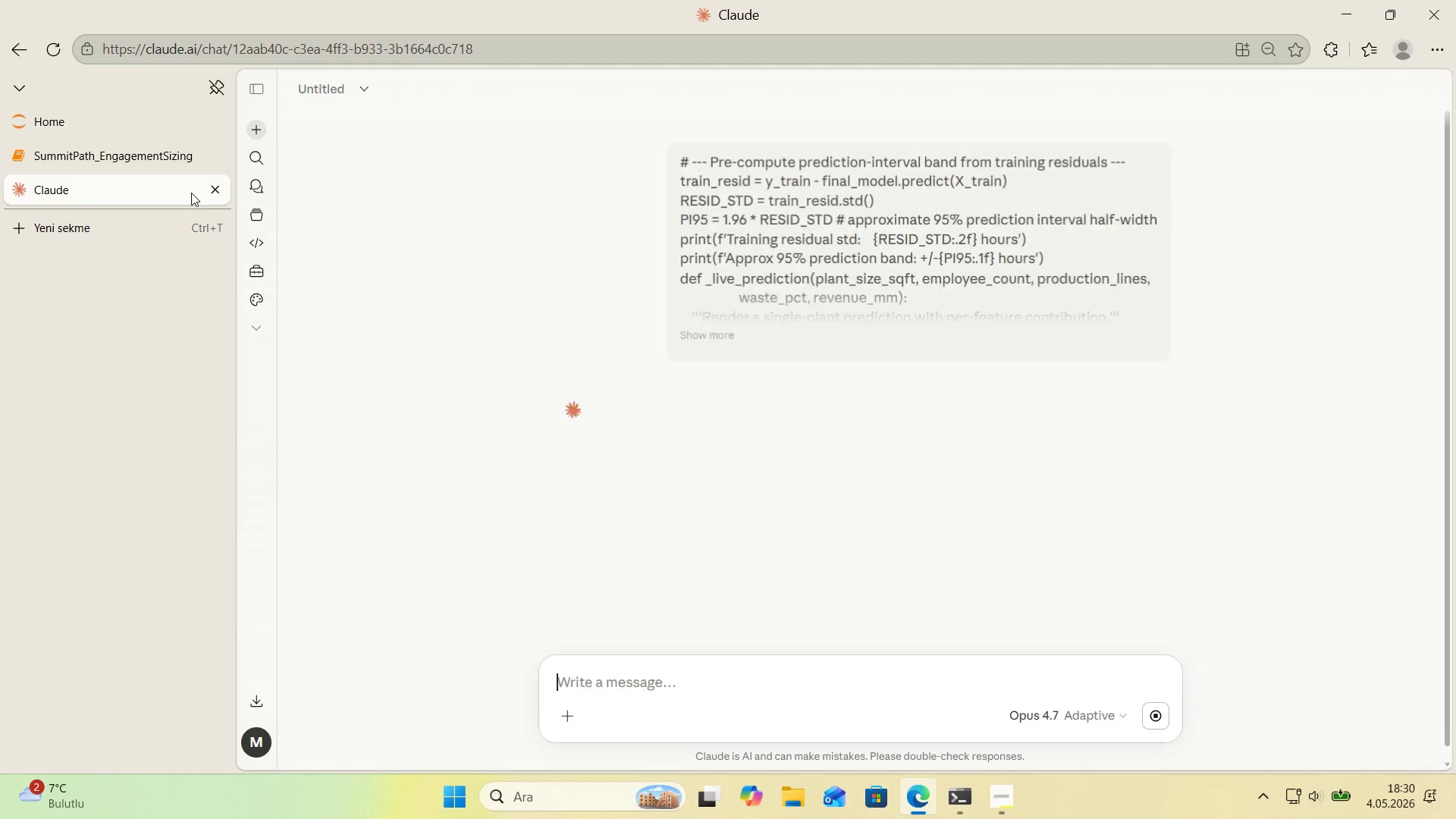 
 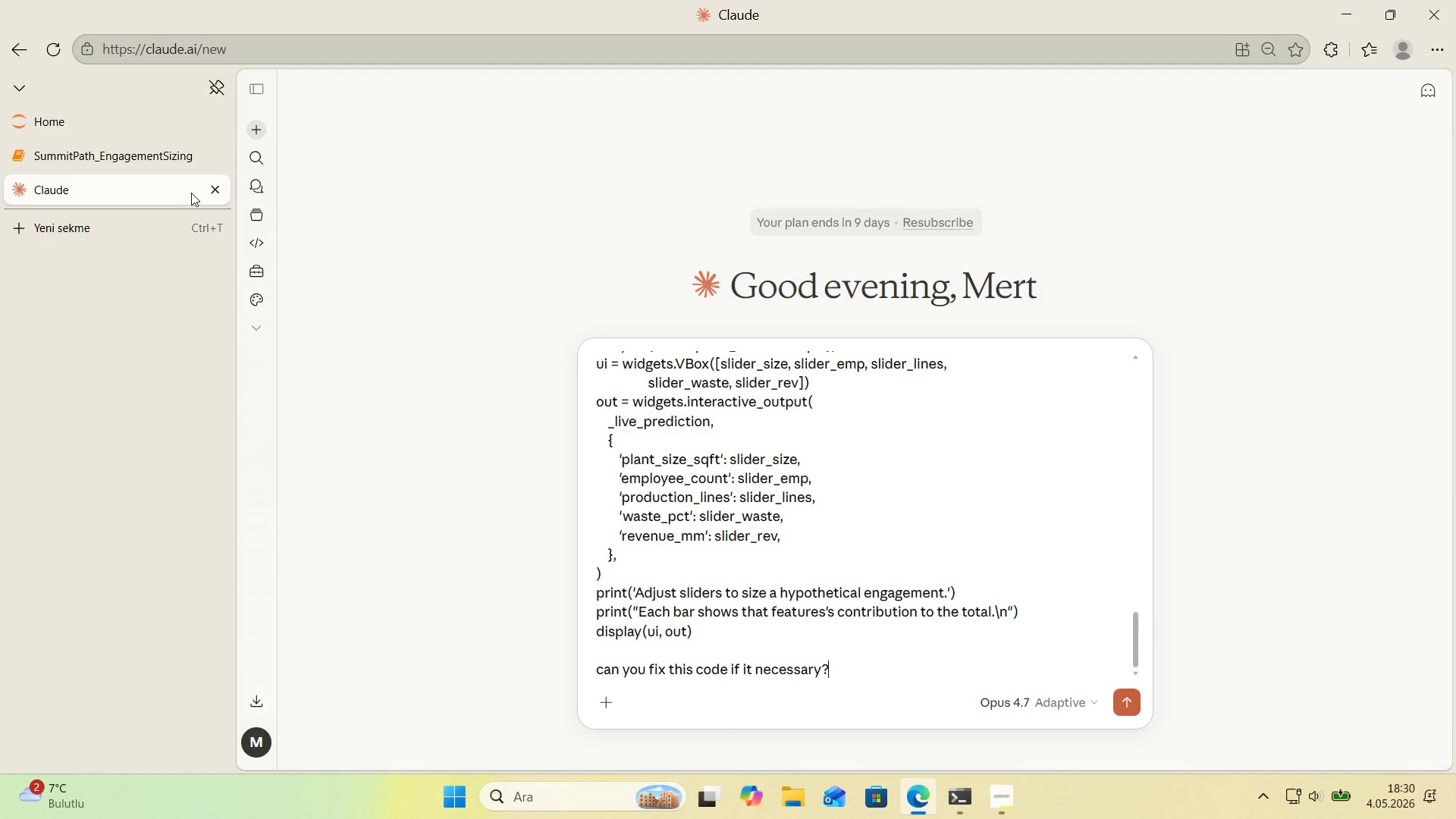 
key(Enter)
 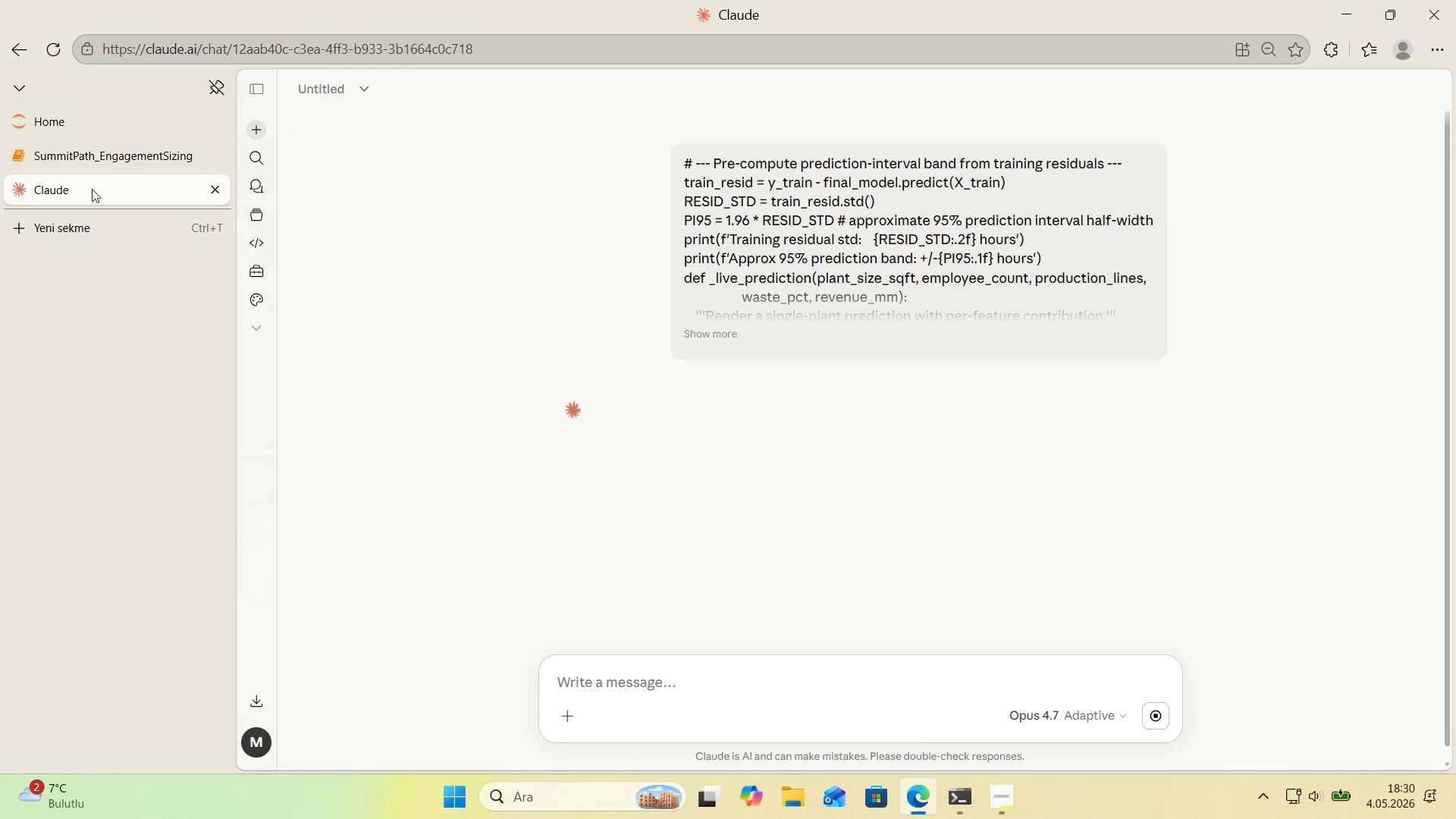 
left_click([108, 166])
 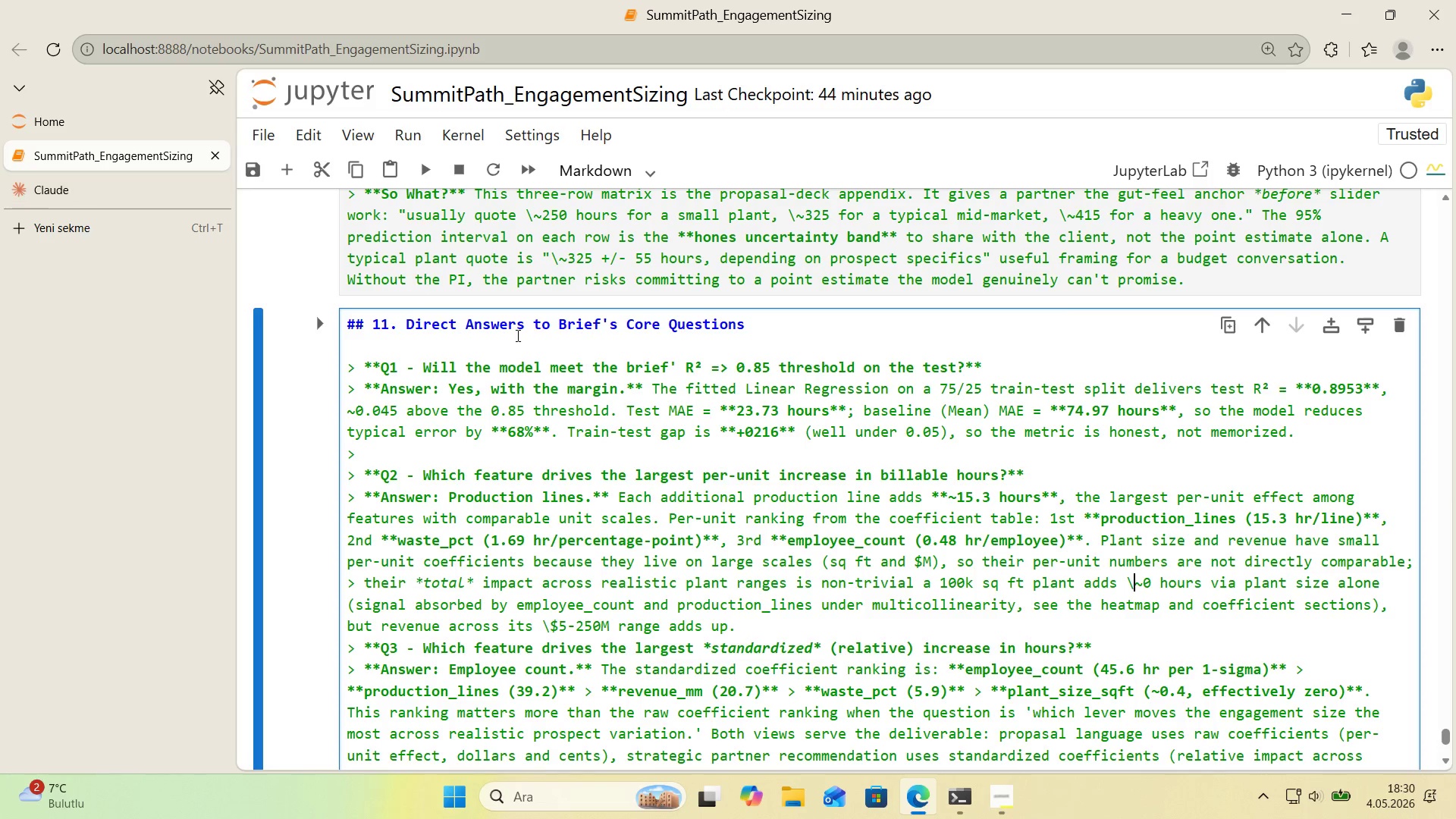 
scroll: coordinate [513, 338], scroll_direction: down, amount: 2.0
 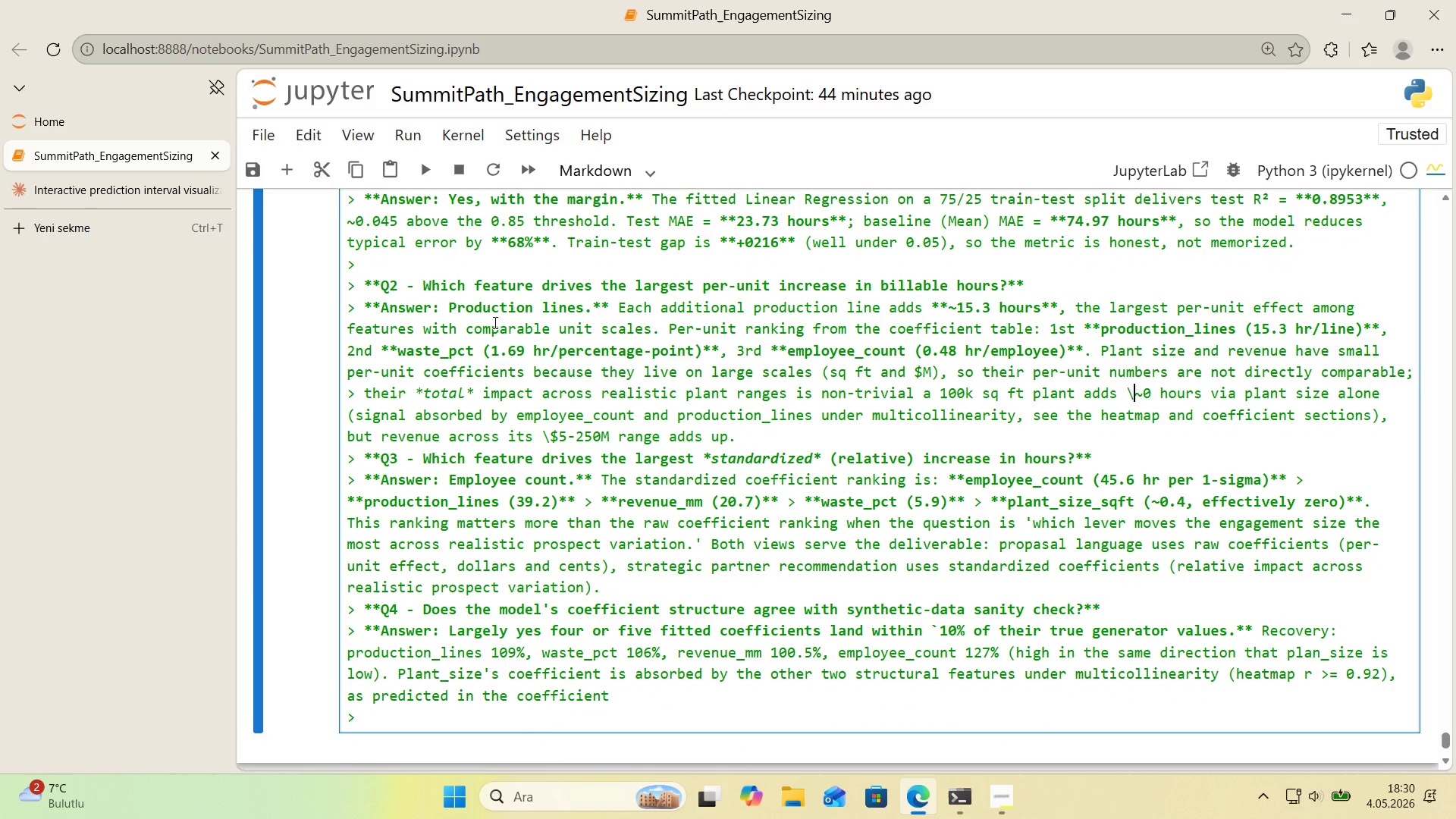 
scroll: coordinate [490, 323], scroll_direction: up, amount: 1.0
 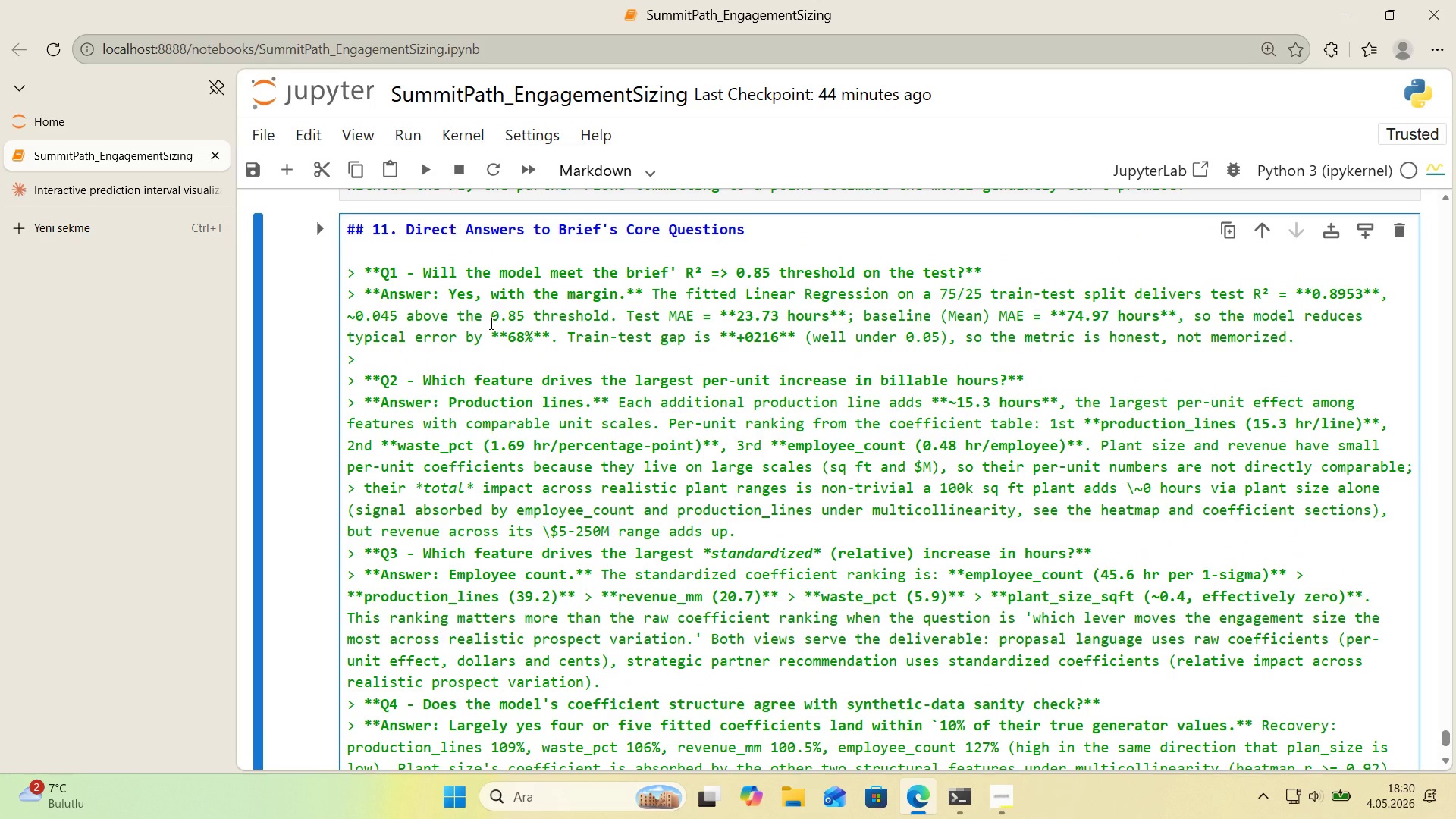 
scroll: coordinate [490, 323], scroll_direction: down, amount: 1.0
 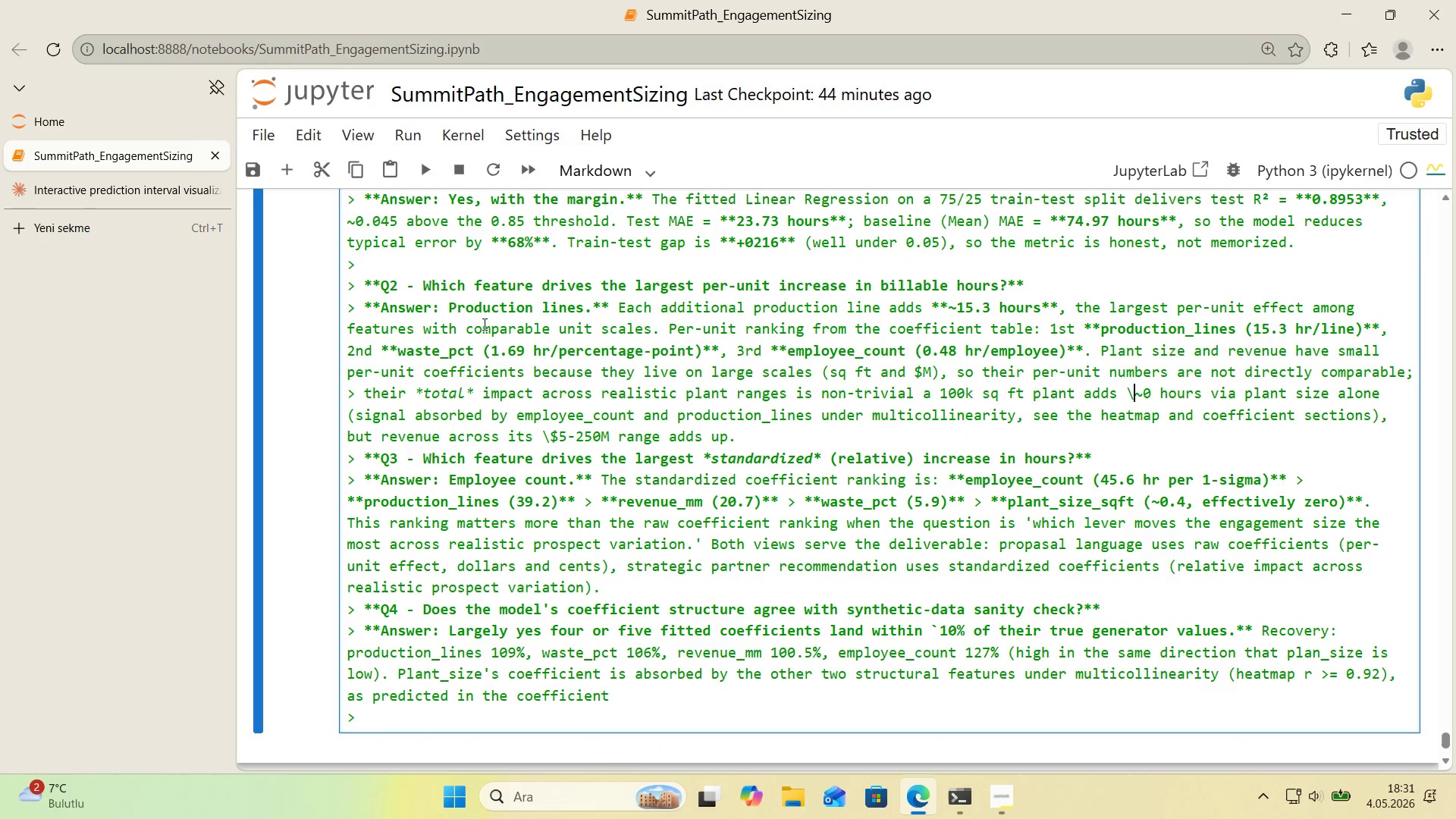 
scroll: coordinate [481, 324], scroll_direction: up, amount: 7.0
 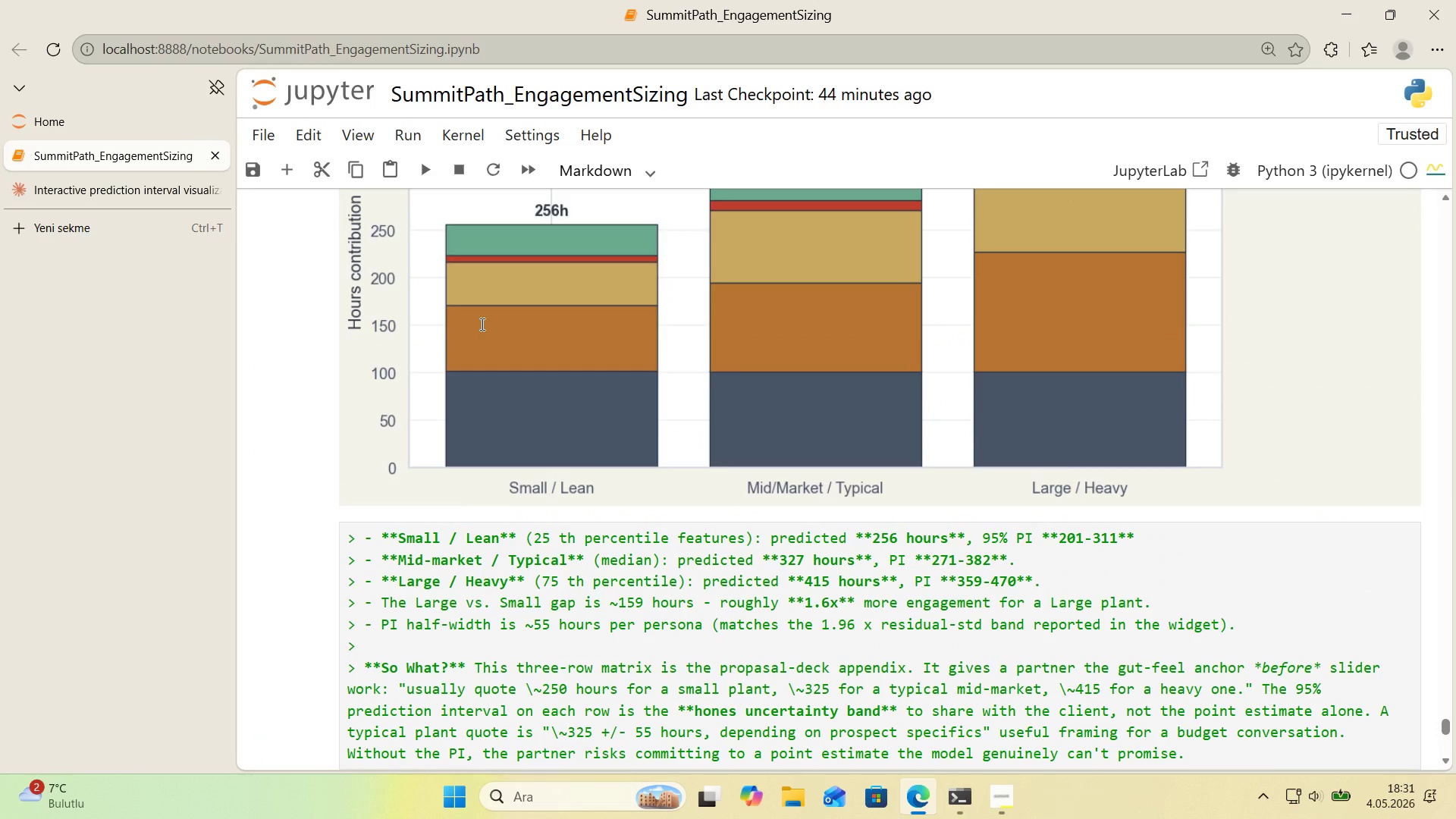 
scroll: coordinate [479, 324], scroll_direction: down, amount: 2.0
 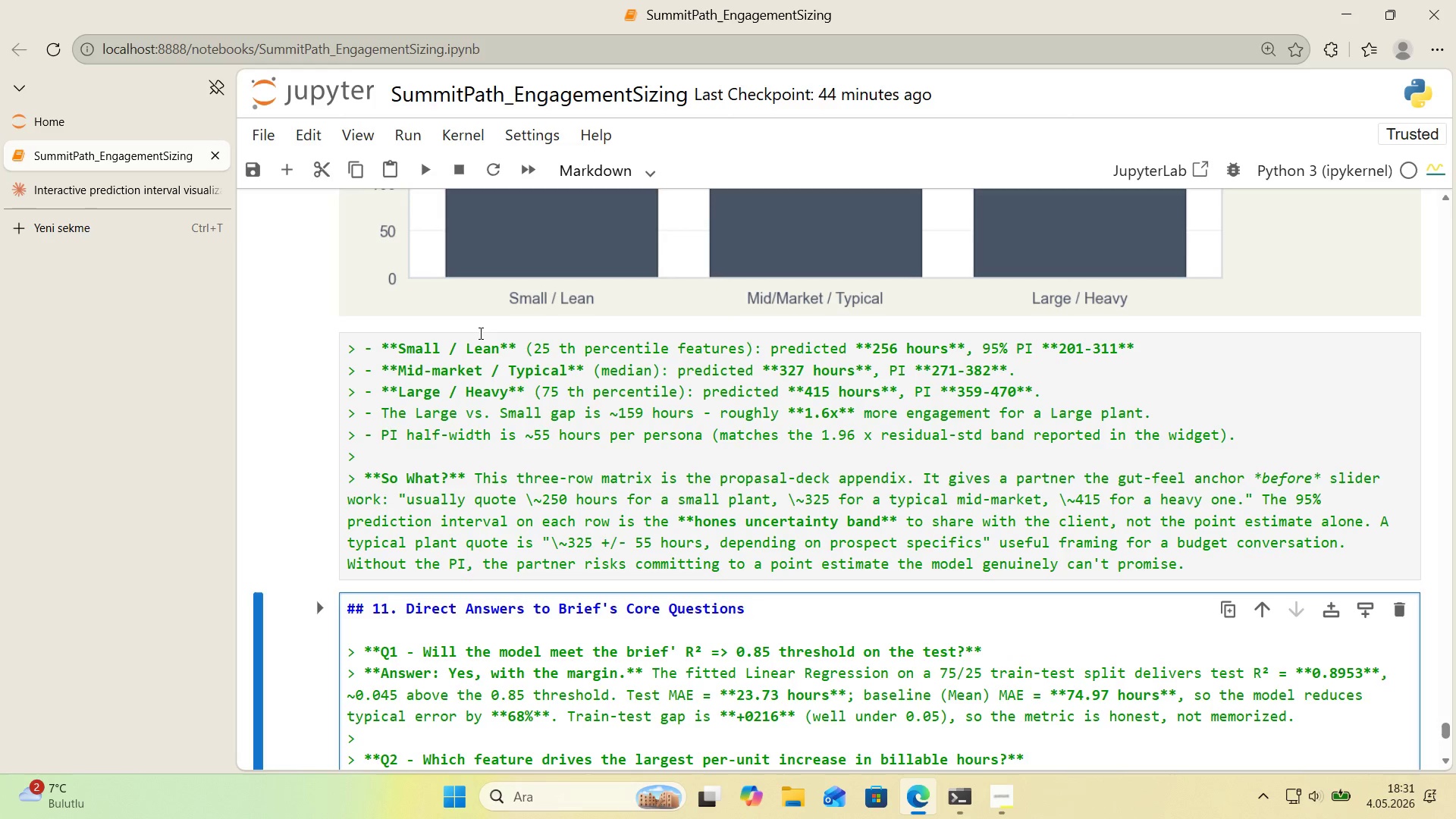 
left_click([517, 424])
 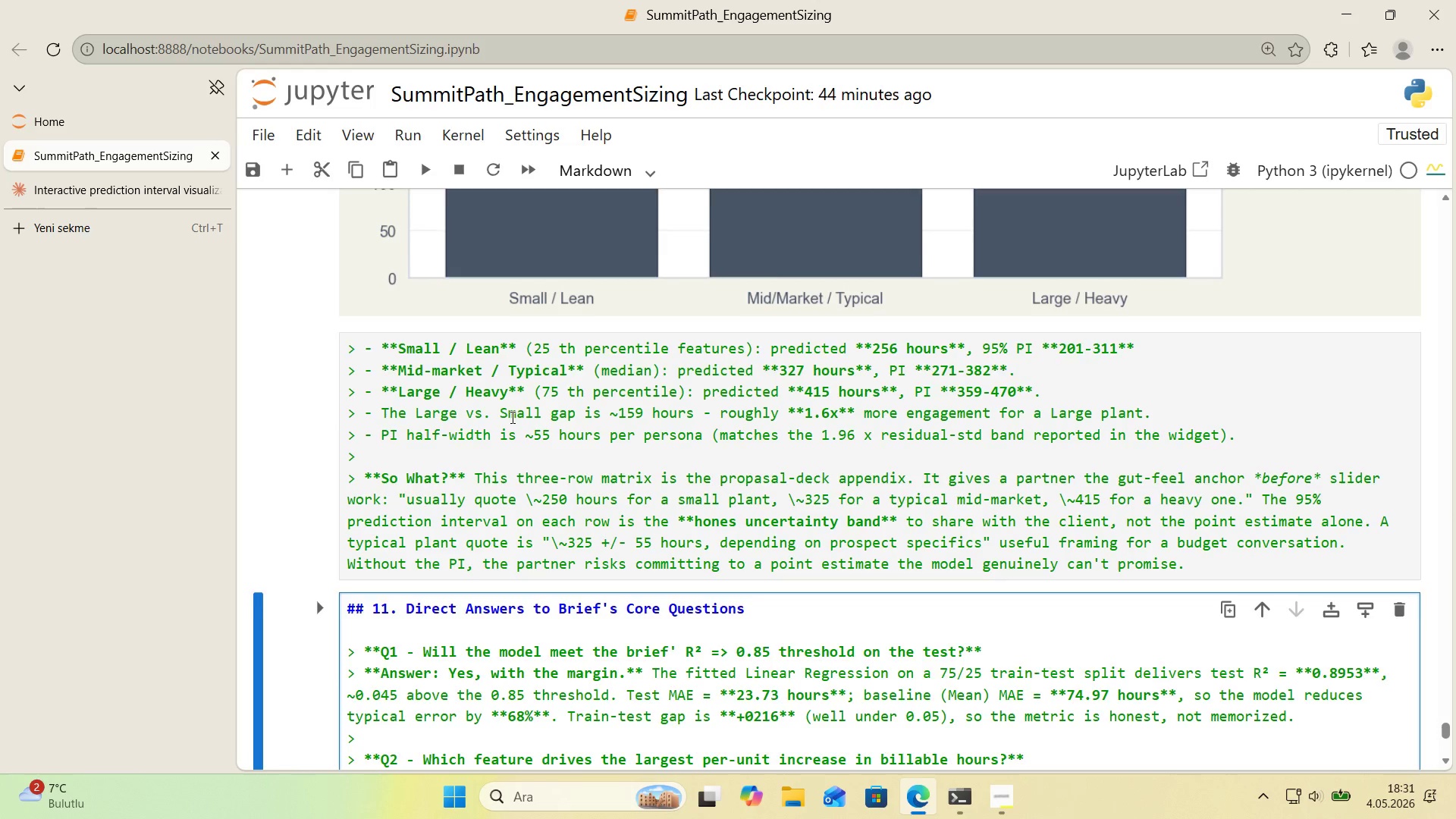 
scroll: coordinate [511, 417], scroll_direction: up, amount: 1.0
 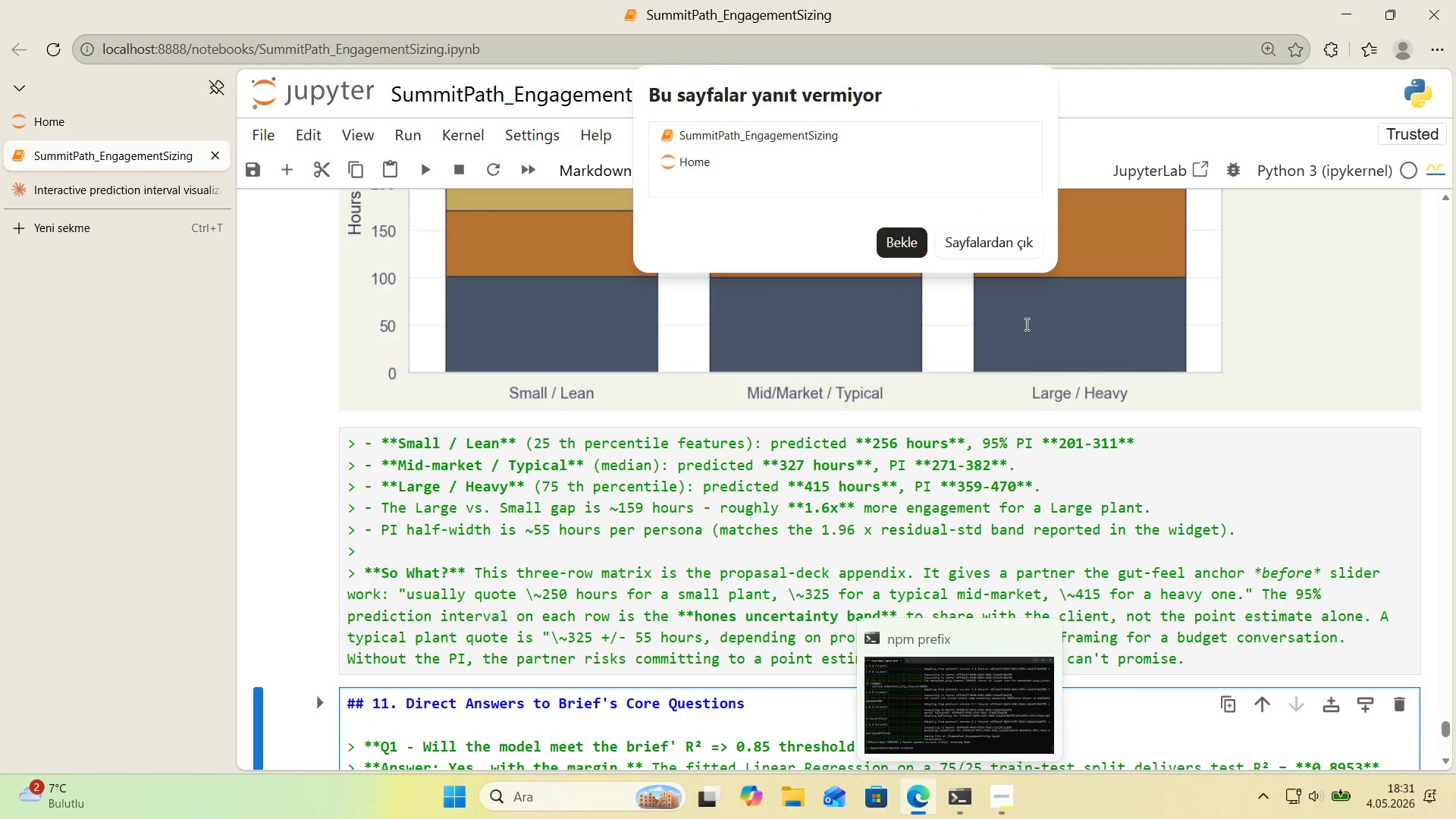 
left_click([980, 702])
 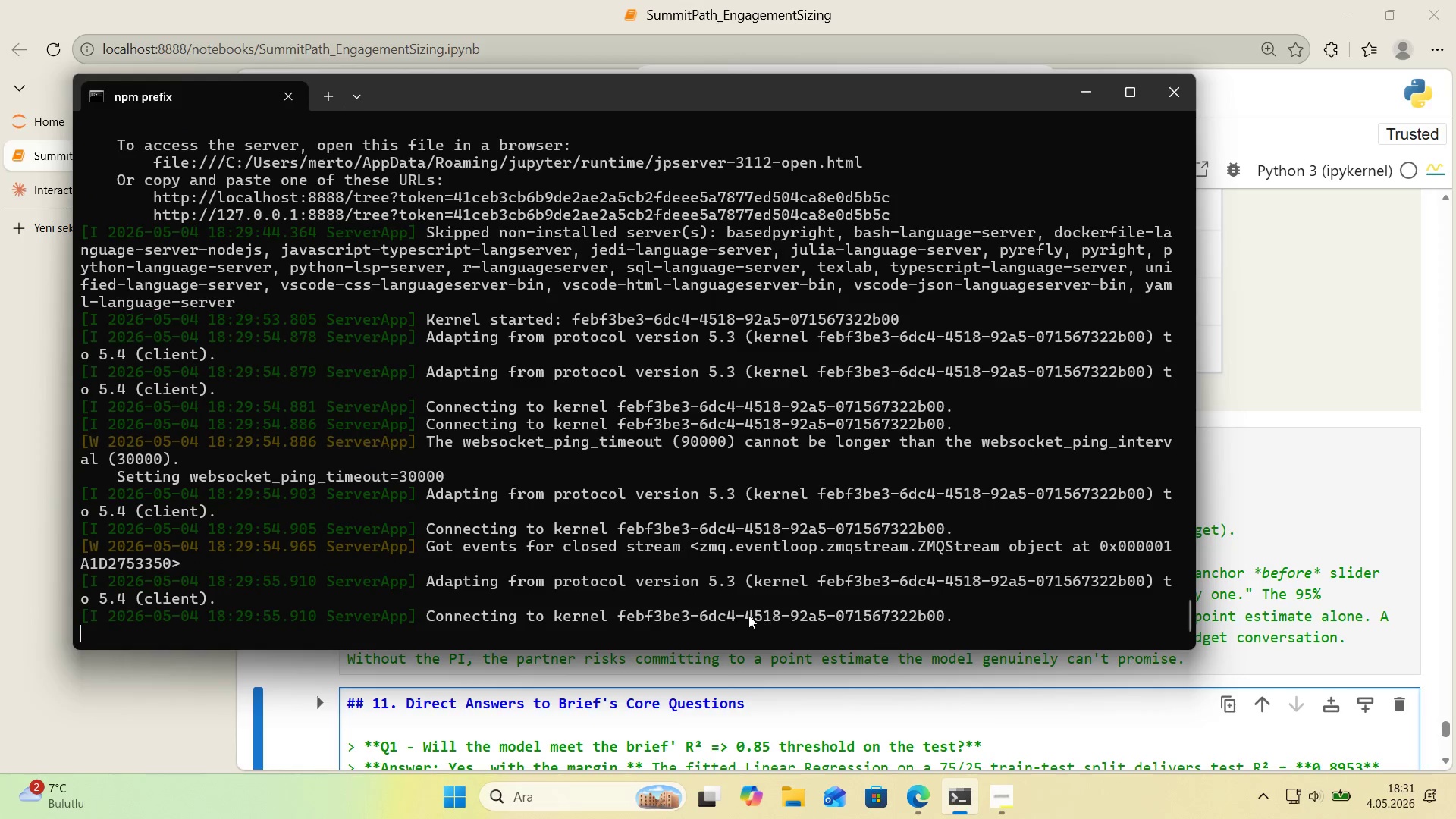 
left_click([737, 614])
 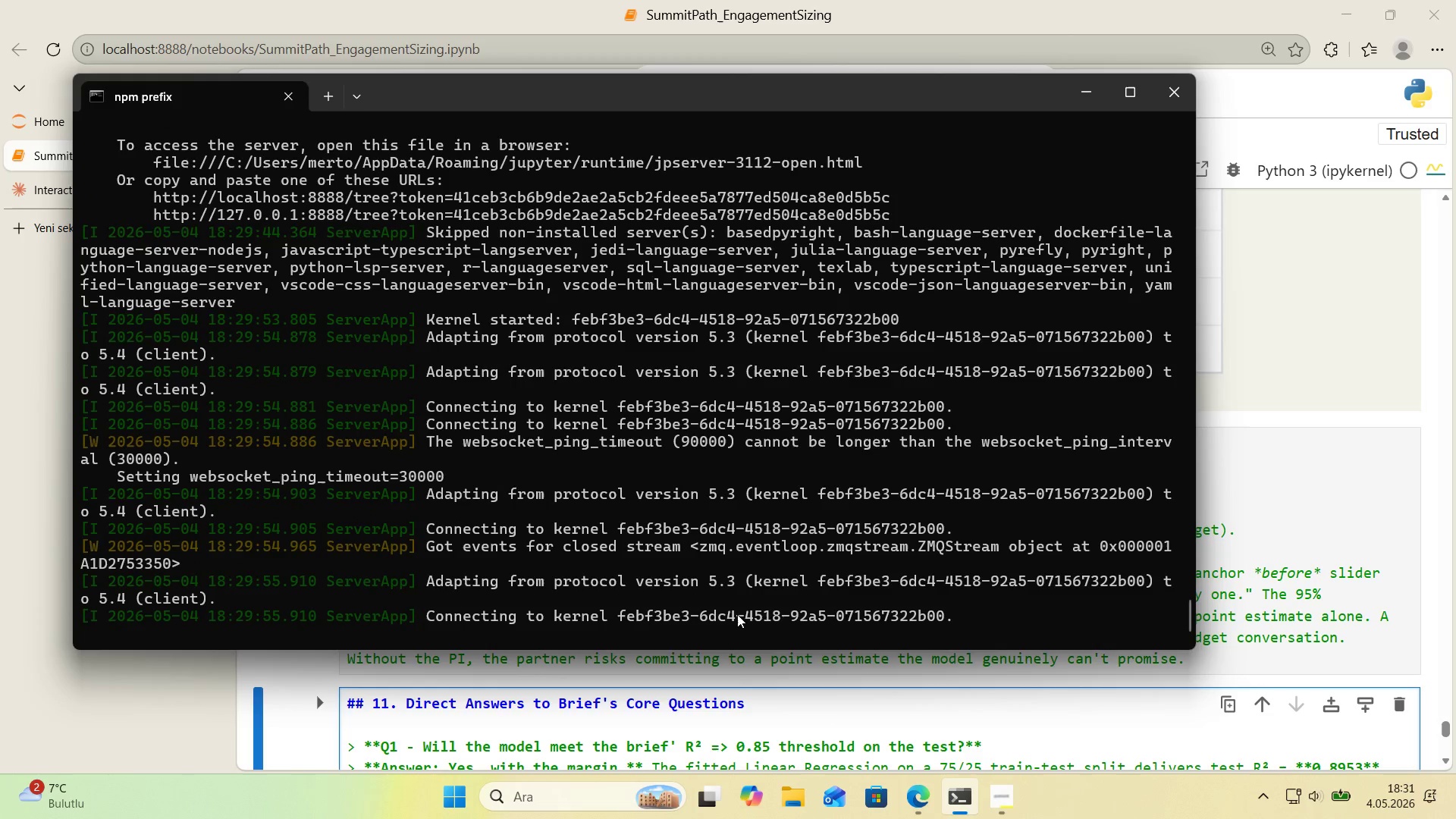 
key(Control+C)
 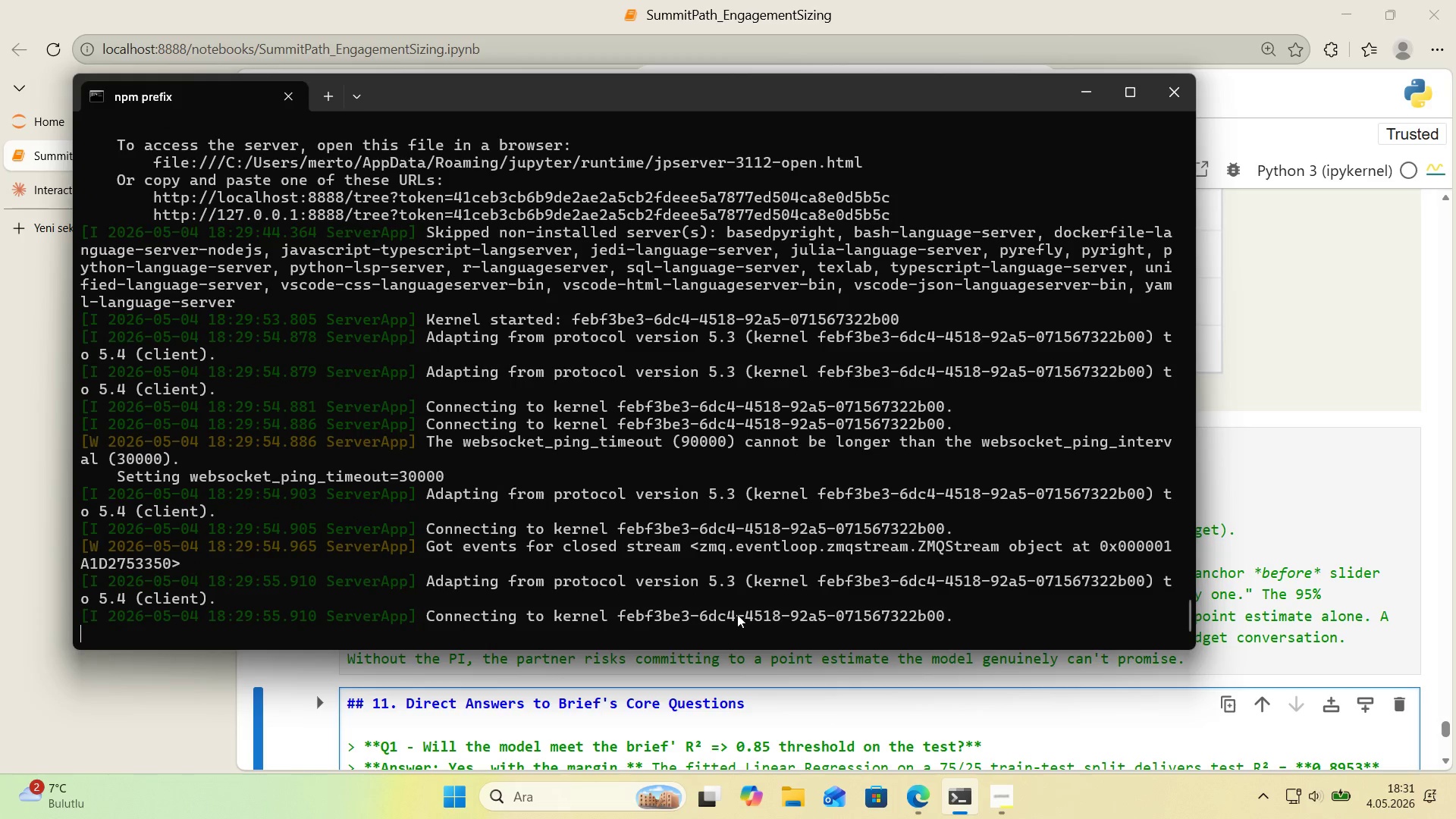 
key(Control+C)
 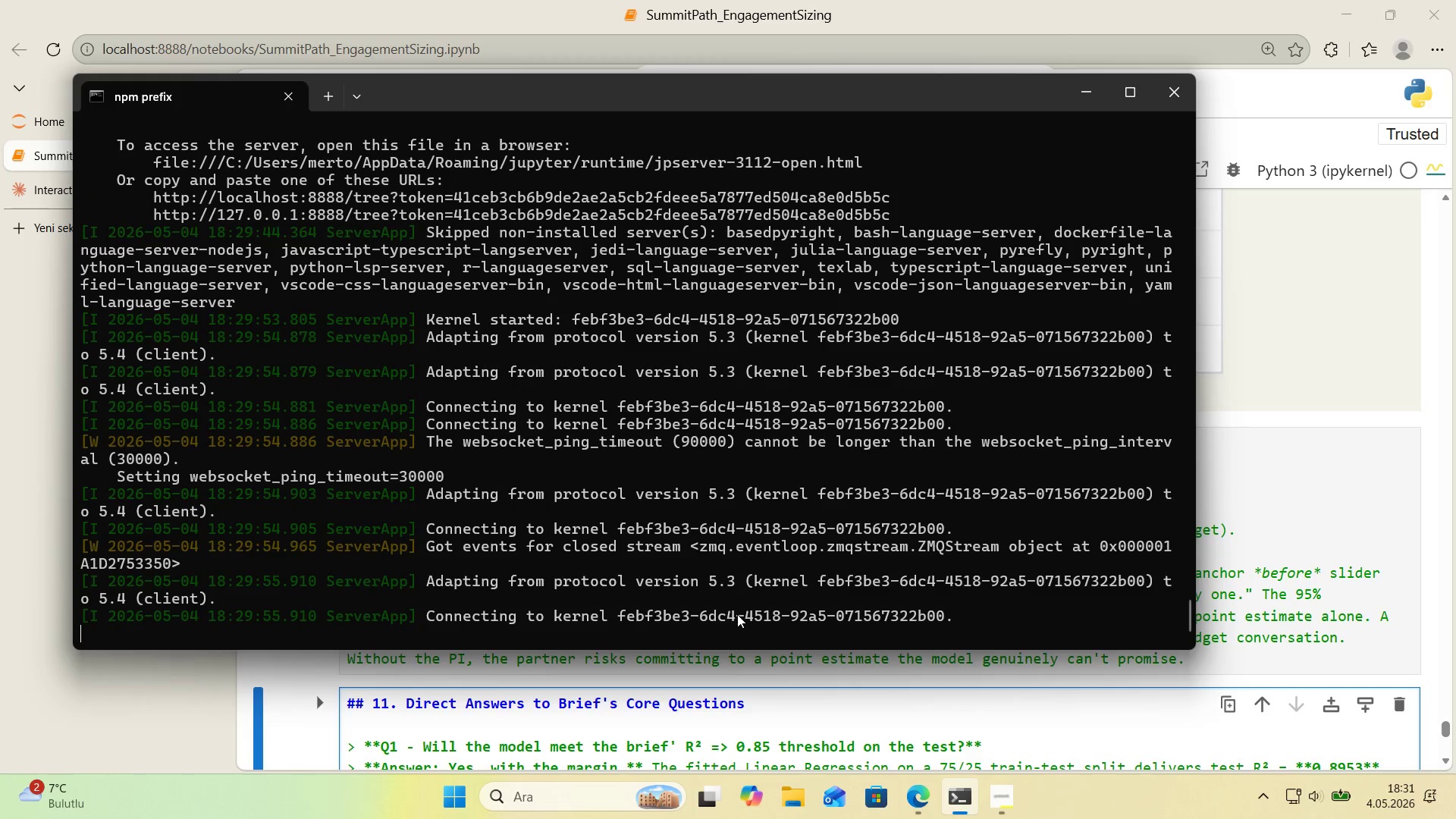 
key(Control+C)
 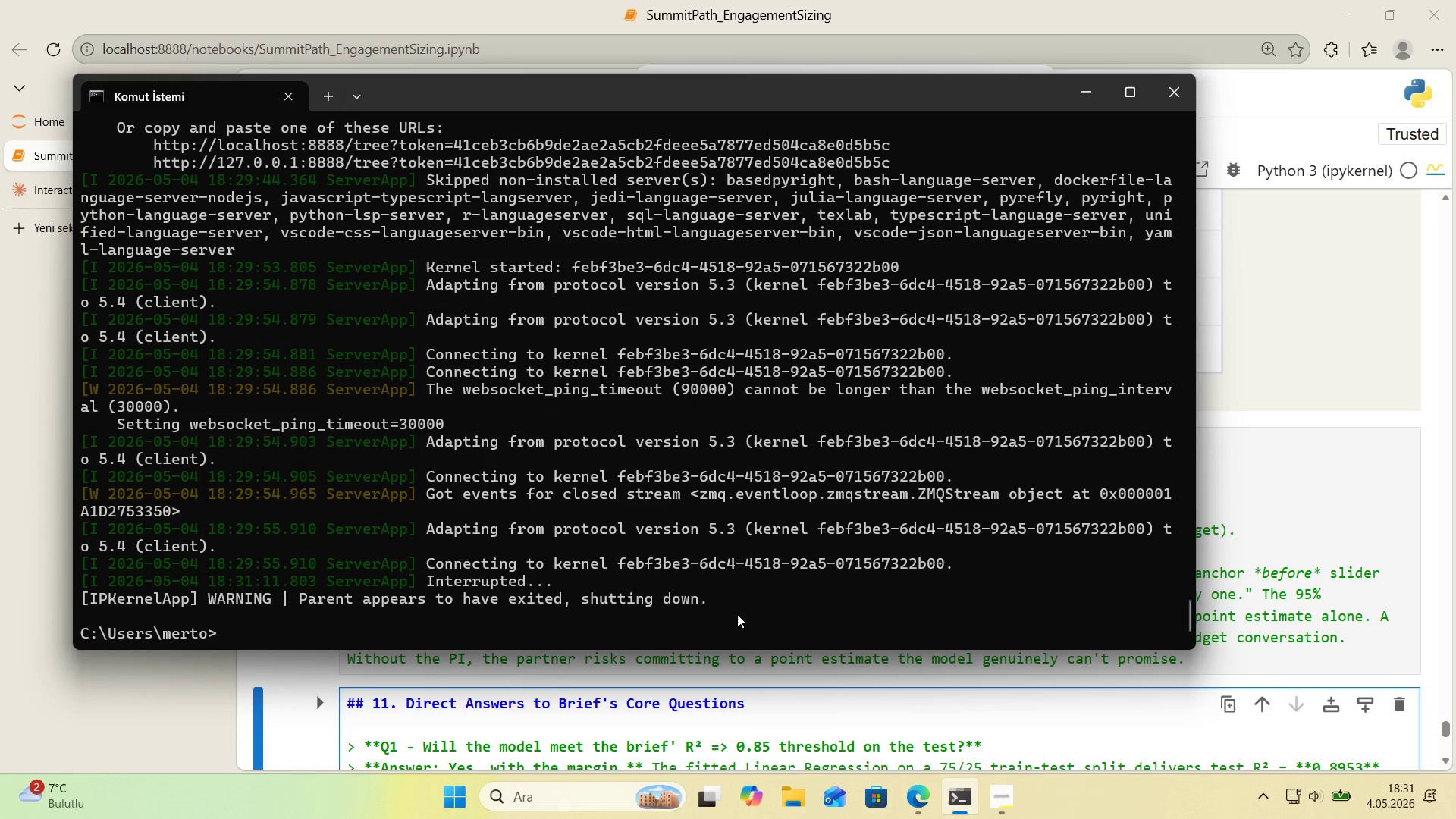 
key(ArrowUp)
 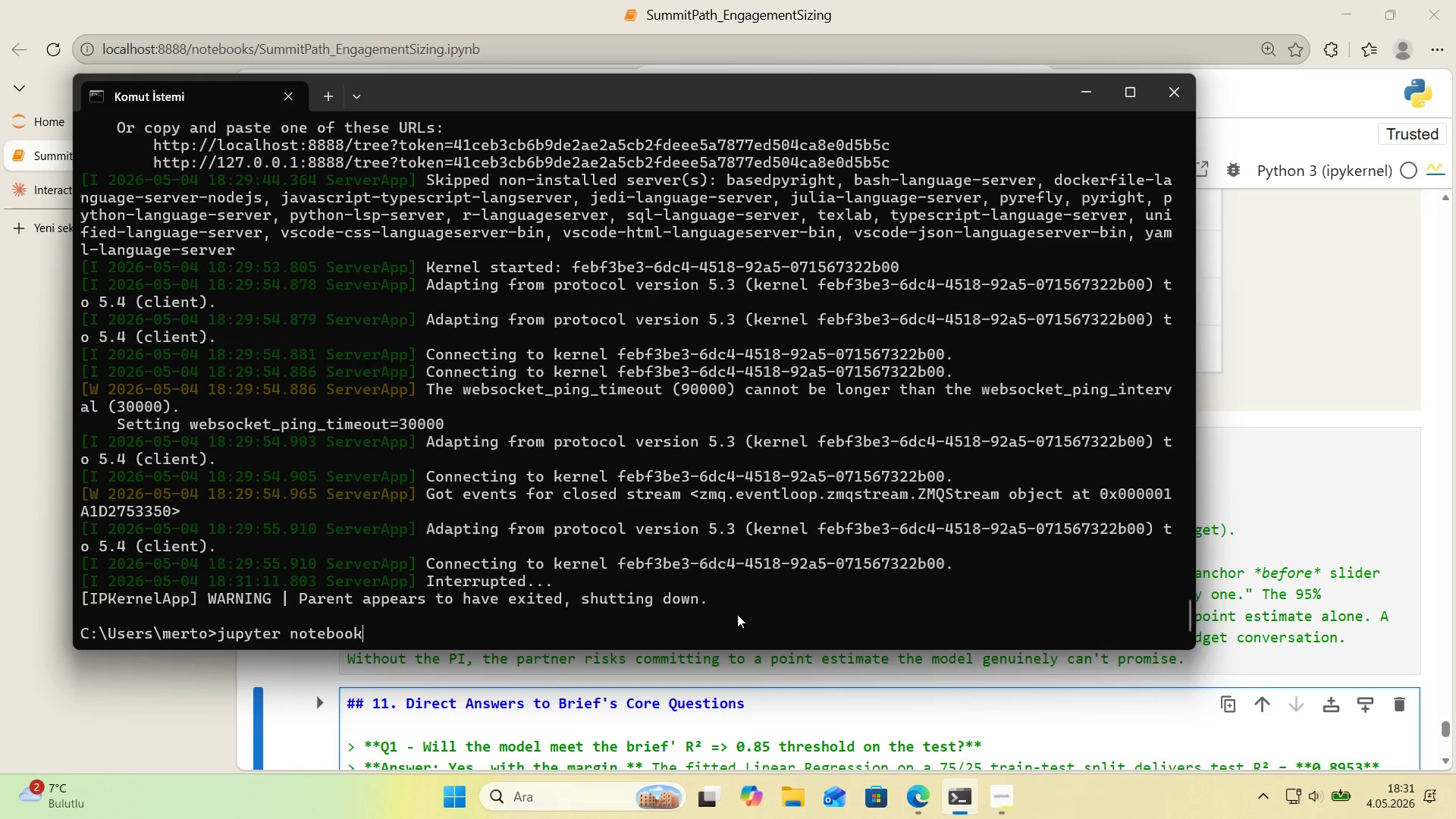 
key(Enter)
 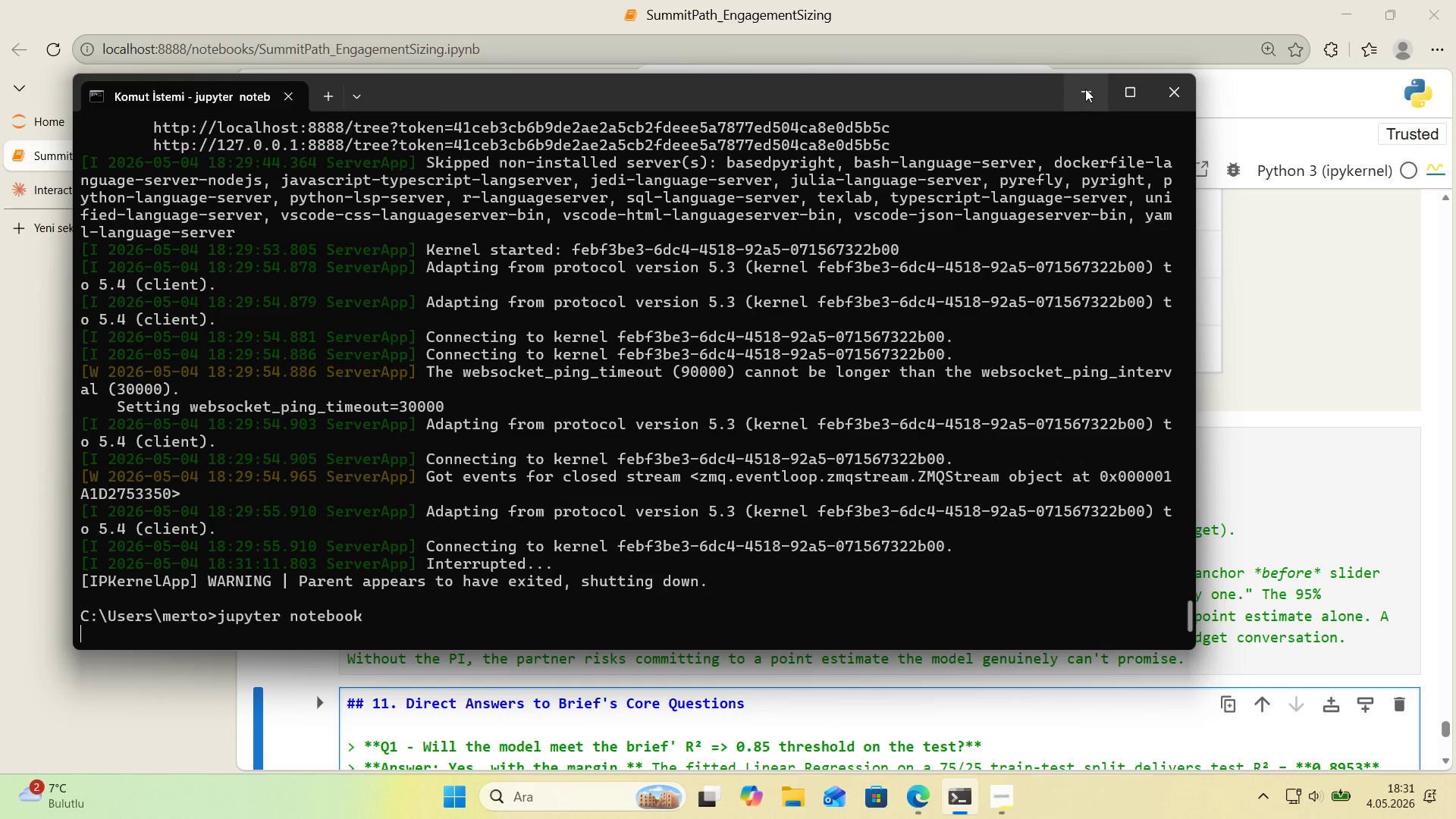 
left_click([1085, 89])
 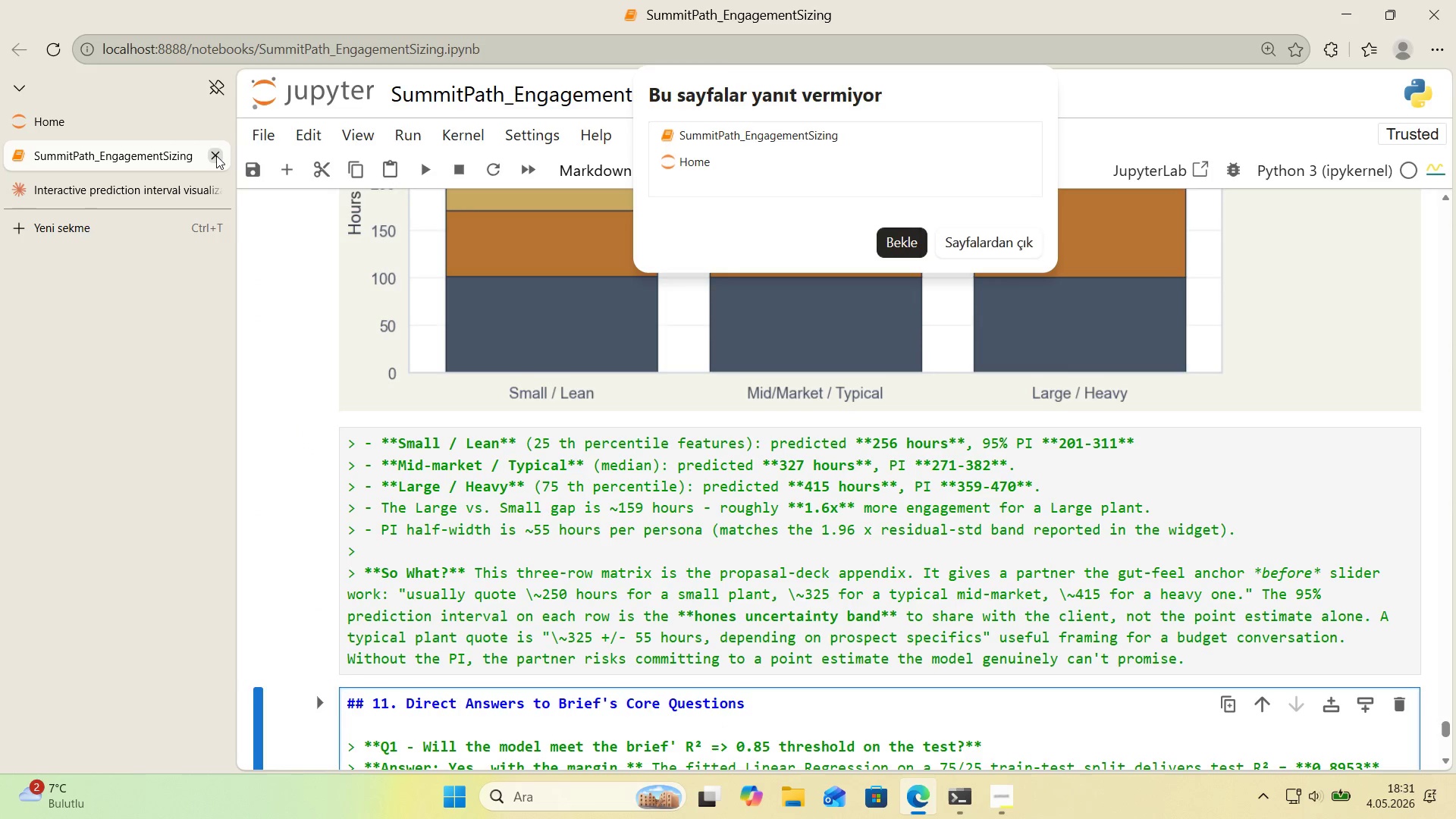 
left_click([216, 155])
 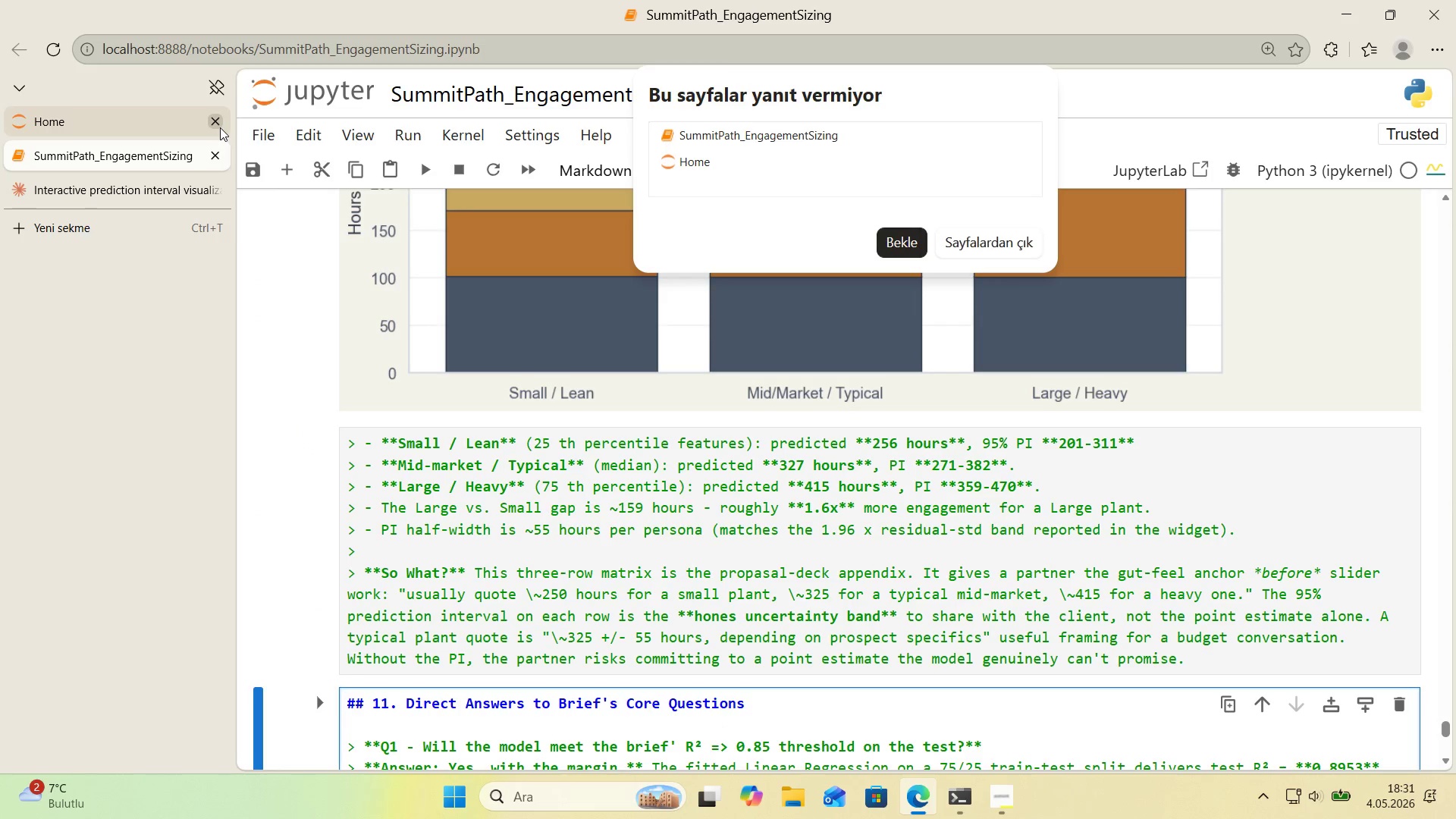 
left_click([219, 127])
 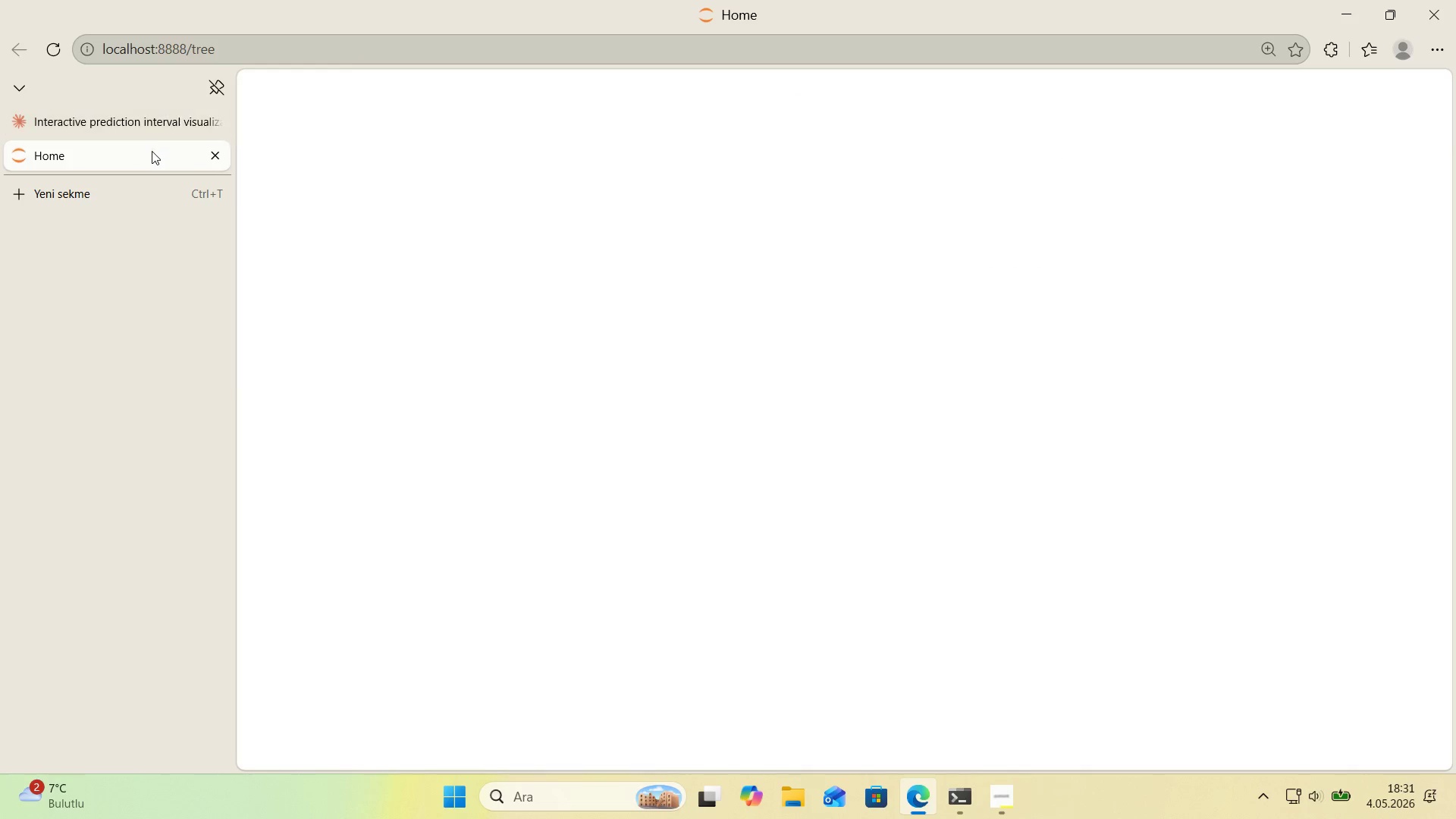 
left_click([152, 124])
 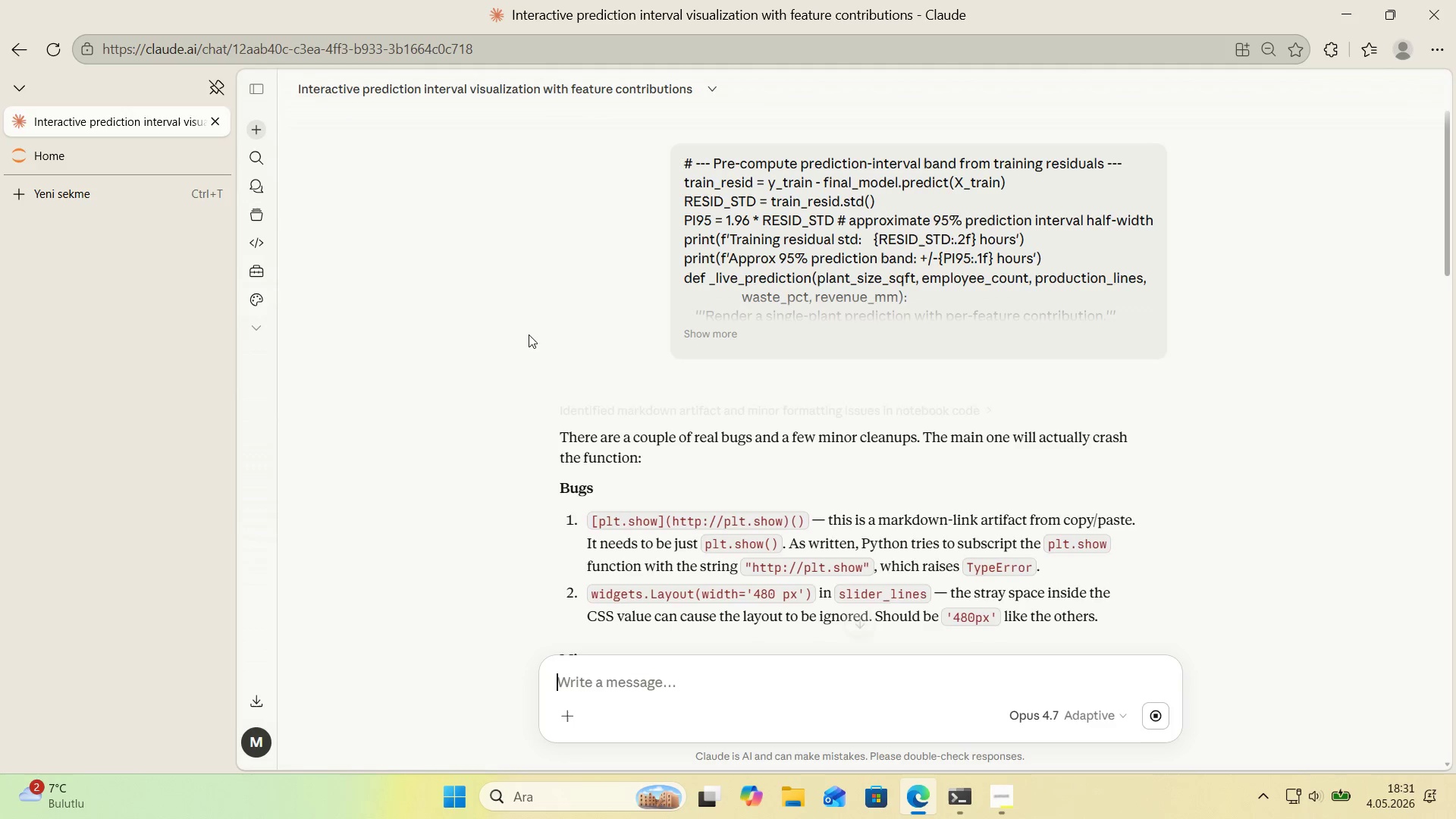 
scroll: coordinate [529, 334], scroll_direction: down, amount: 2.0
 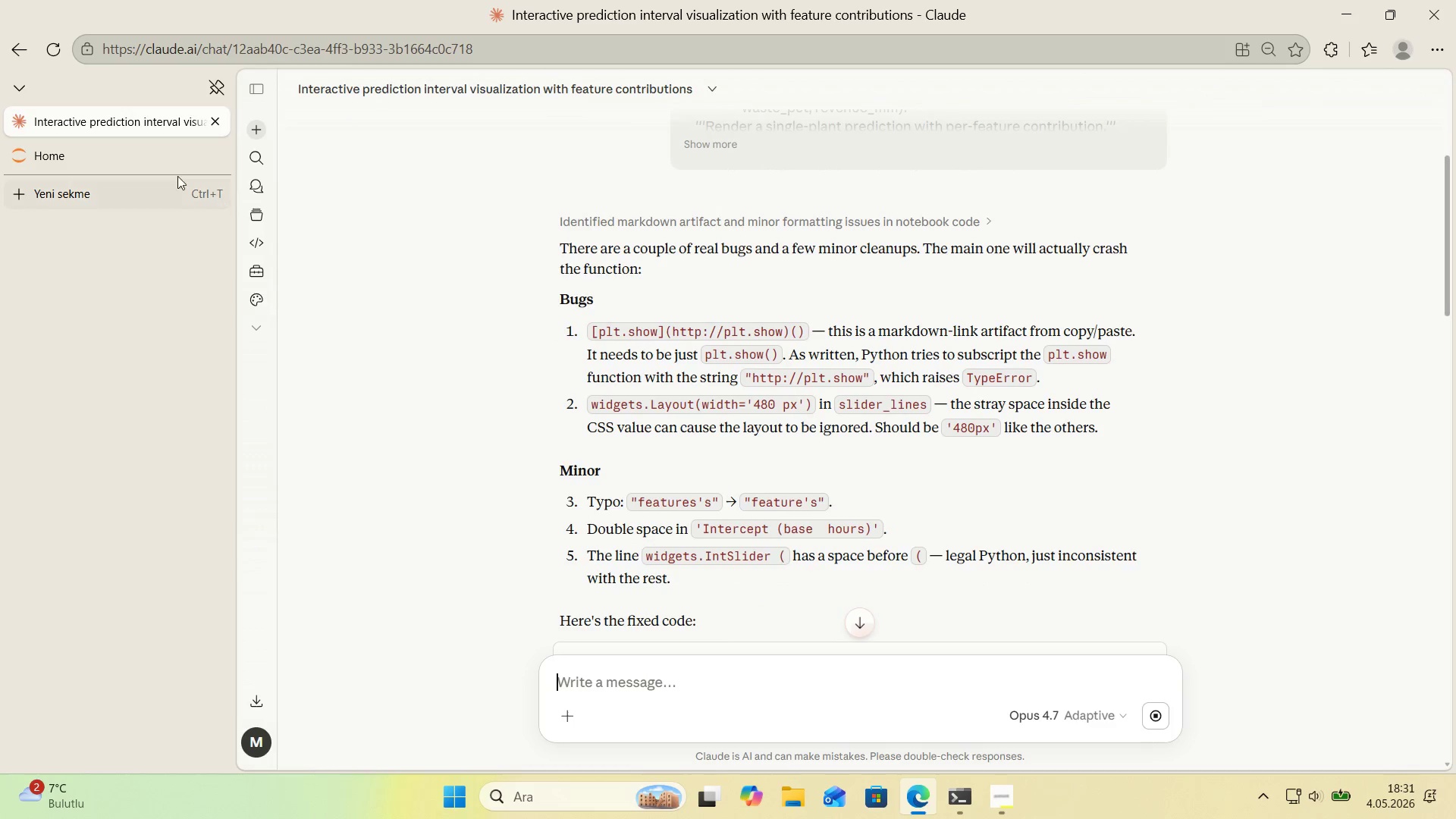 
left_click([97, 153])
 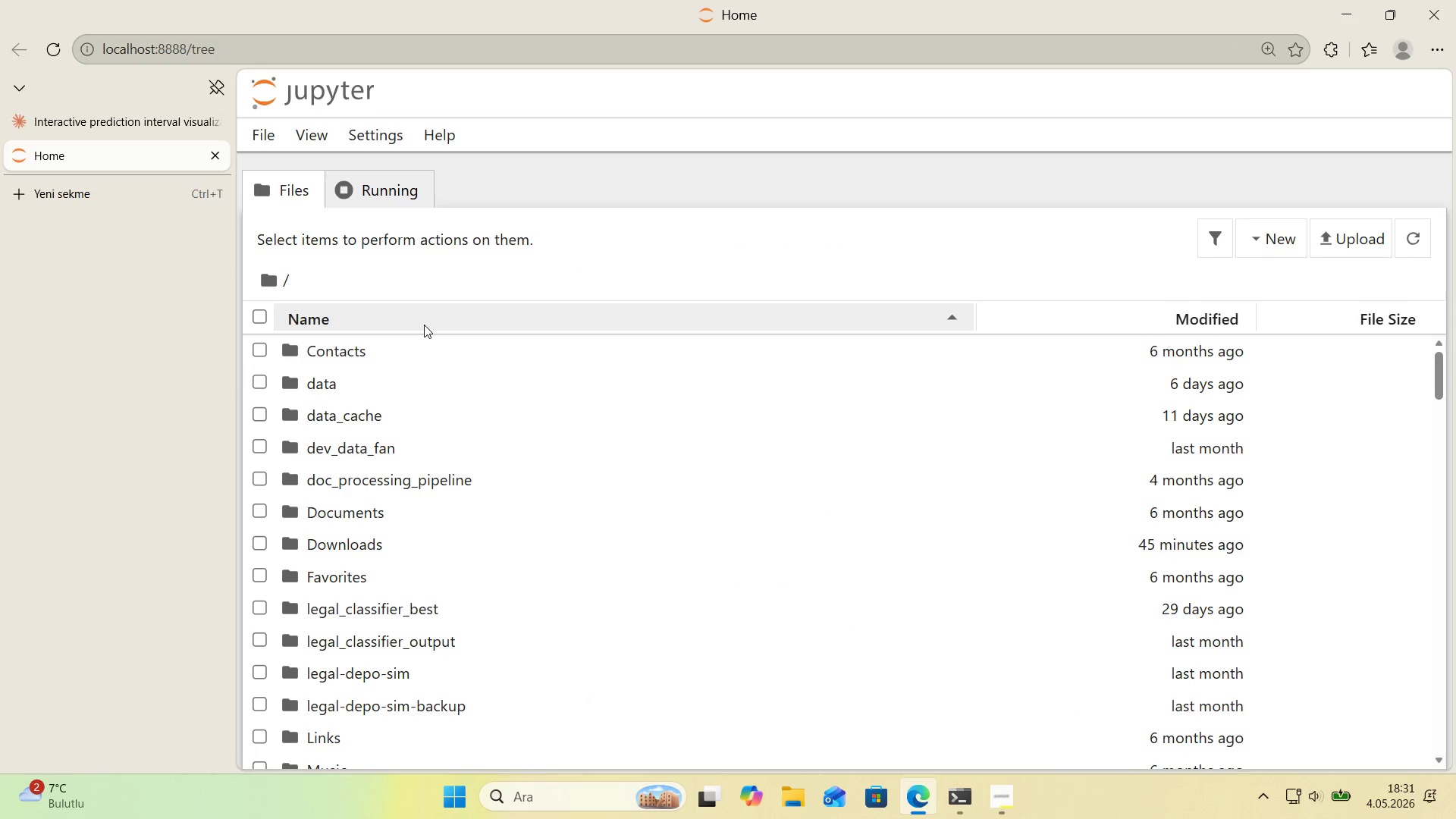 
scroll: coordinate [488, 436], scroll_direction: down, amount: 12.0
 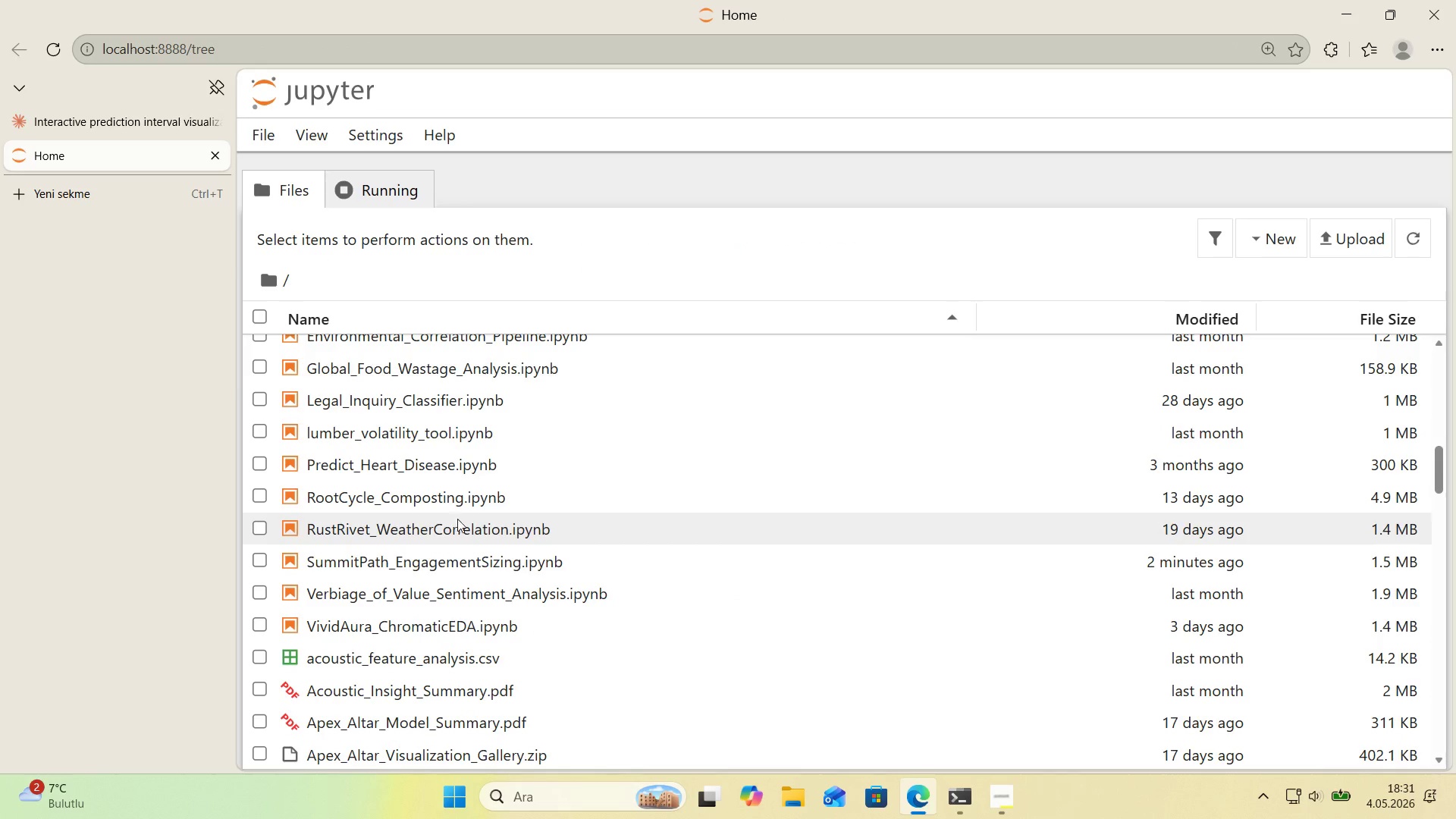 
left_click([460, 563])
 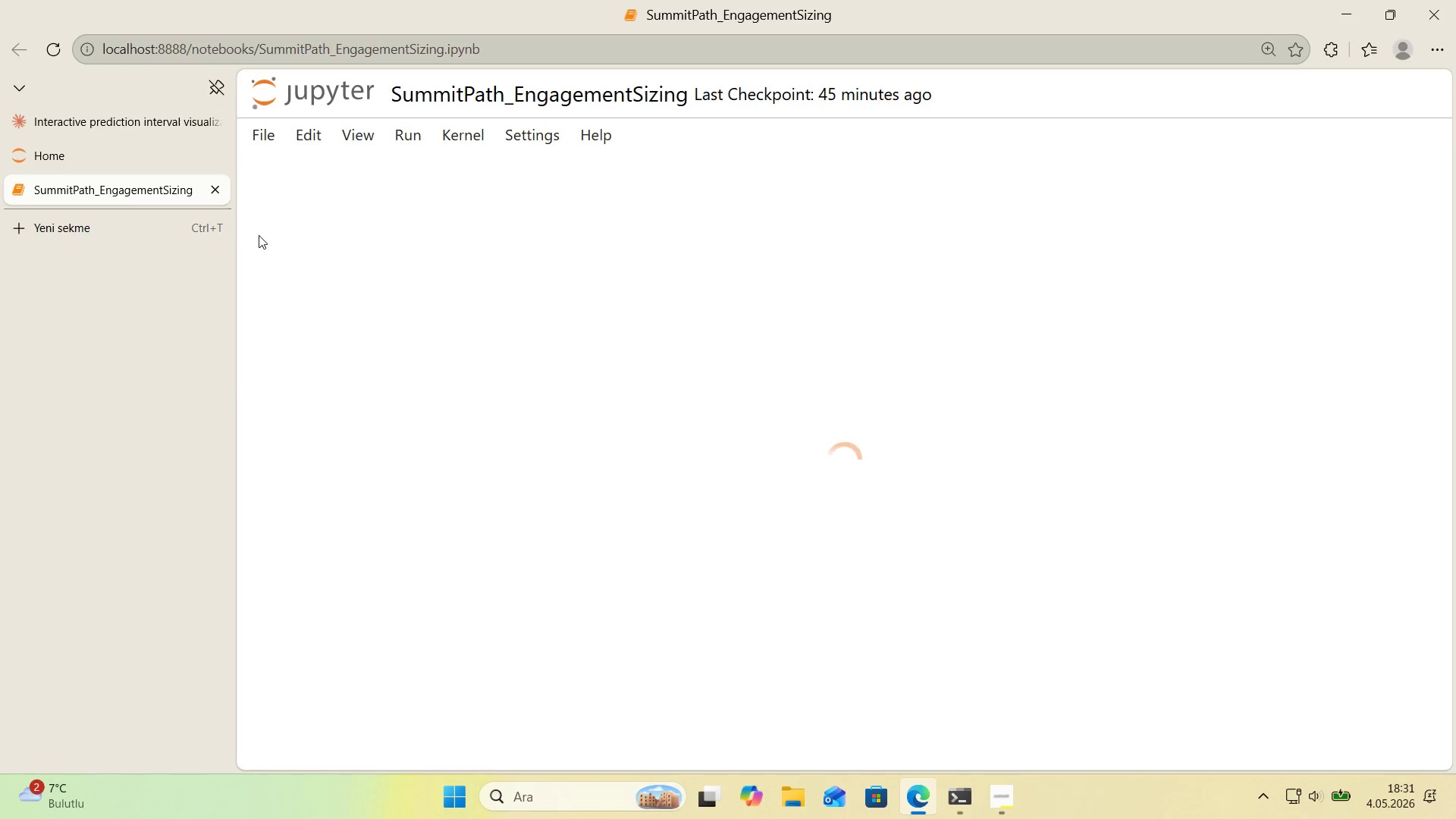 
scroll: coordinate [422, 328], scroll_direction: down, amount: 306.0
 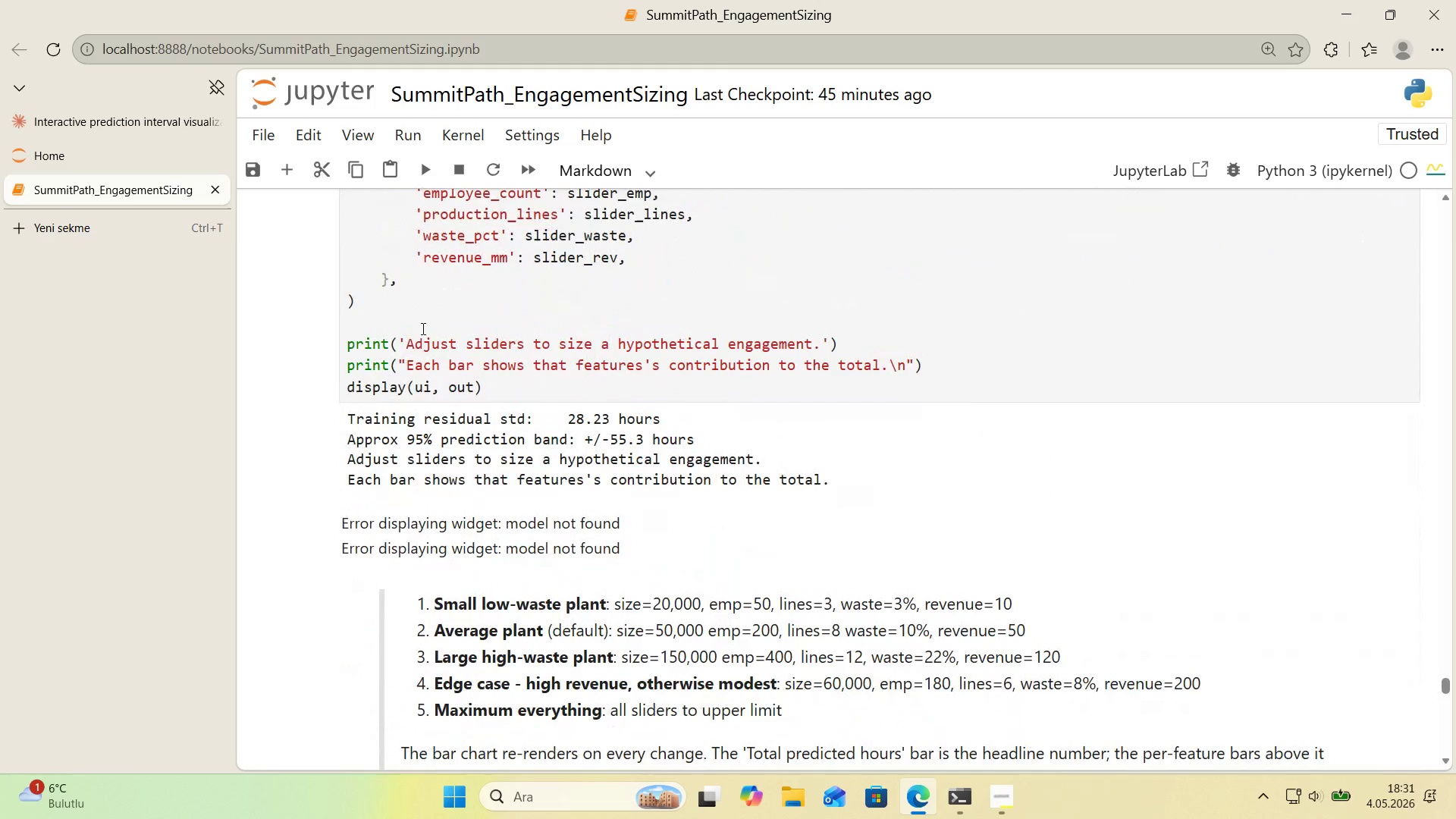 
left_click([422, 318])
 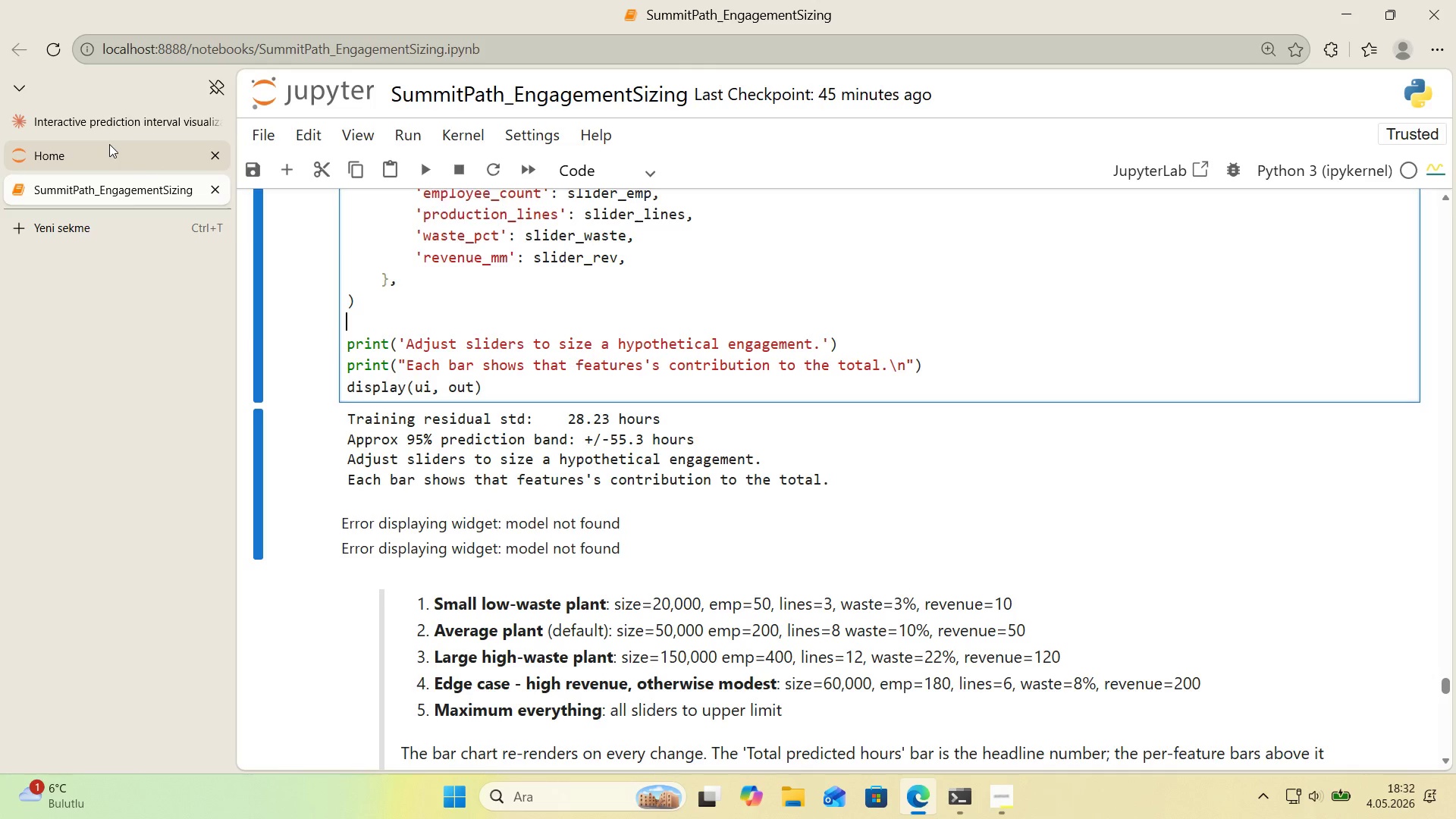 
left_click([109, 121])
 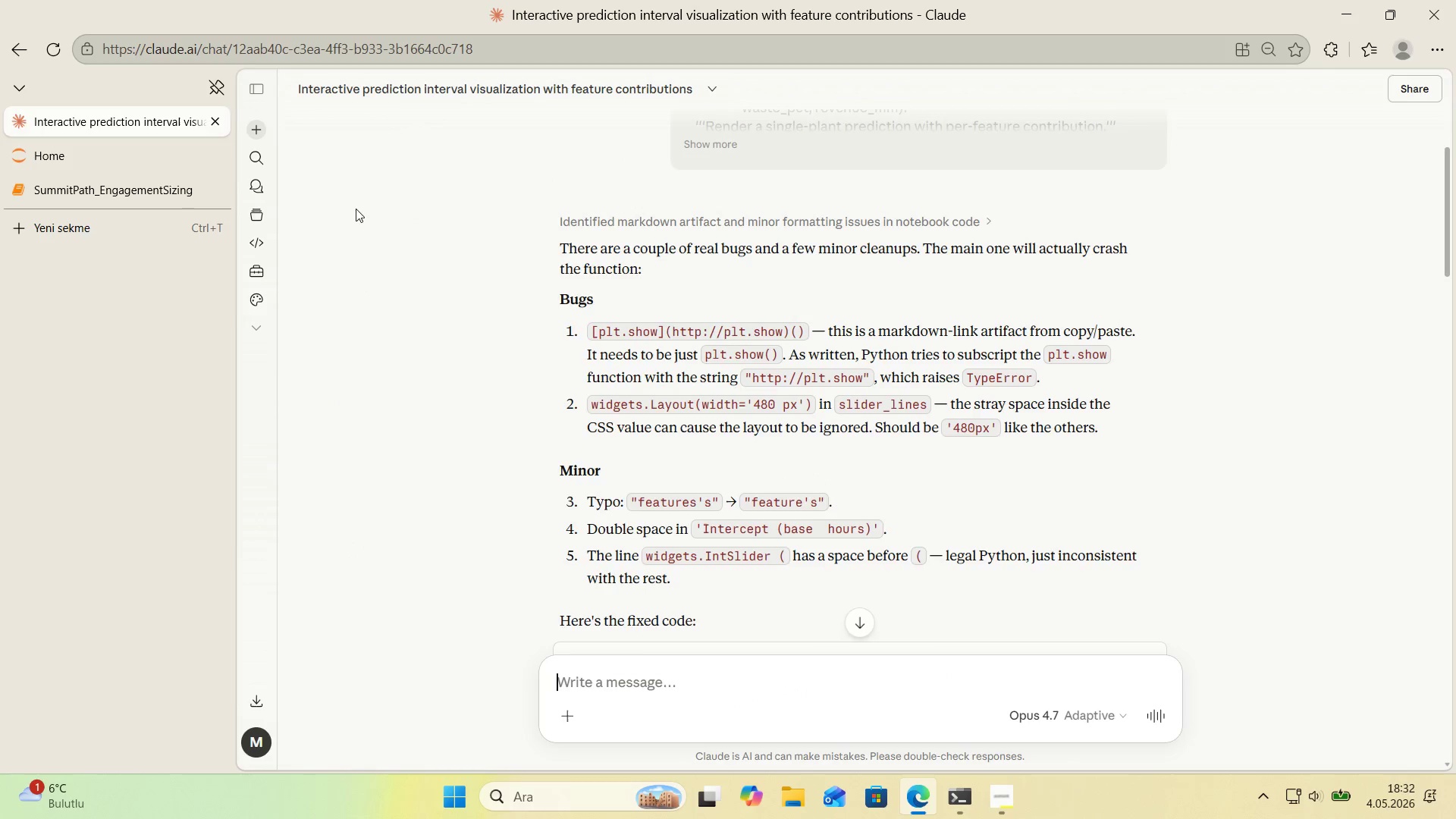 
scroll: coordinate [446, 244], scroll_direction: down, amount: 26.0
 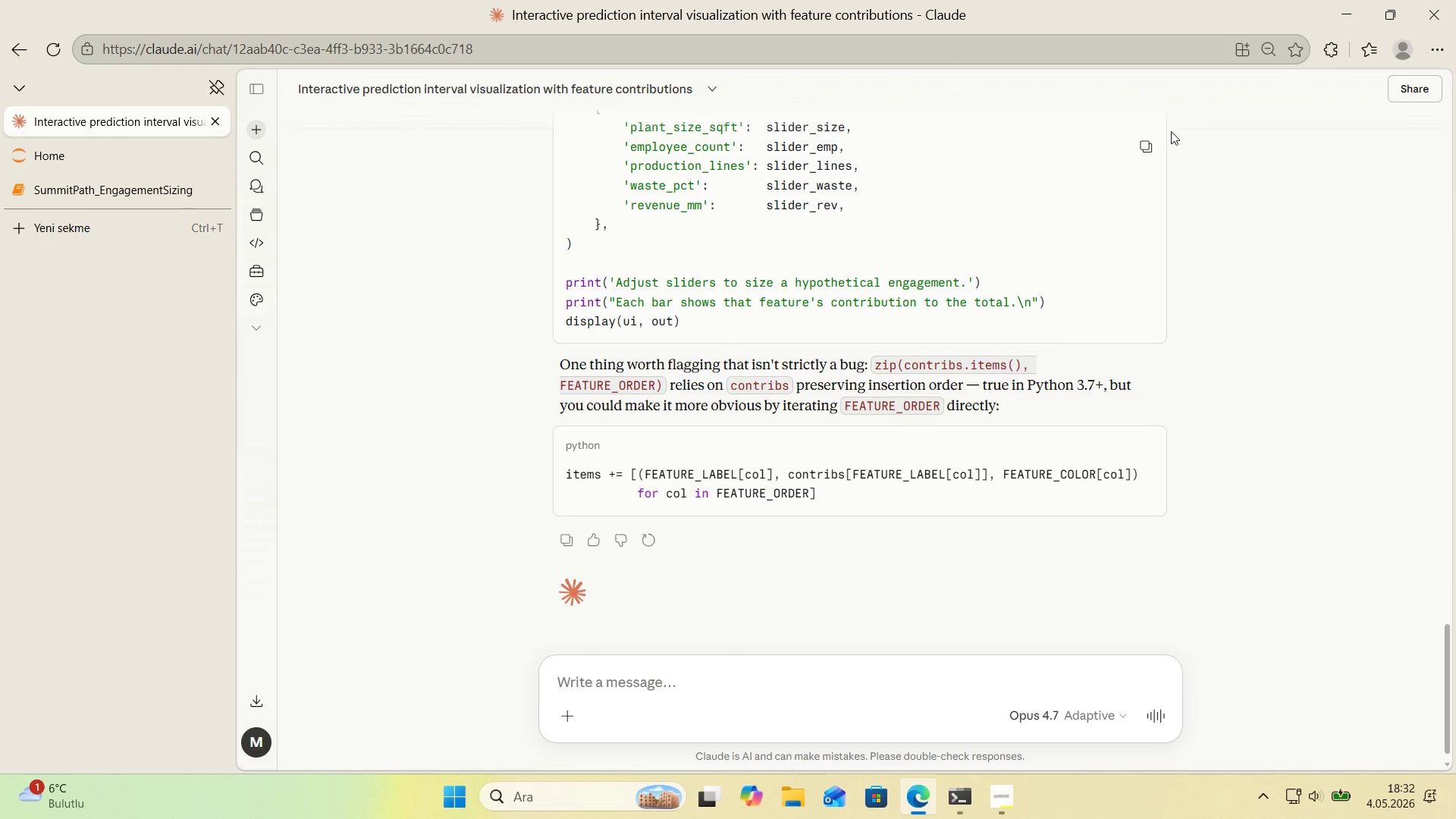 
left_click([1146, 149])
 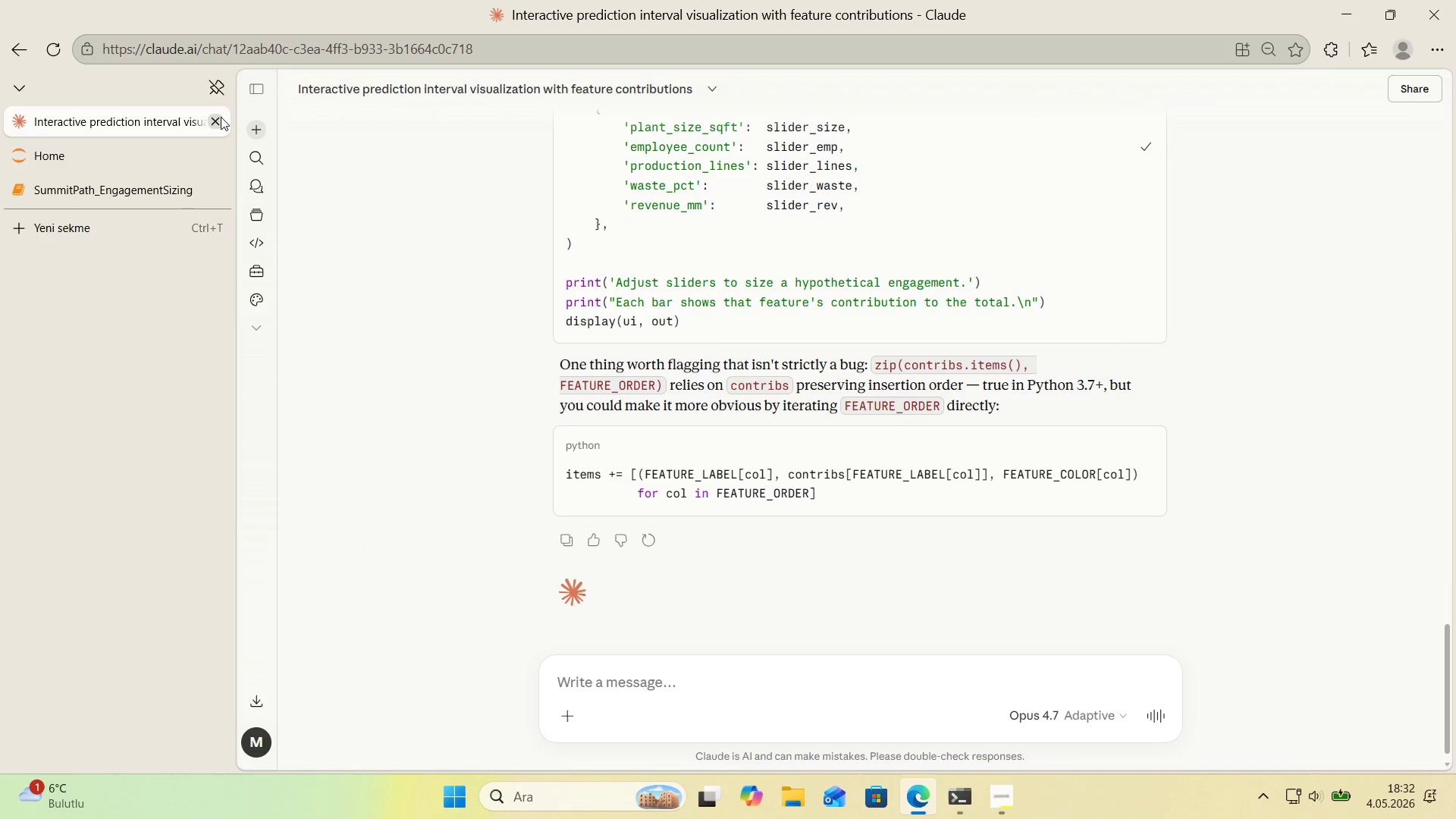 
left_click([219, 116])
 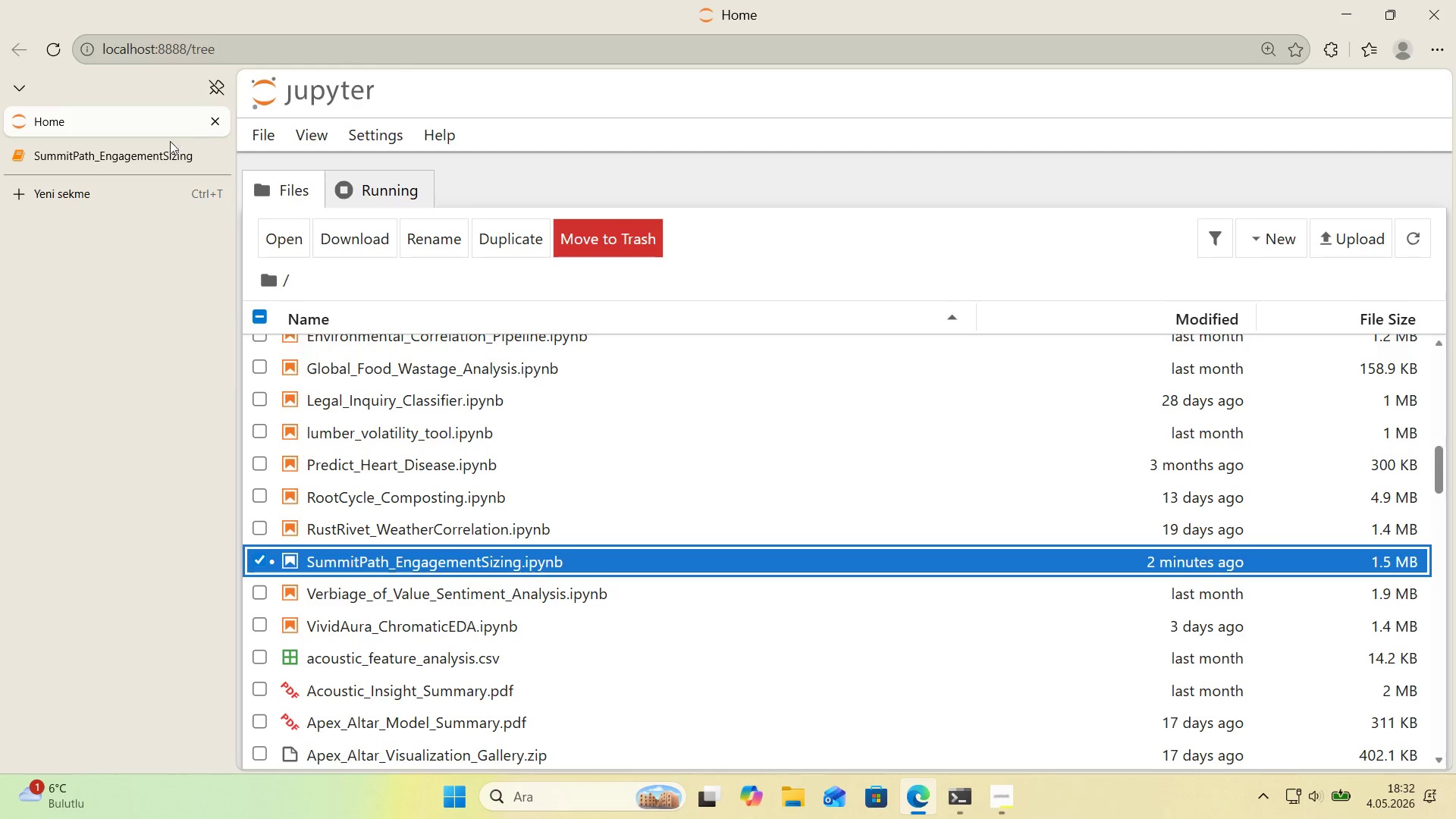 
left_click([168, 143])
 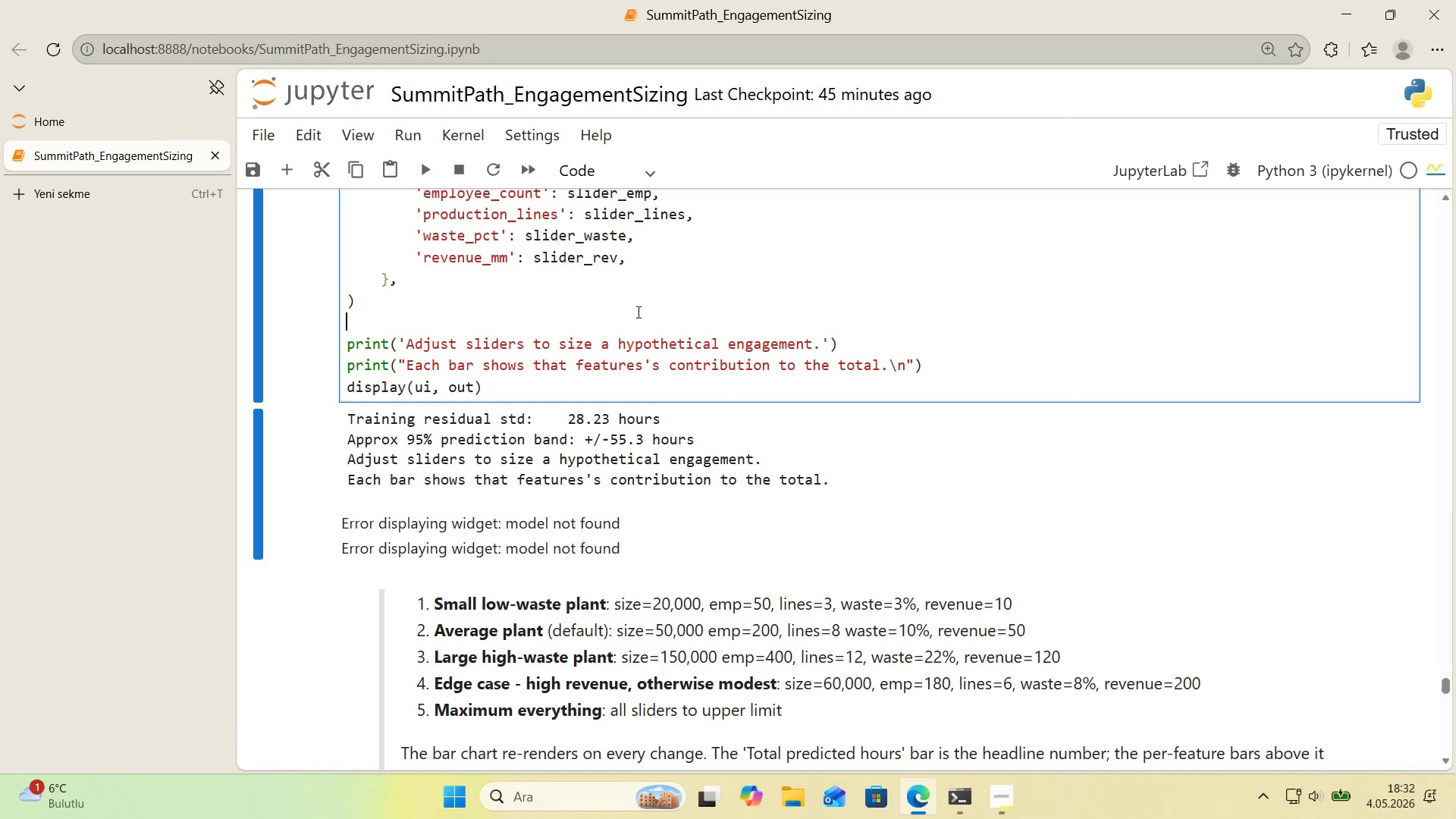 
left_click([682, 292])
 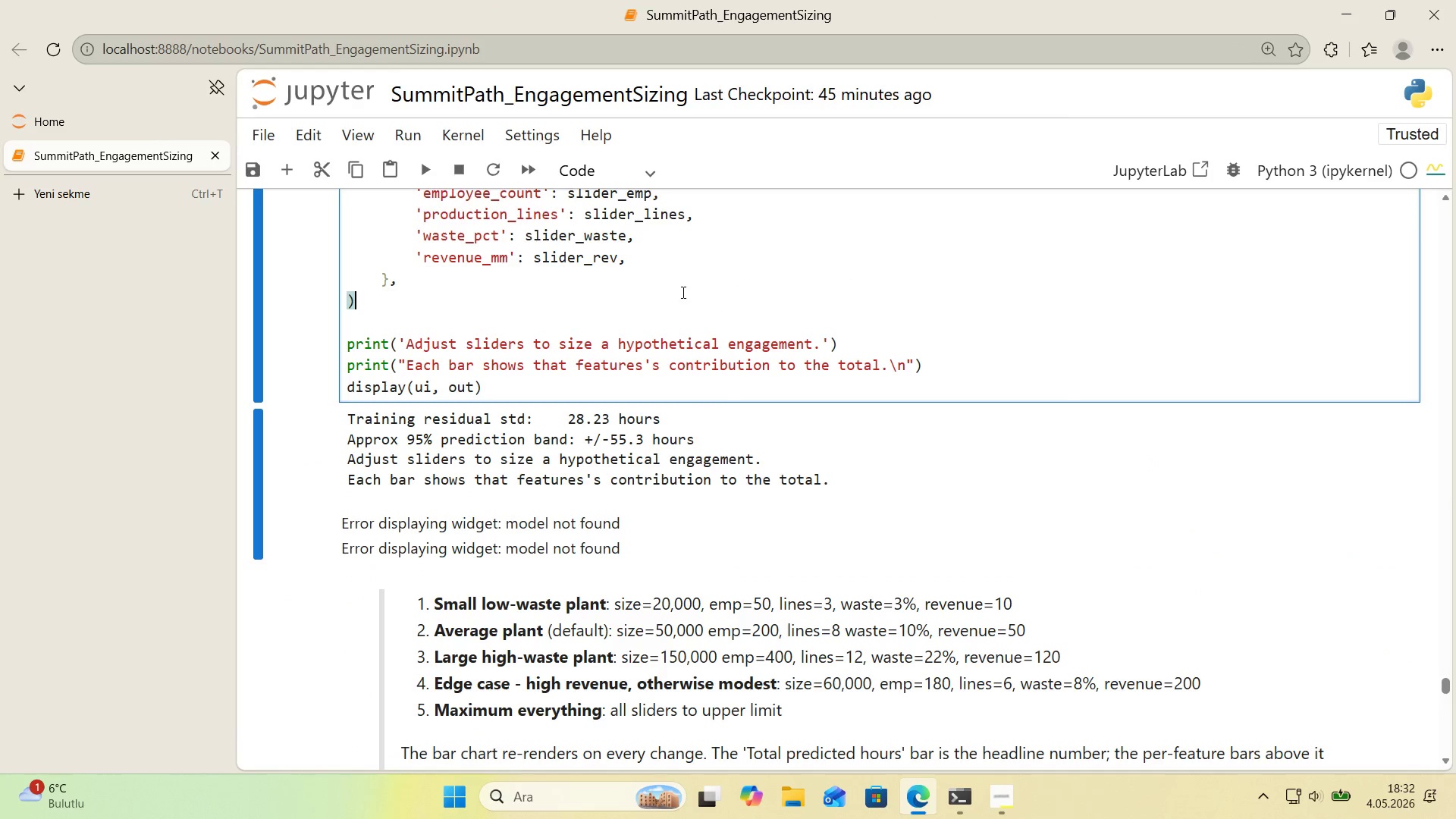 
key(Control+A)
 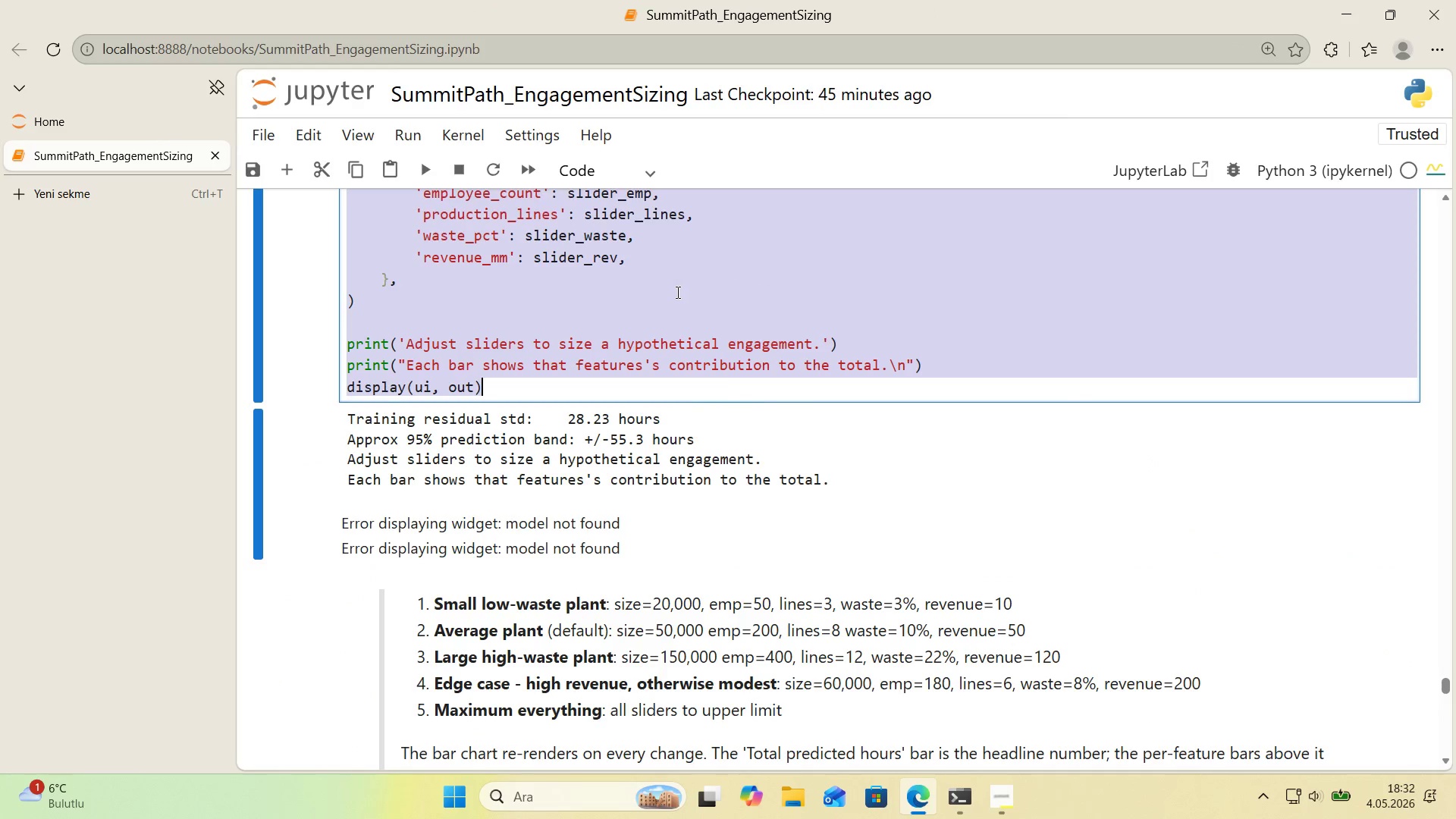 
key(Control+V)
 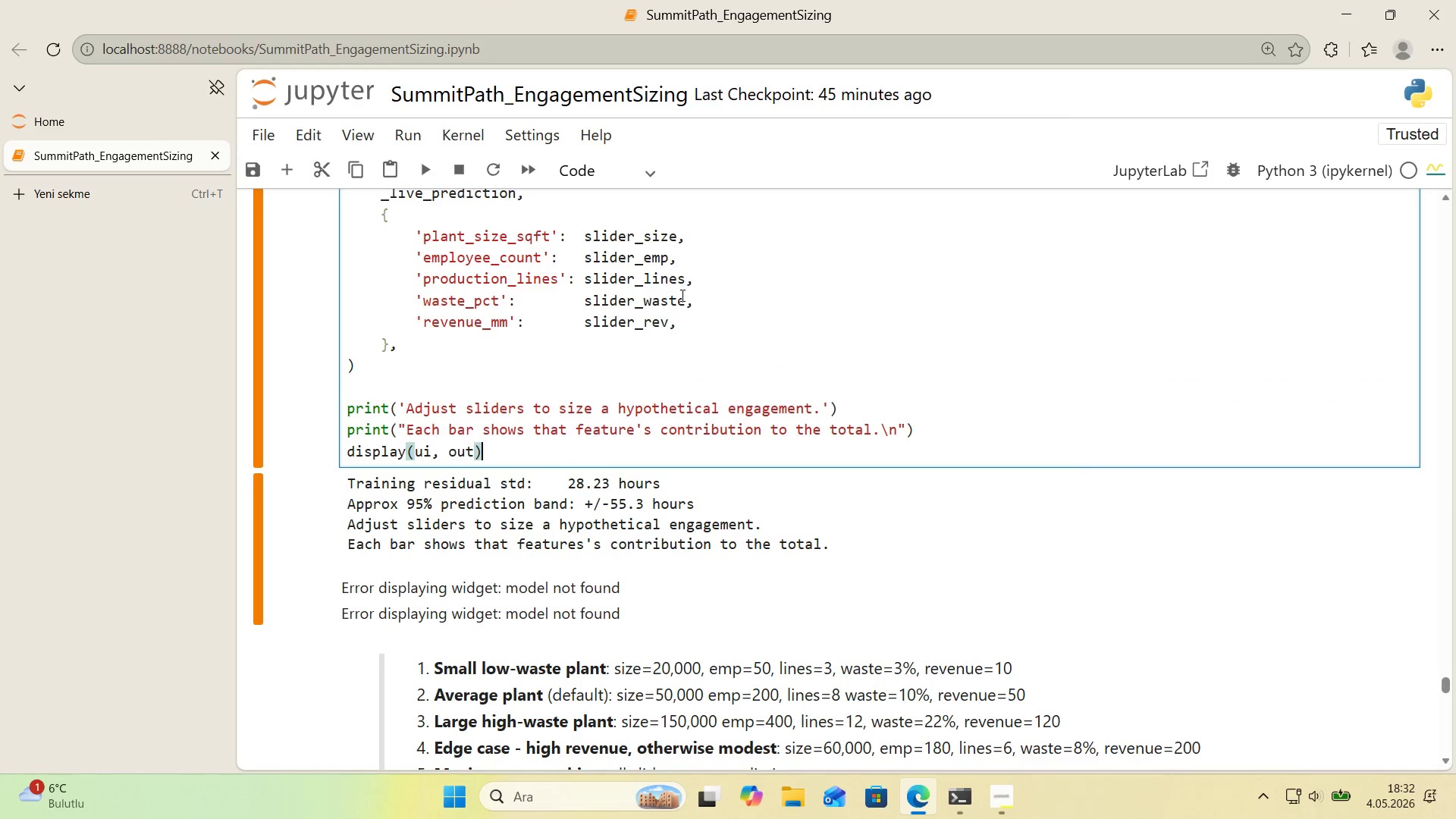 
hold_key(key=ShiftLeft, duration=1.09)
 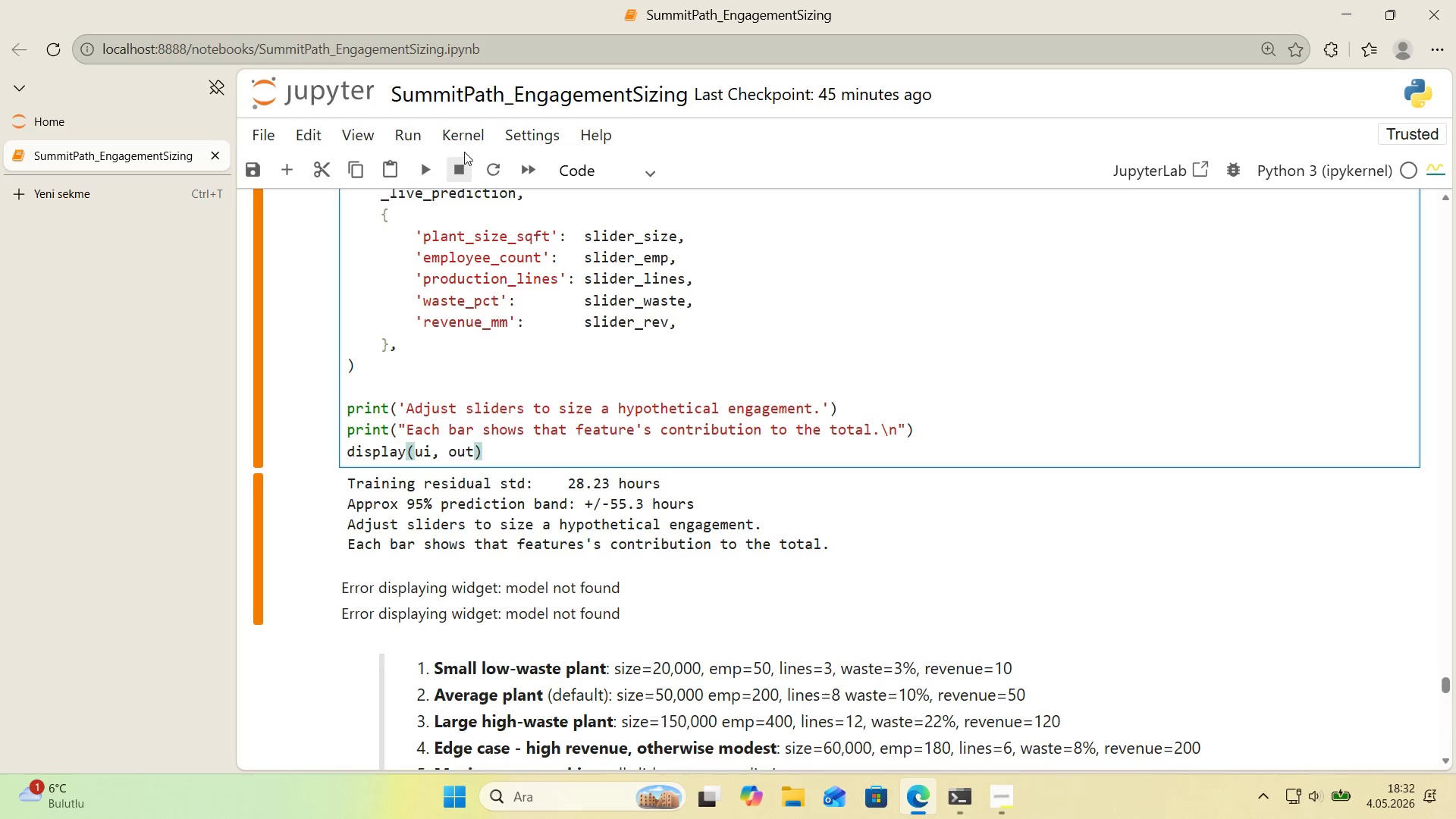 
left_click([463, 130])
 